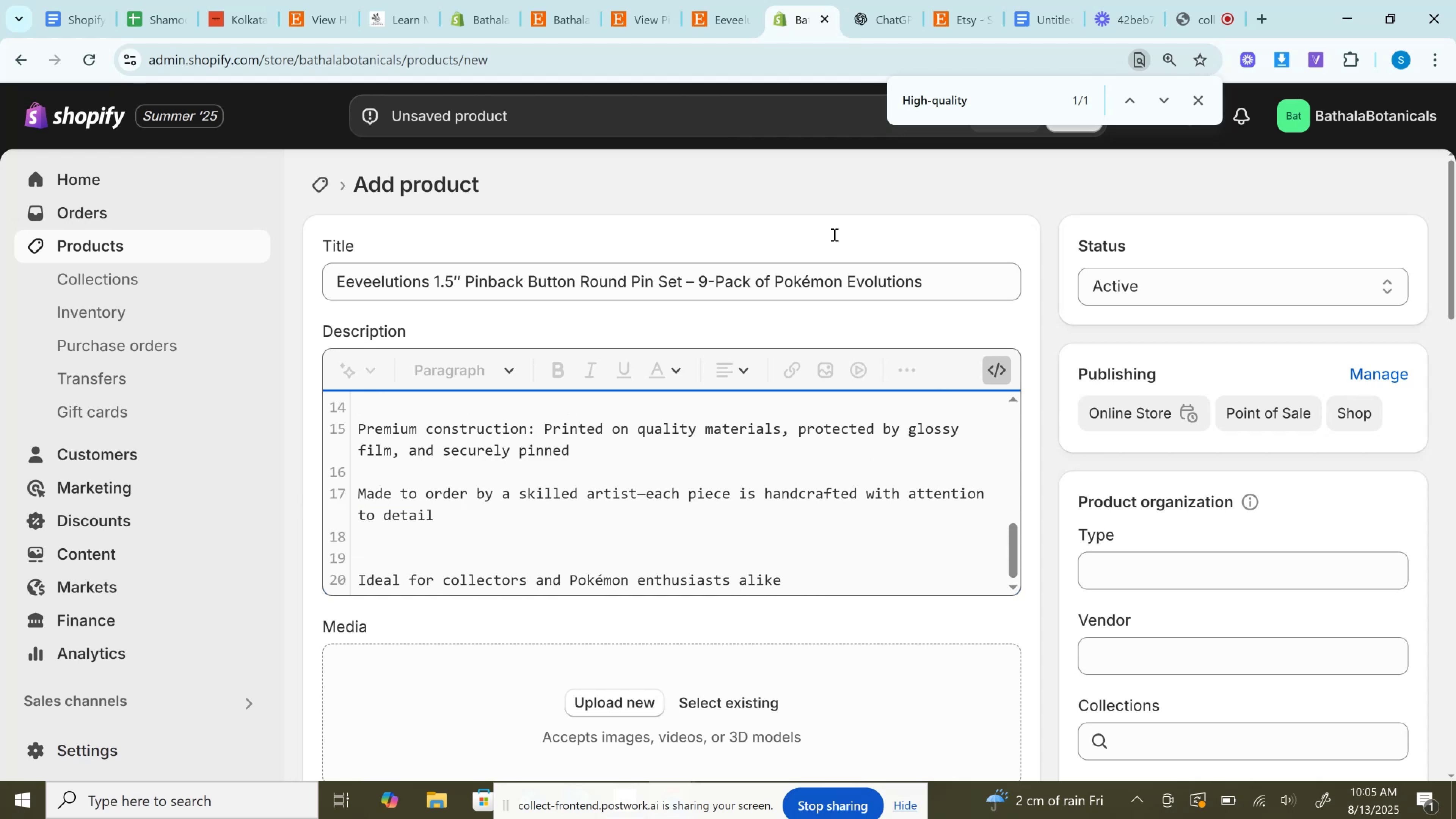 
left_click([872, 0])
 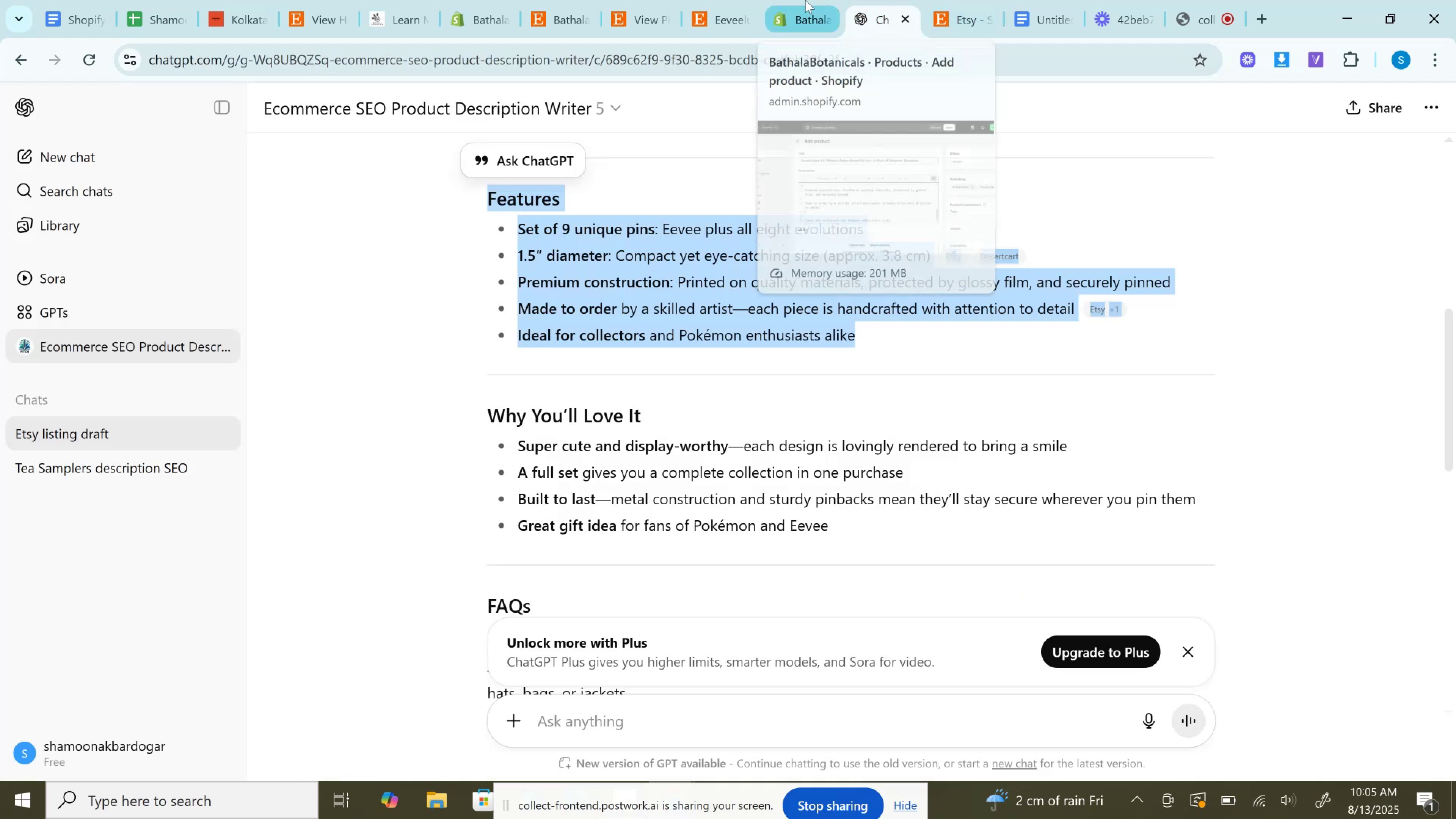 
left_click([805, 0])
 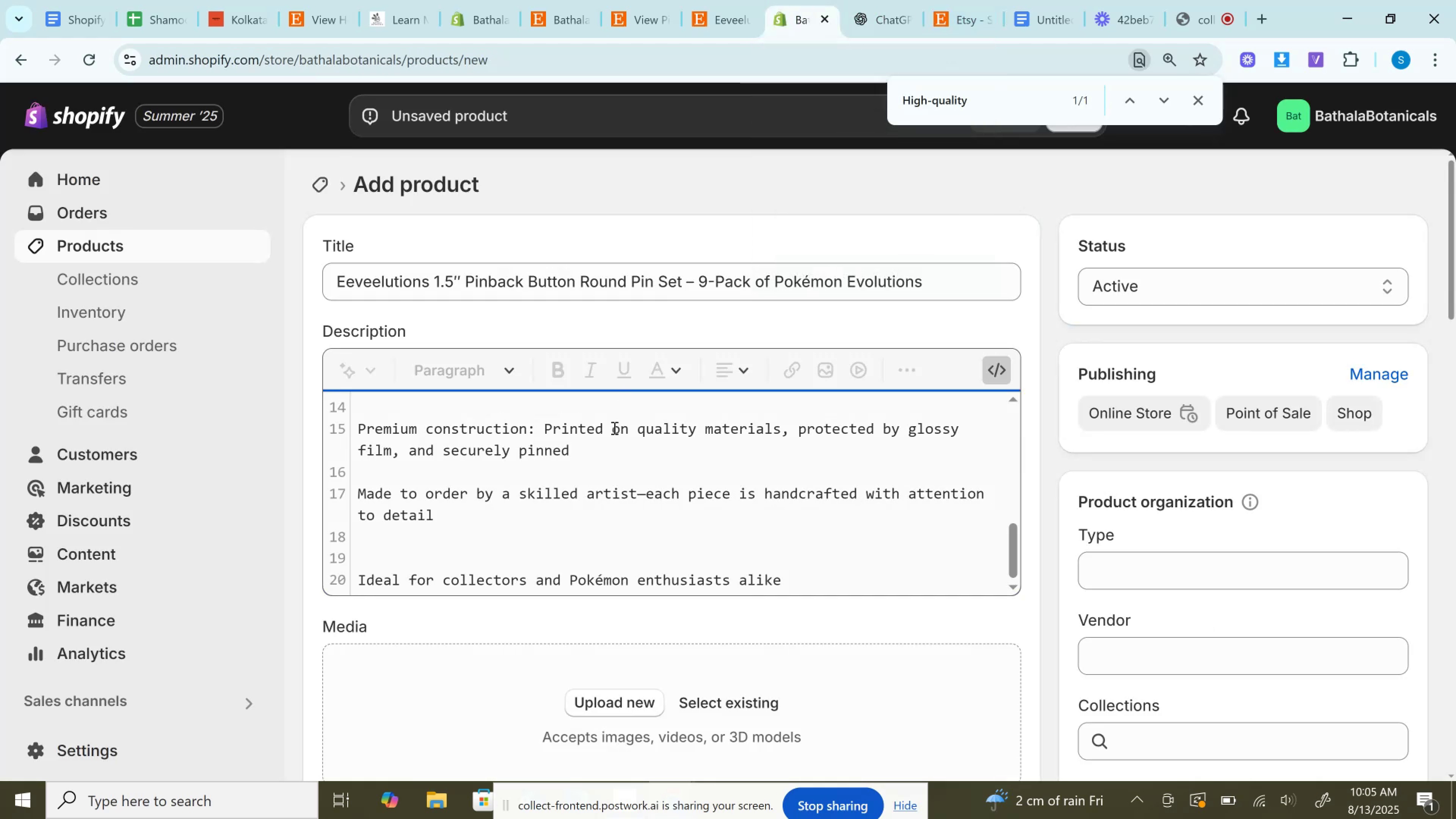 
scroll: coordinate [573, 494], scroll_direction: up, amount: 2.0
 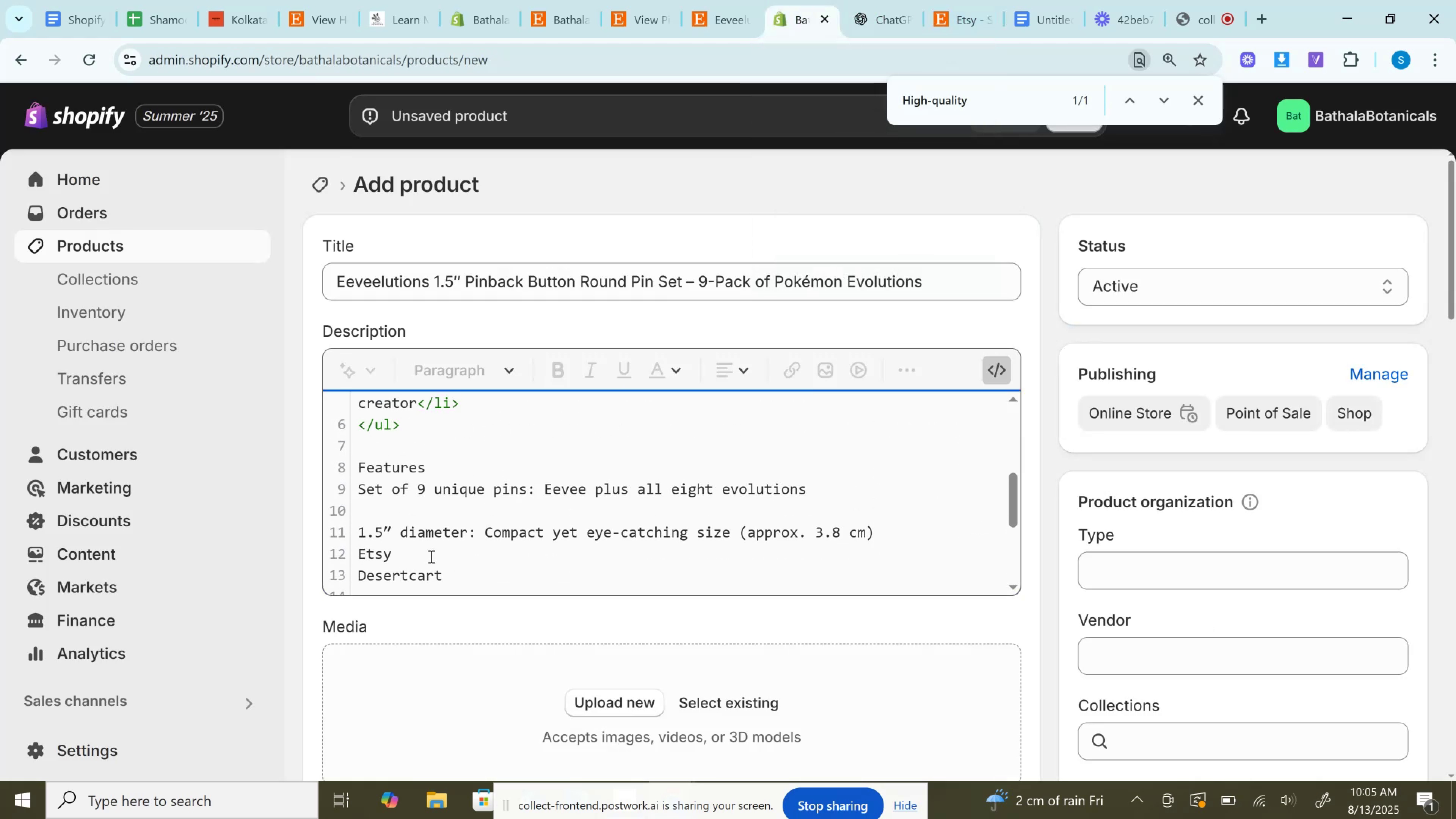 
left_click_drag(start_coordinate=[413, 556], to_coordinate=[309, 555])
 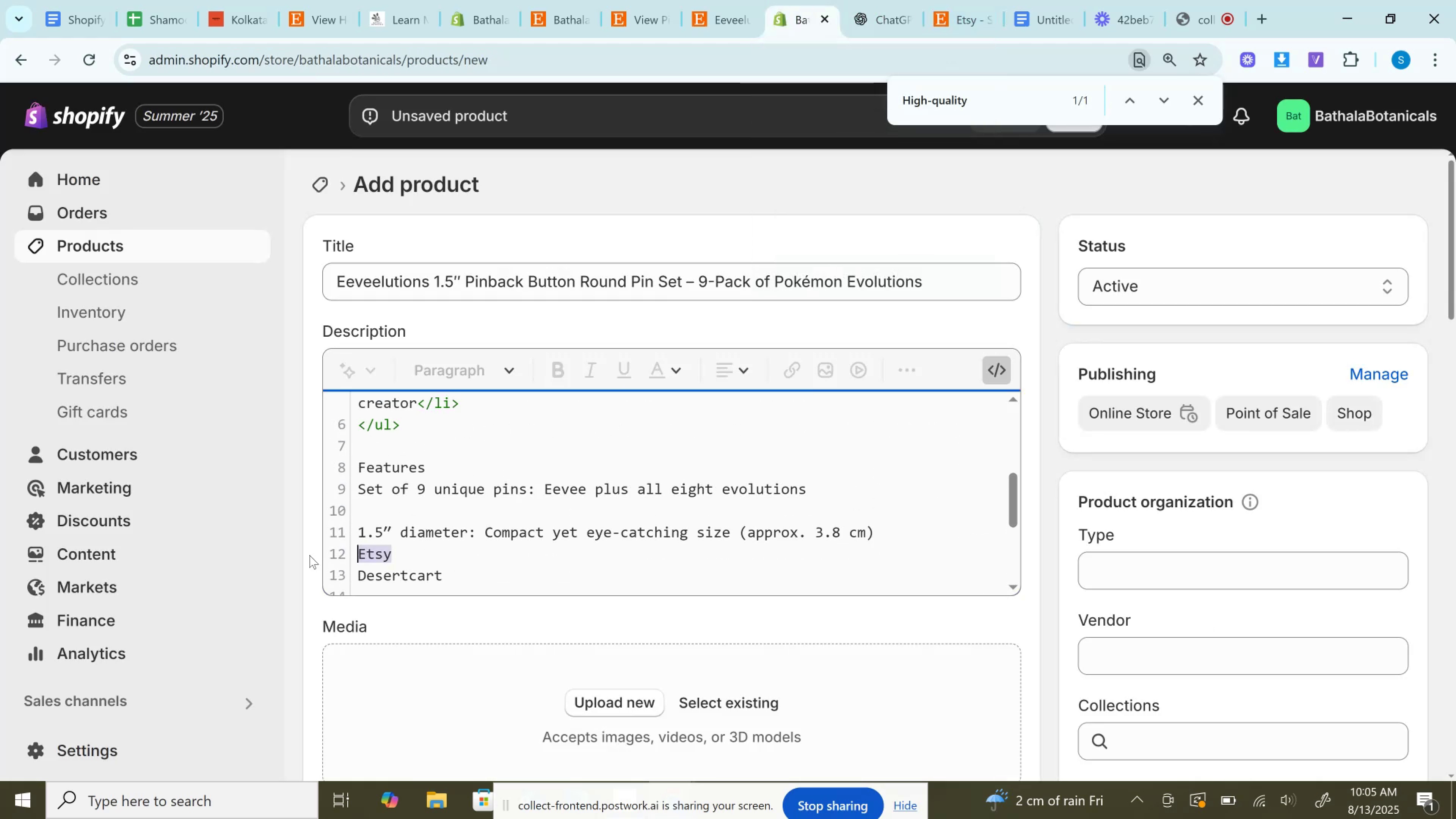 
key(Backspace)
 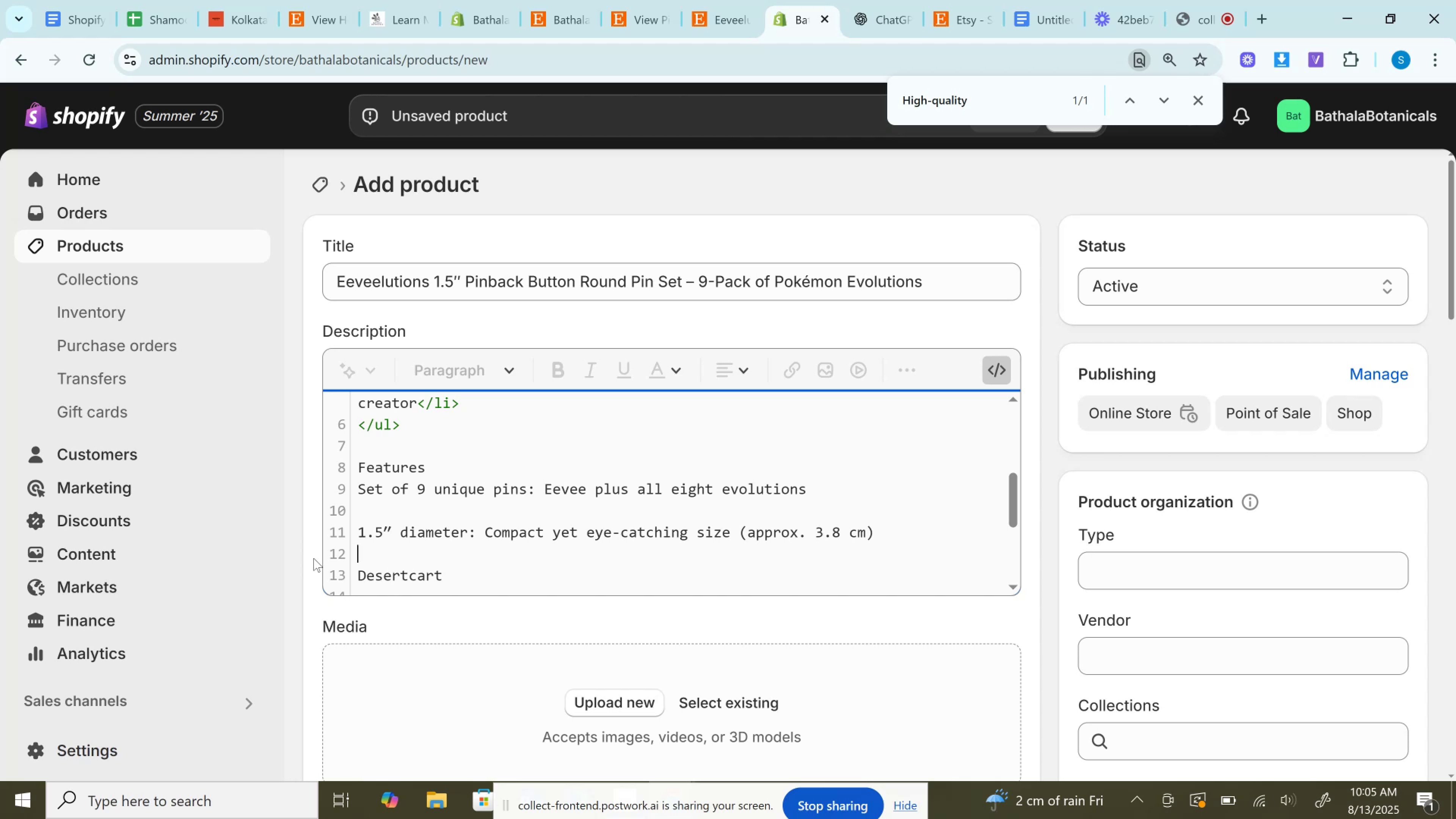 
wait(11.28)
 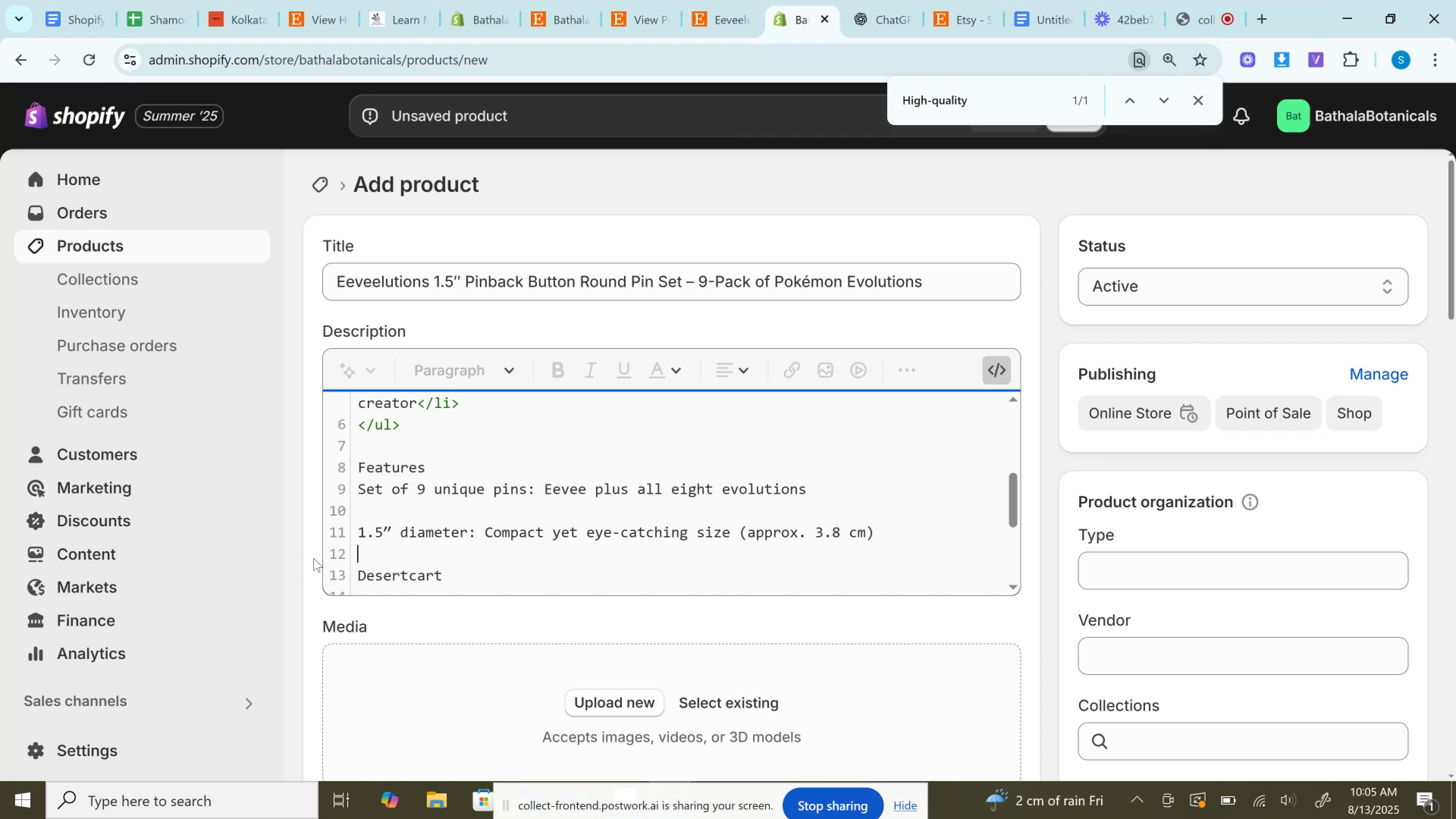 
key(Backspace)
 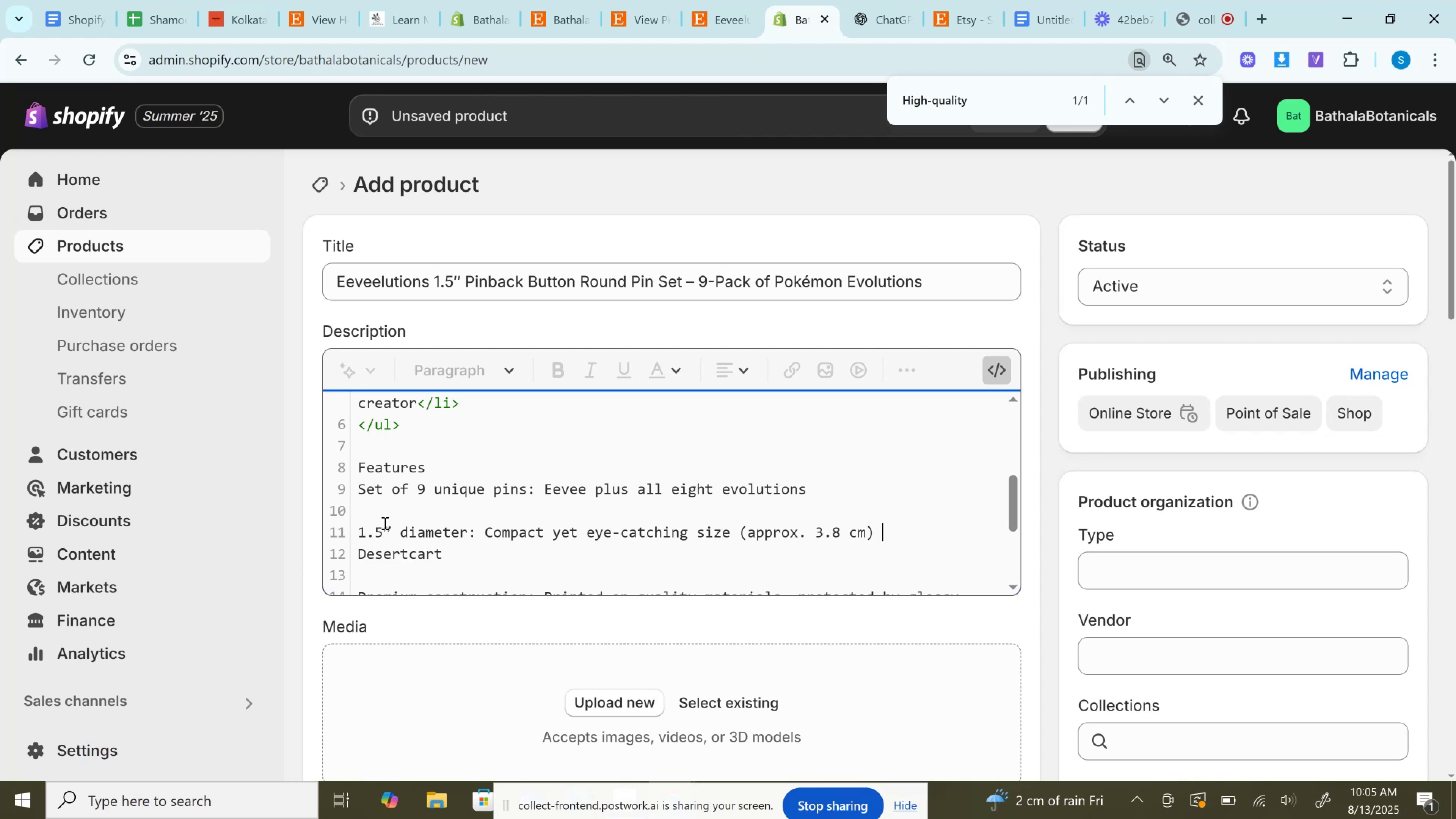 
left_click([382, 517])
 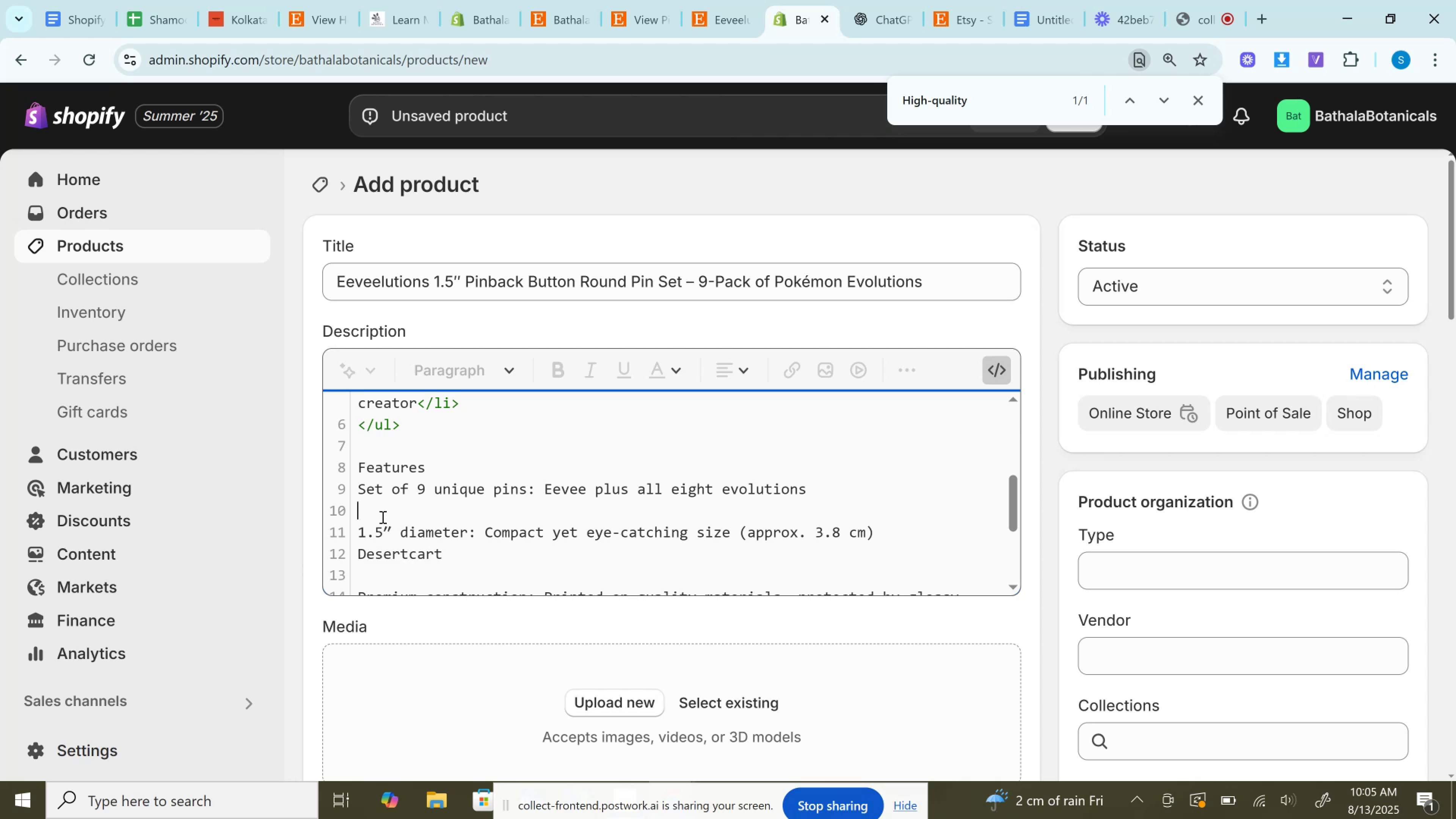 
key(Backspace)
 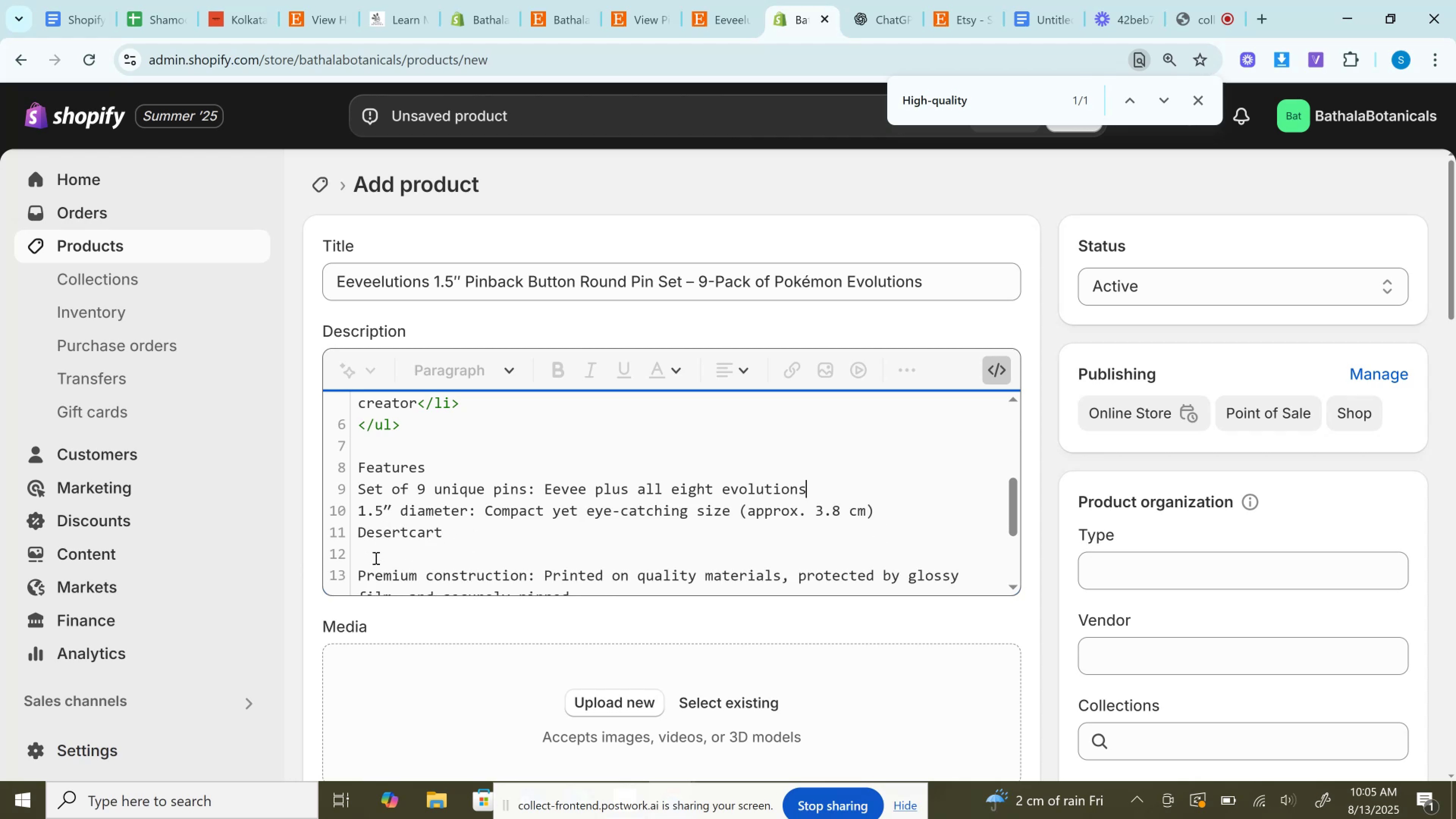 
left_click([375, 558])
 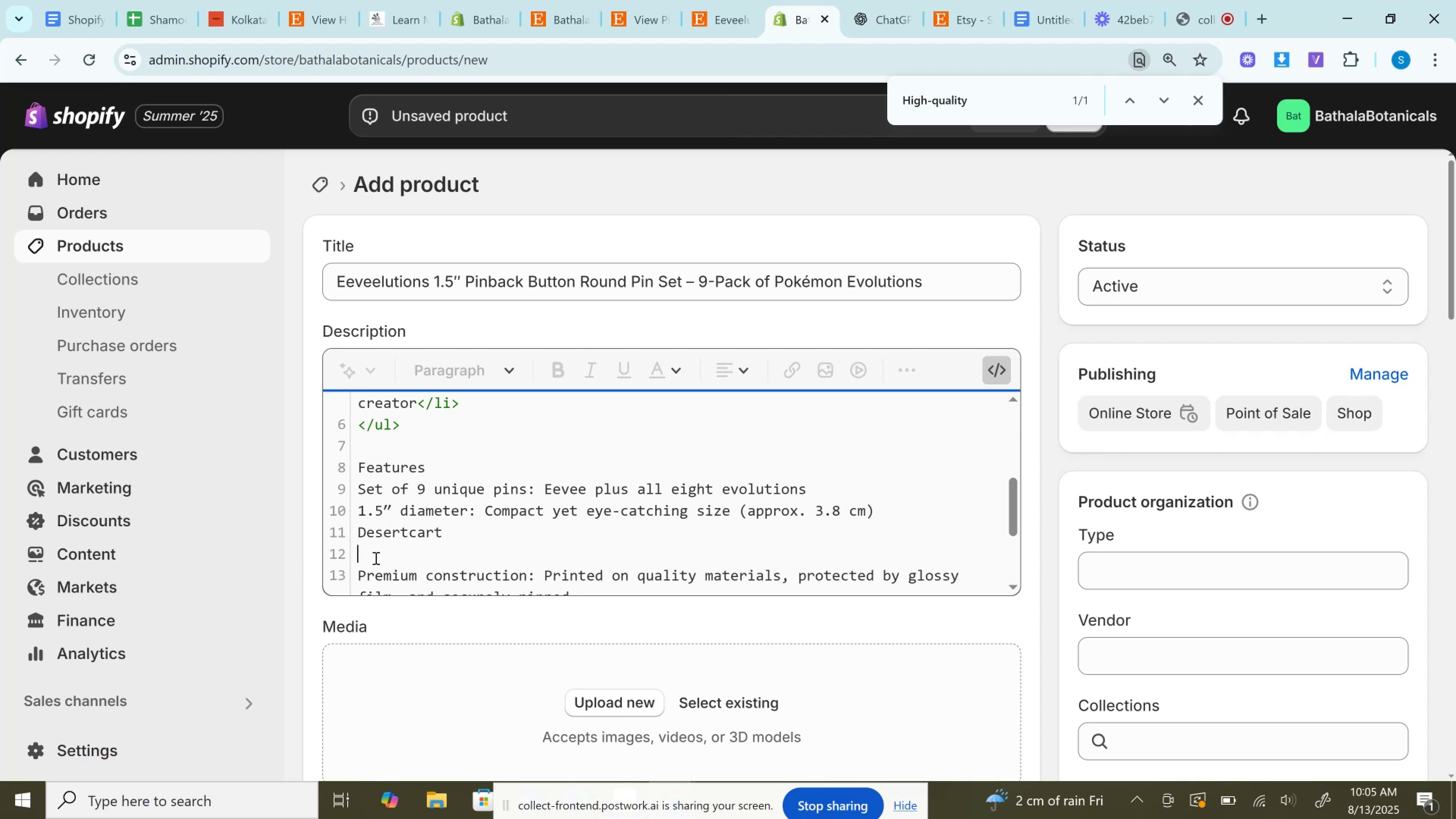 
key(Backspace)
 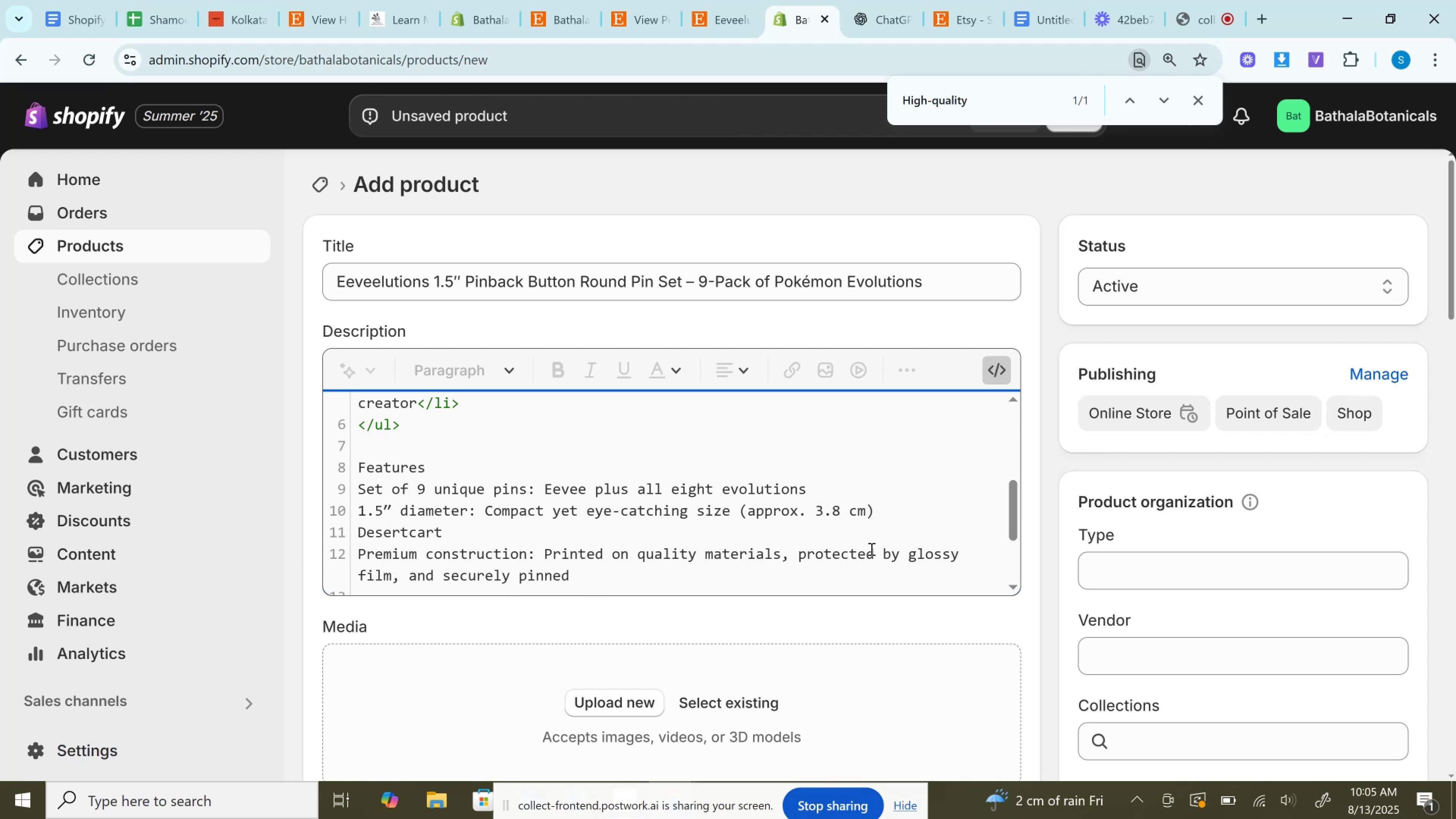 
left_click([996, 372])
 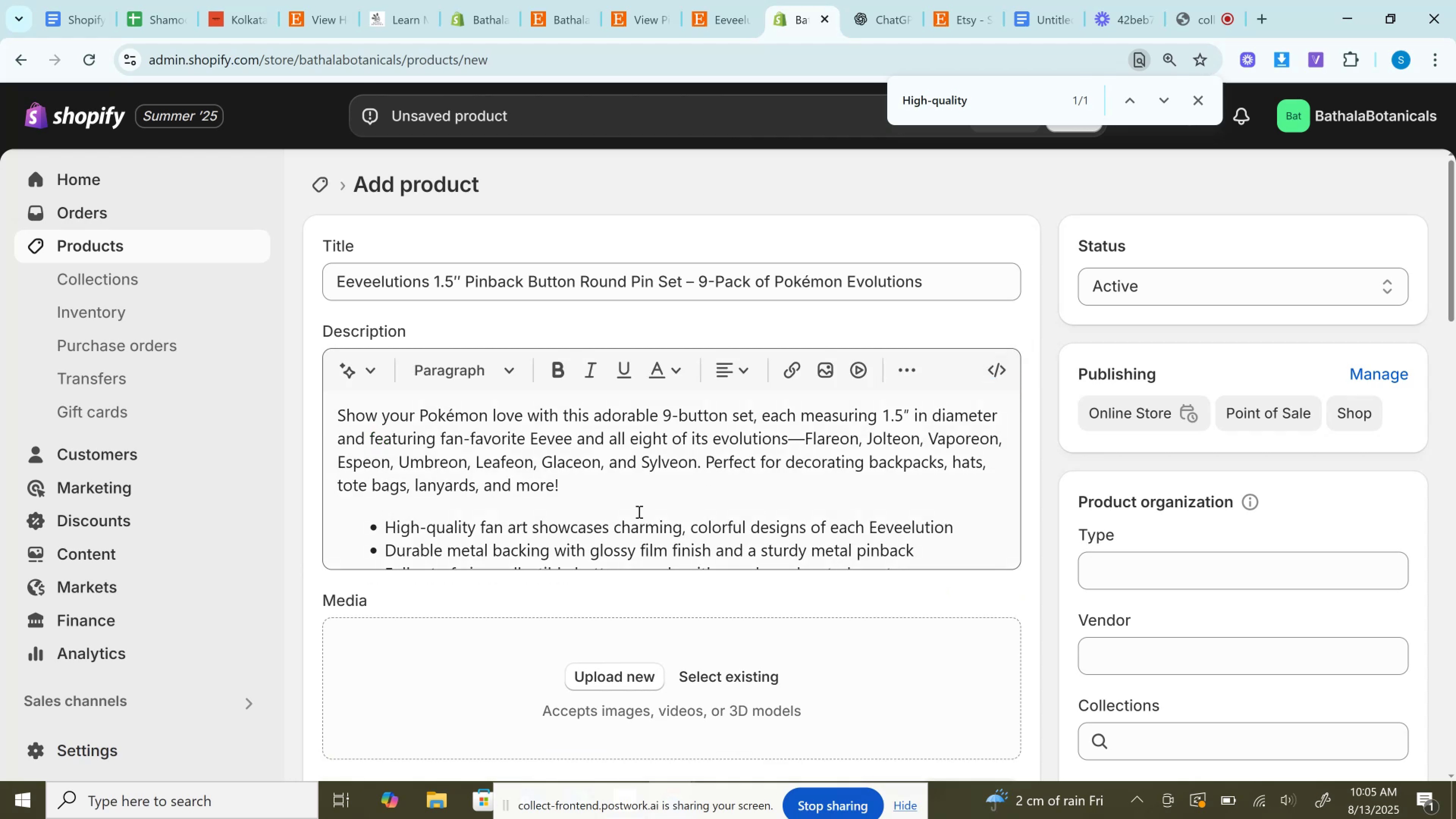 
scroll: coordinate [638, 511], scroll_direction: down, amount: 1.0
 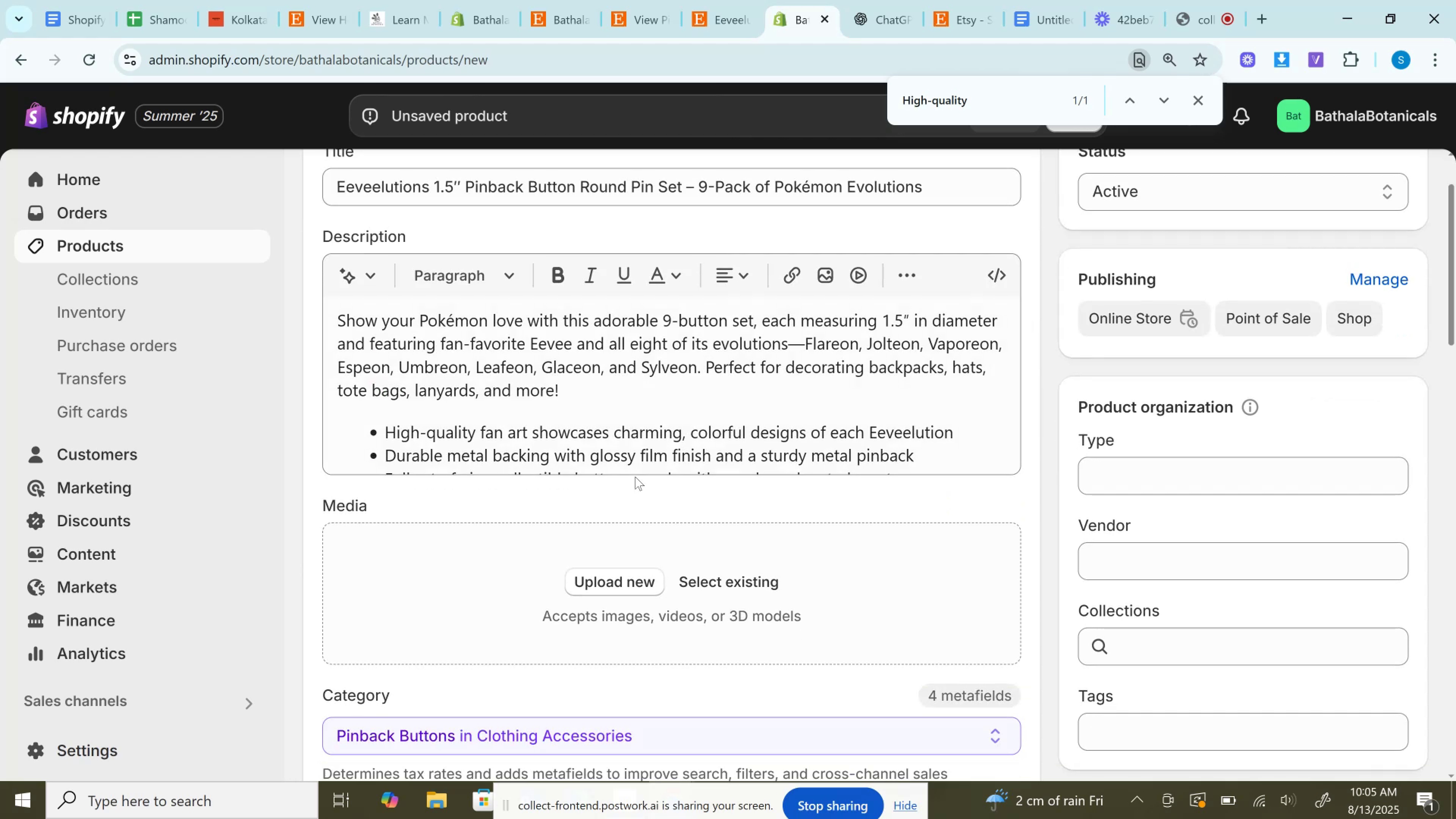 
left_click([629, 415])
 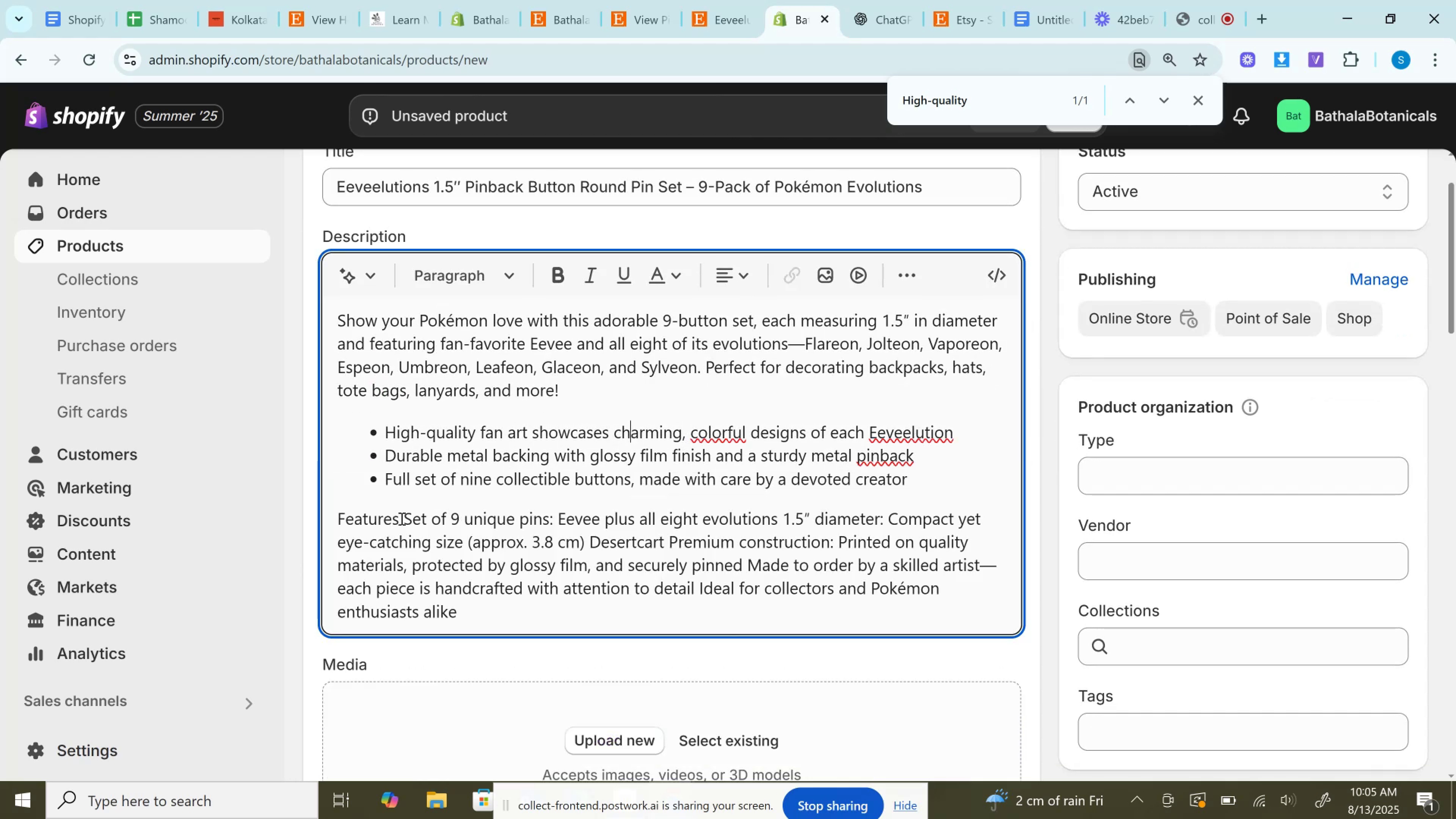 
left_click([403, 517])
 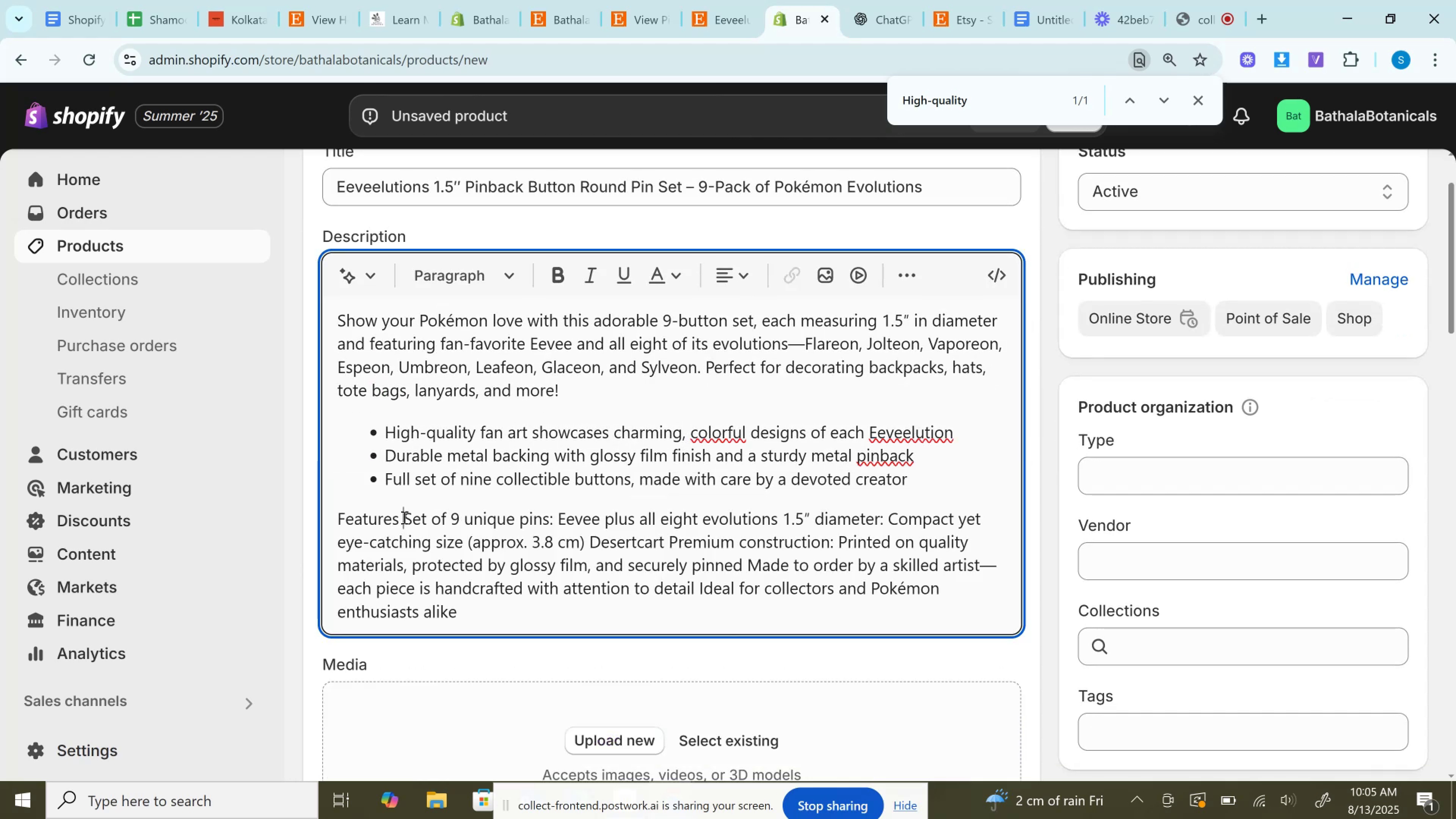 
key(Enter)
 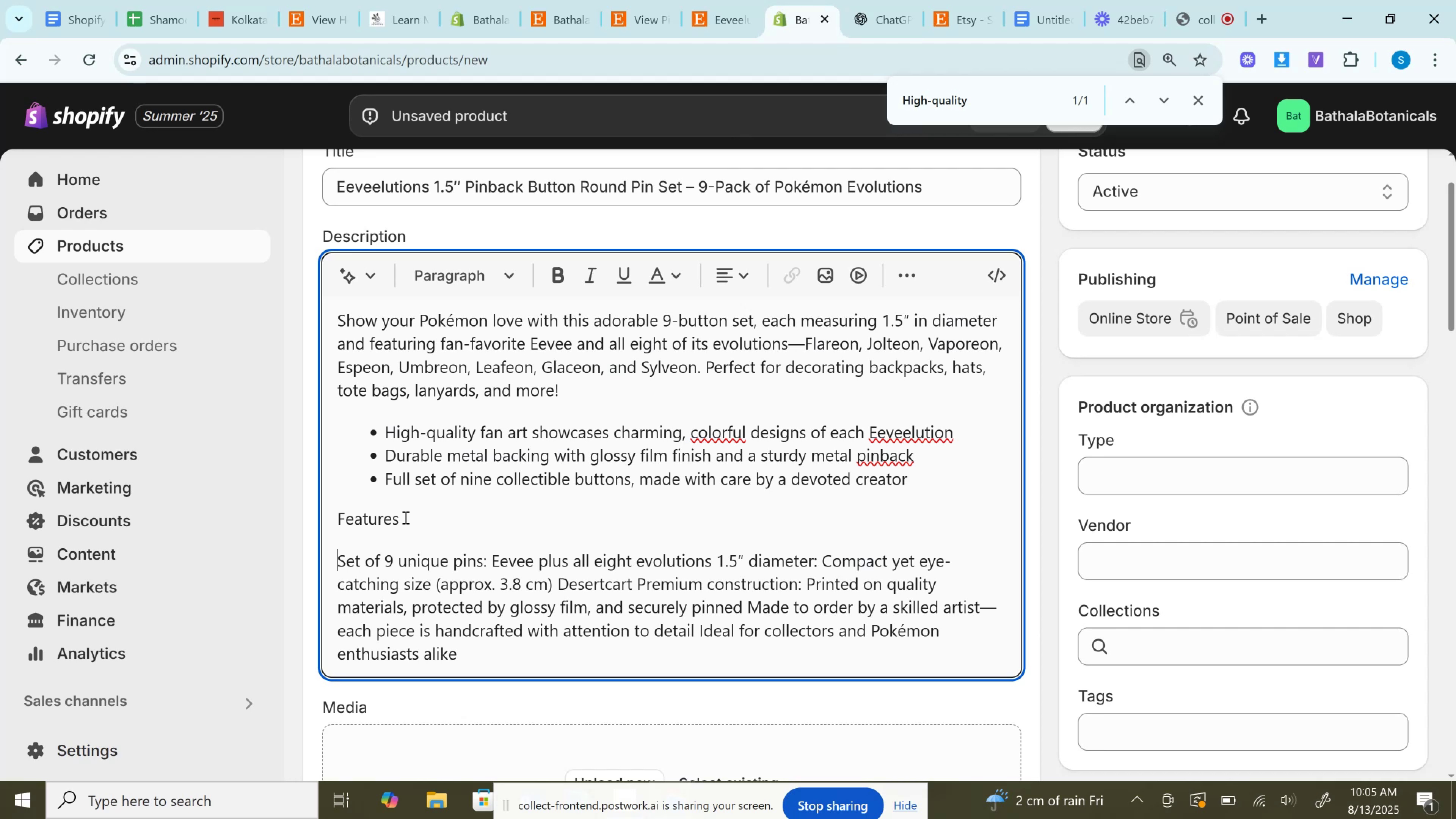 
left_click_drag(start_coordinate=[405, 517], to_coordinate=[323, 517])
 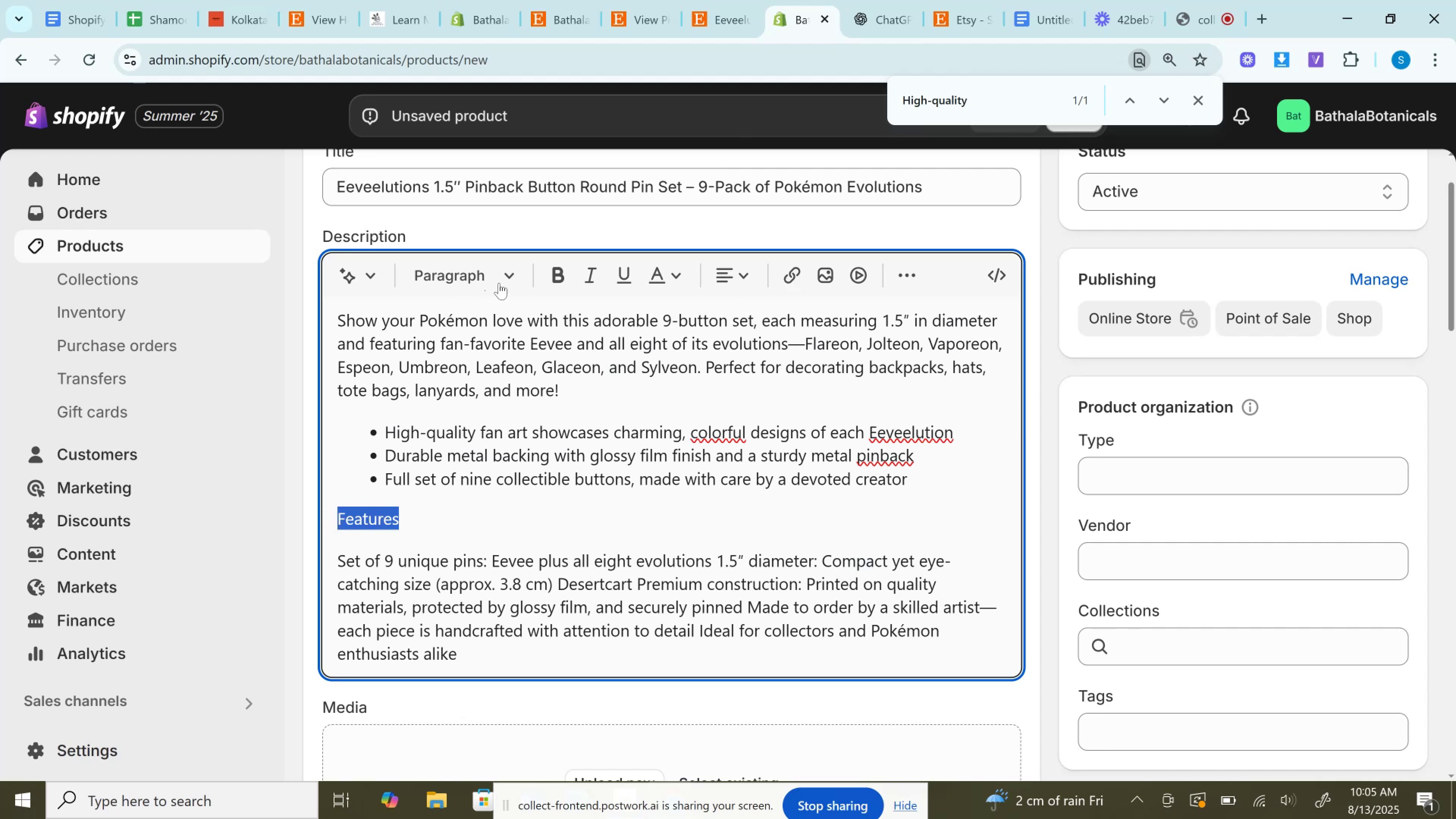 
left_click([504, 270])
 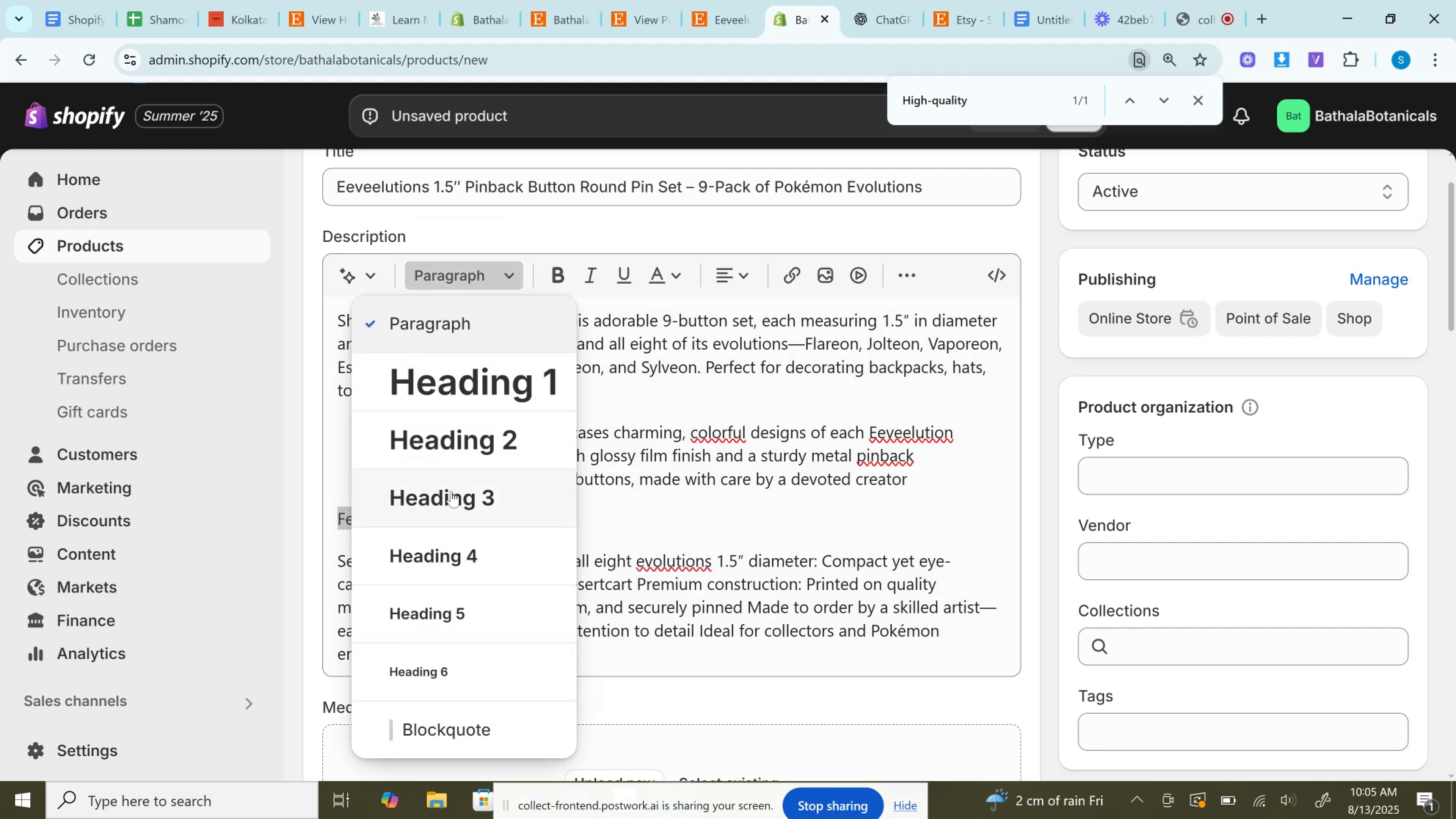 
left_click([450, 497])
 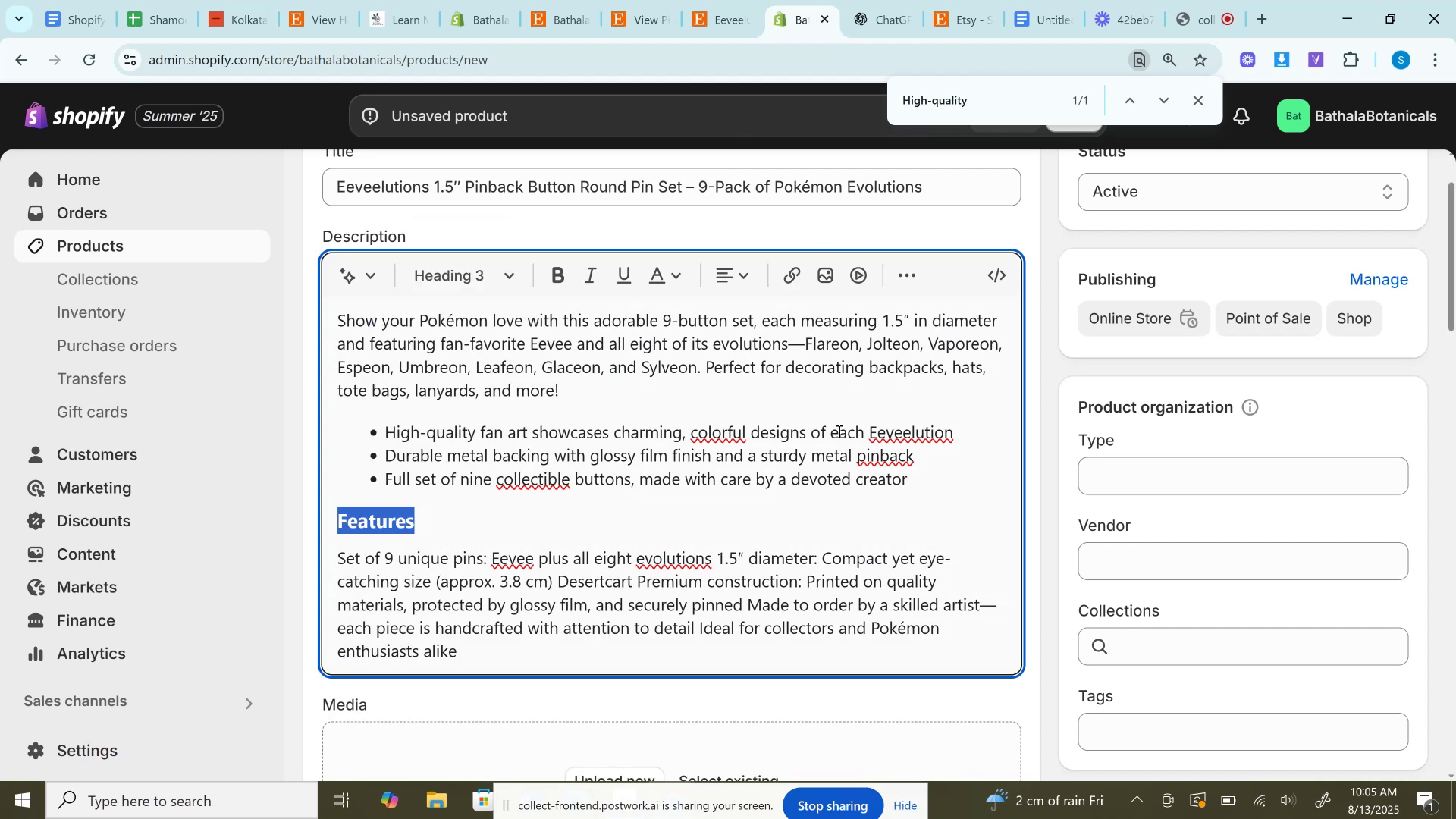 
left_click([870, 0])
 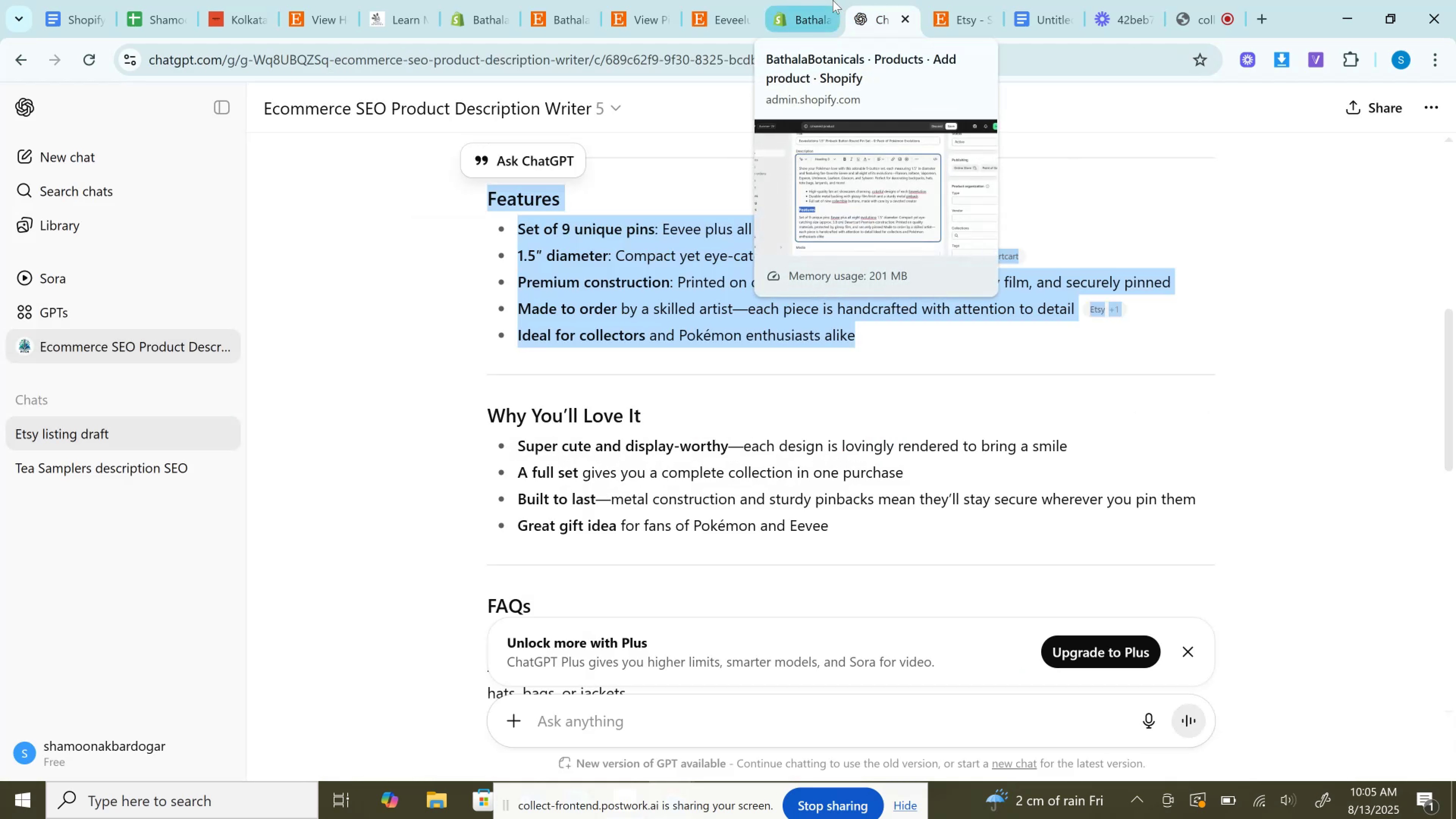 
left_click([833, 0])
 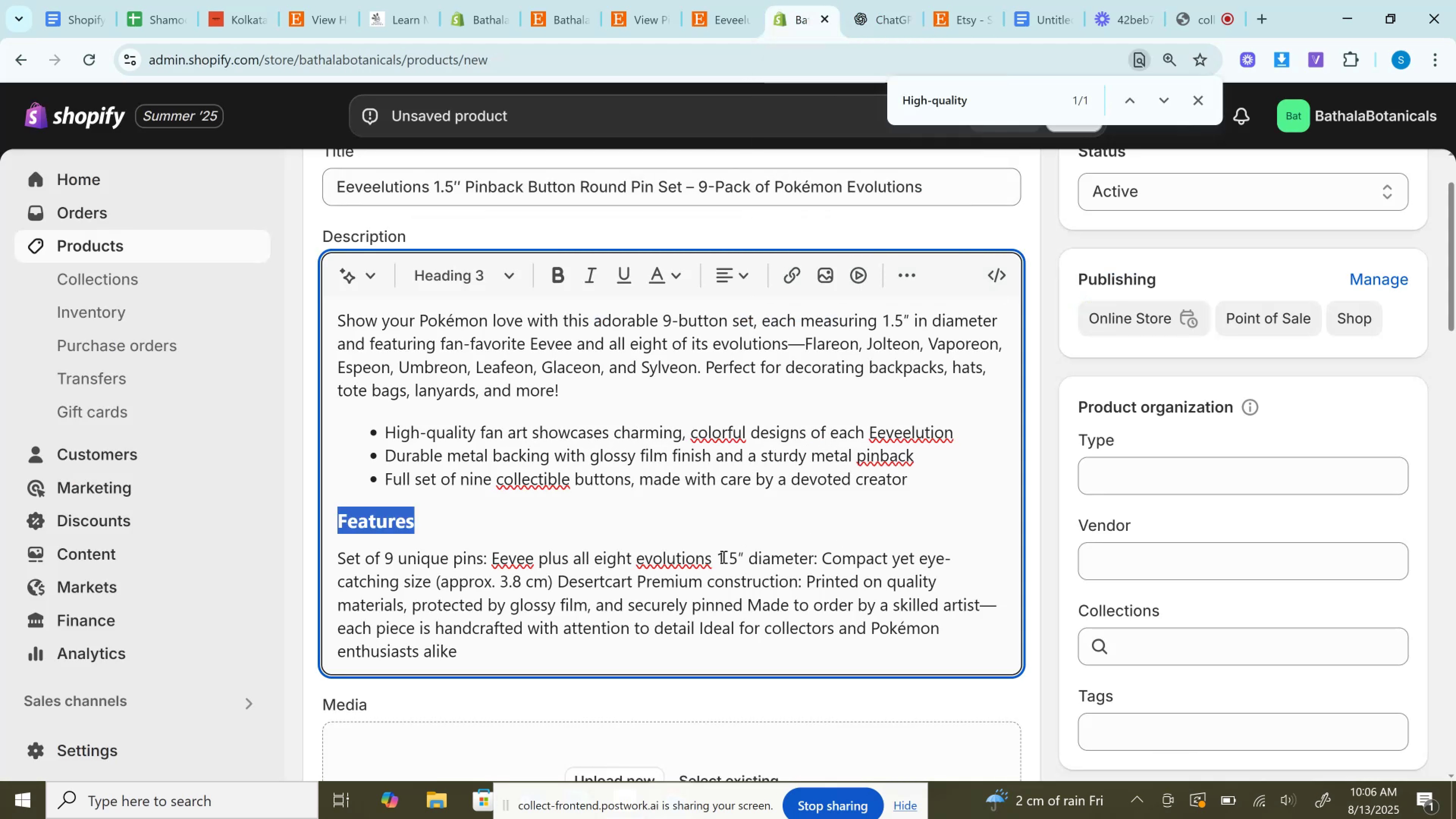 
left_click([722, 560])
 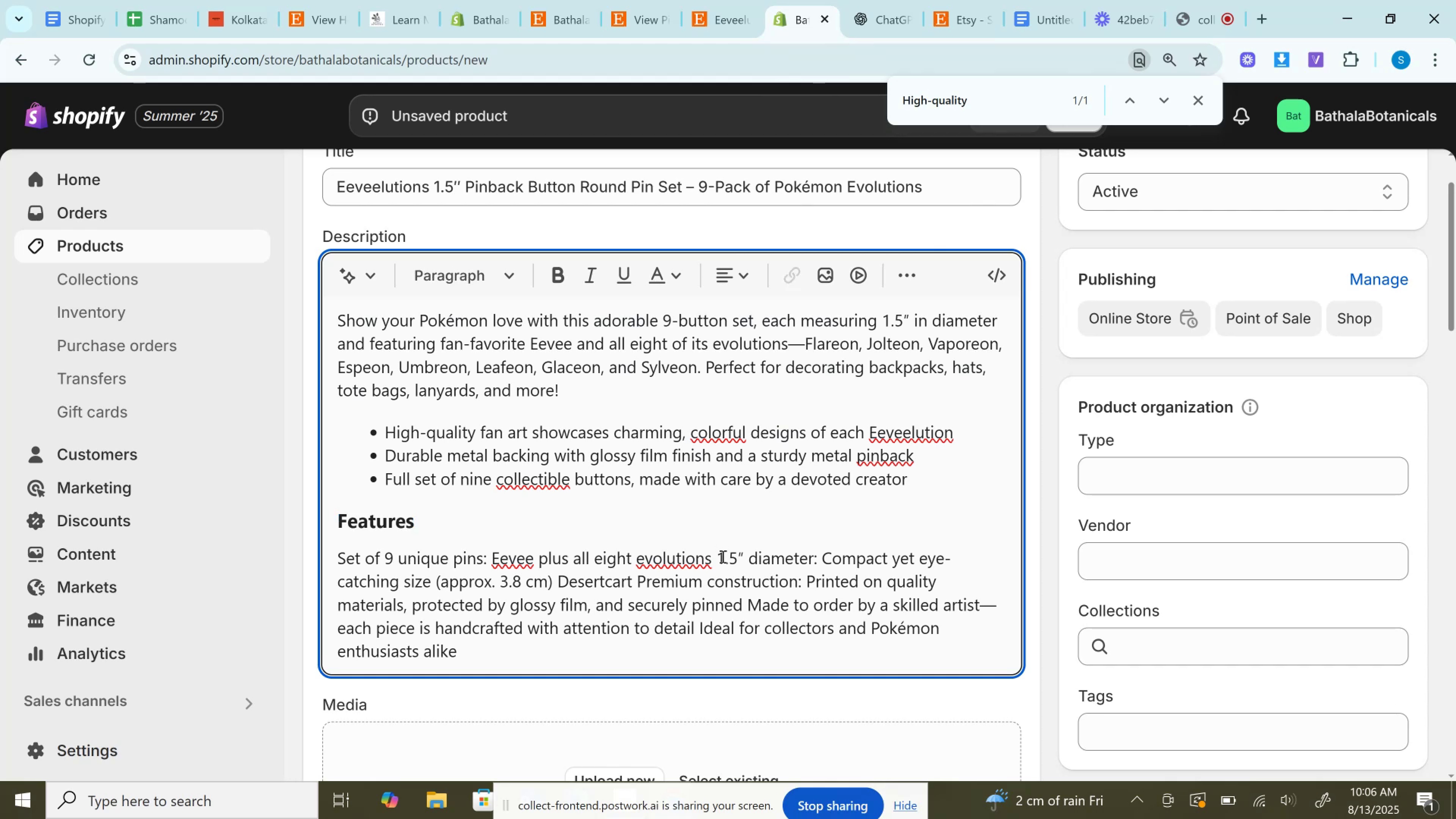 
left_click([722, 556])
 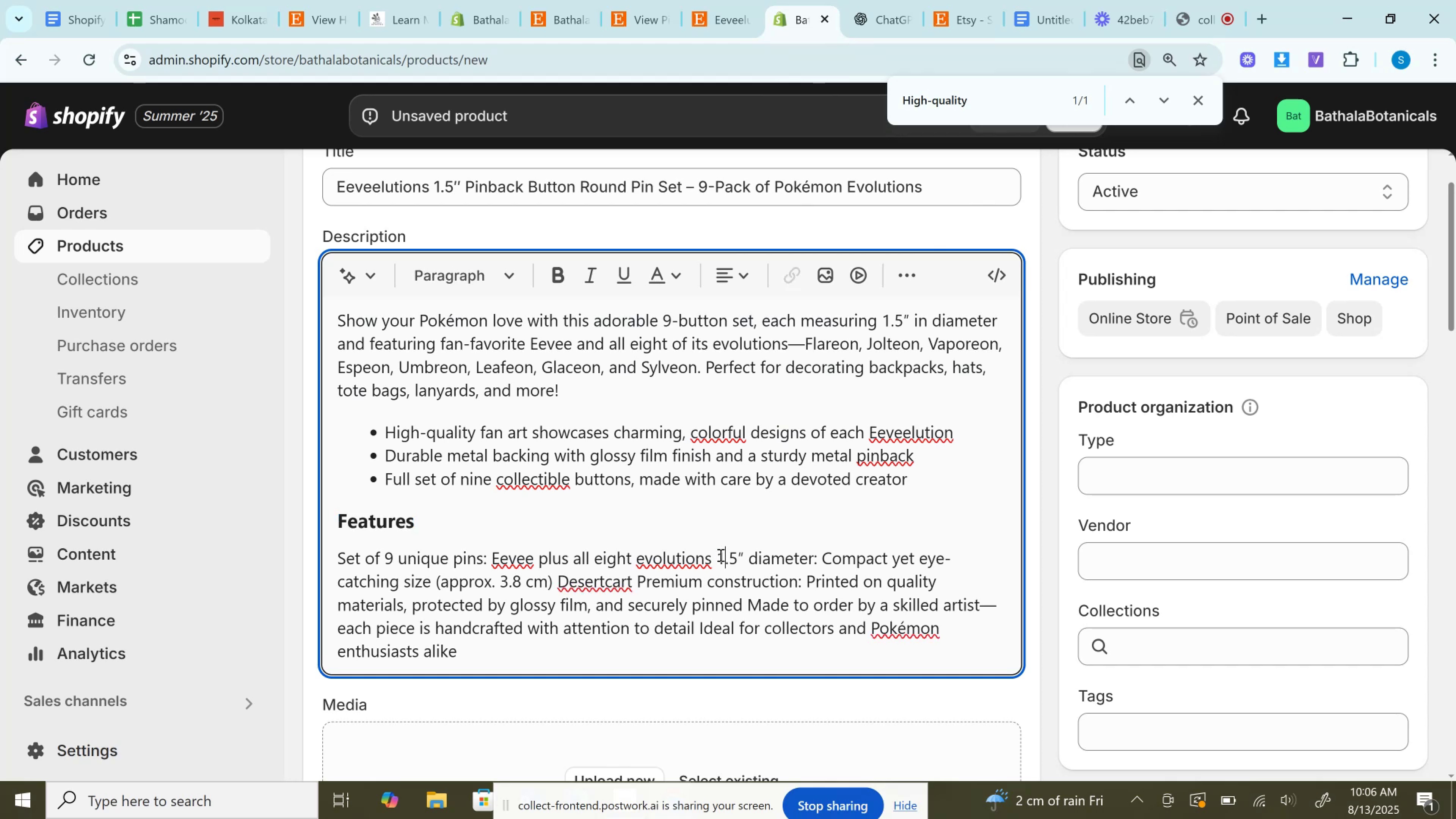 
left_click([720, 555])
 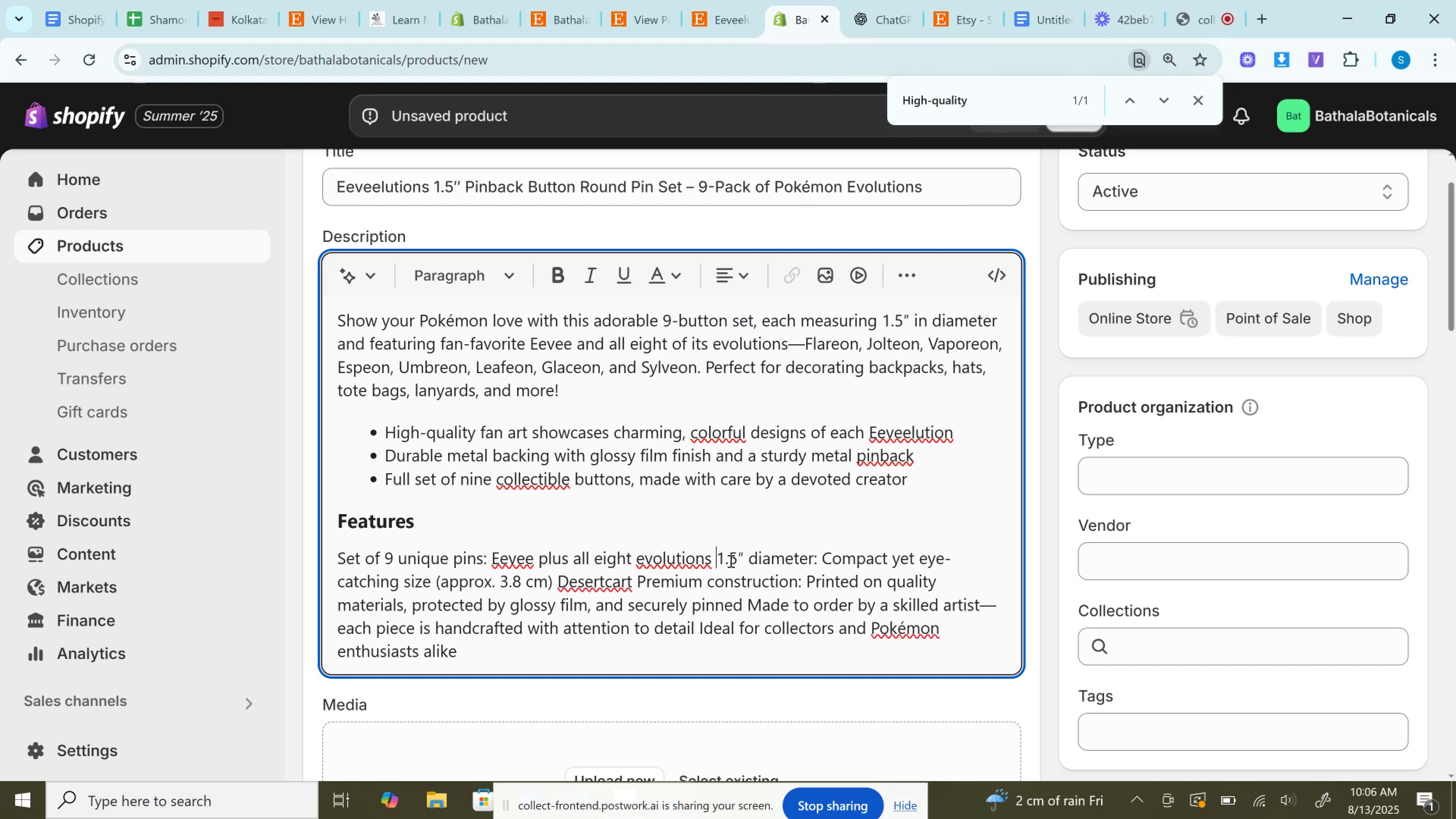 
key(Enter)
 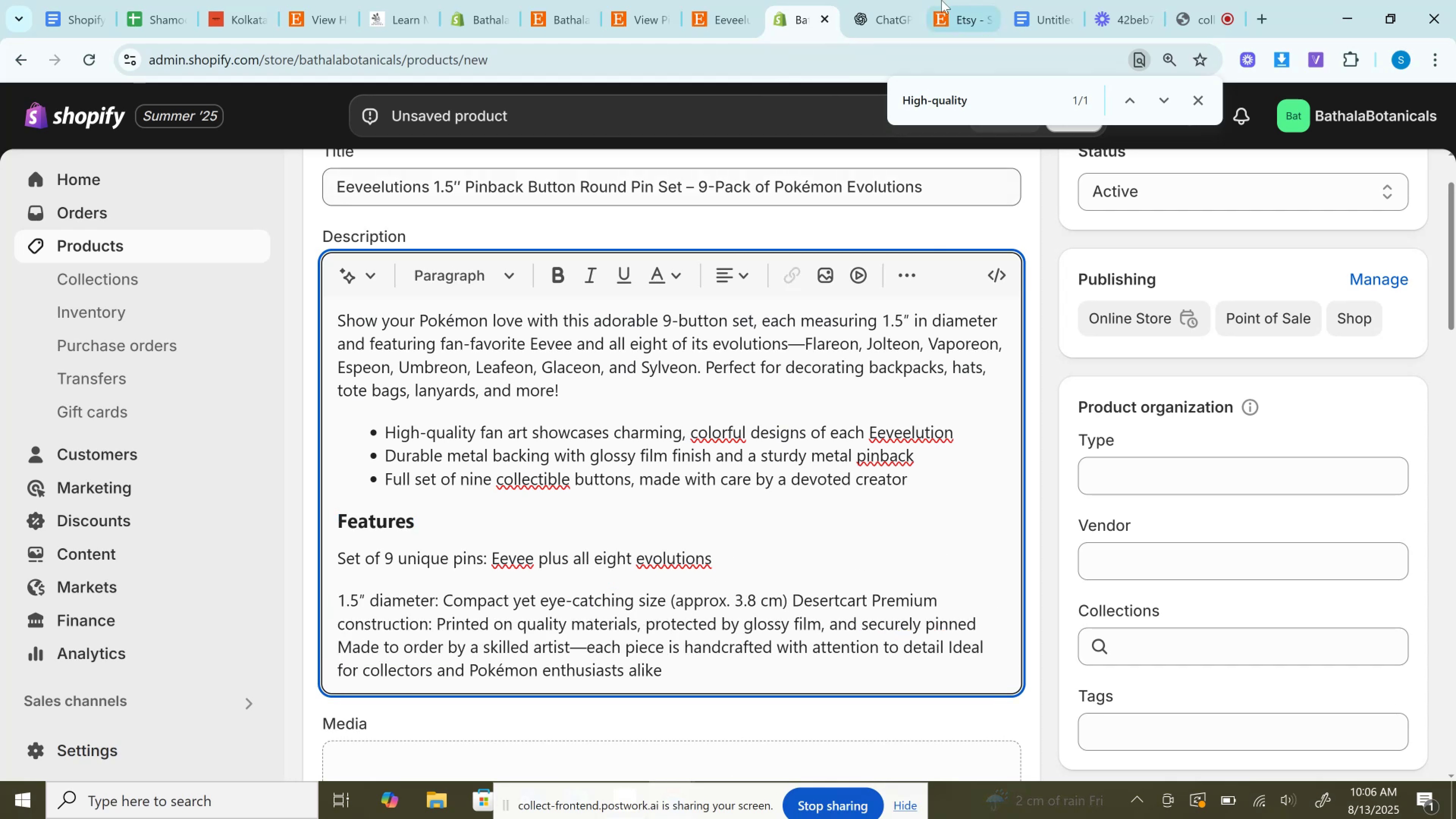 
left_click([890, 0])
 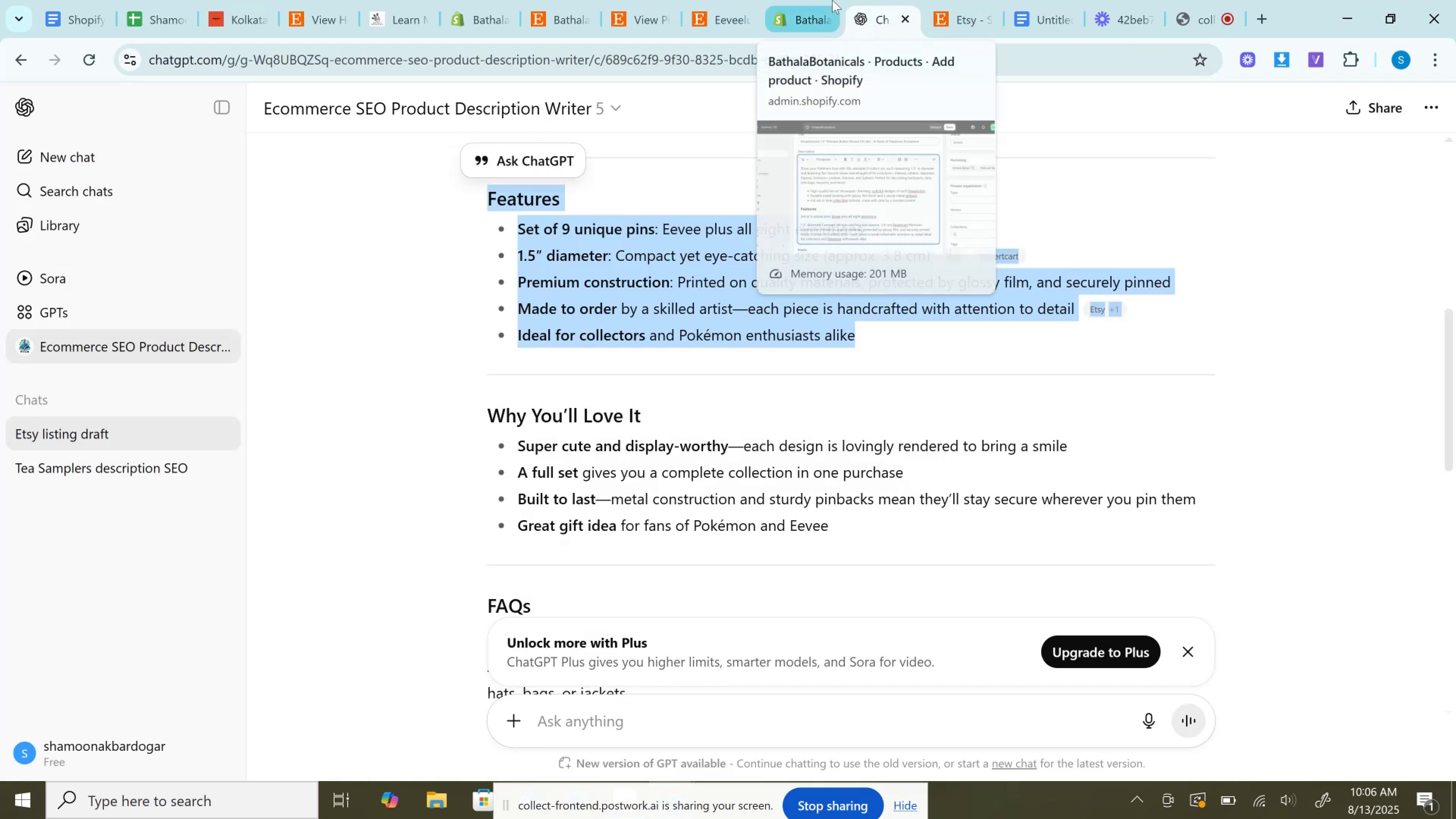 
left_click([832, 0])
 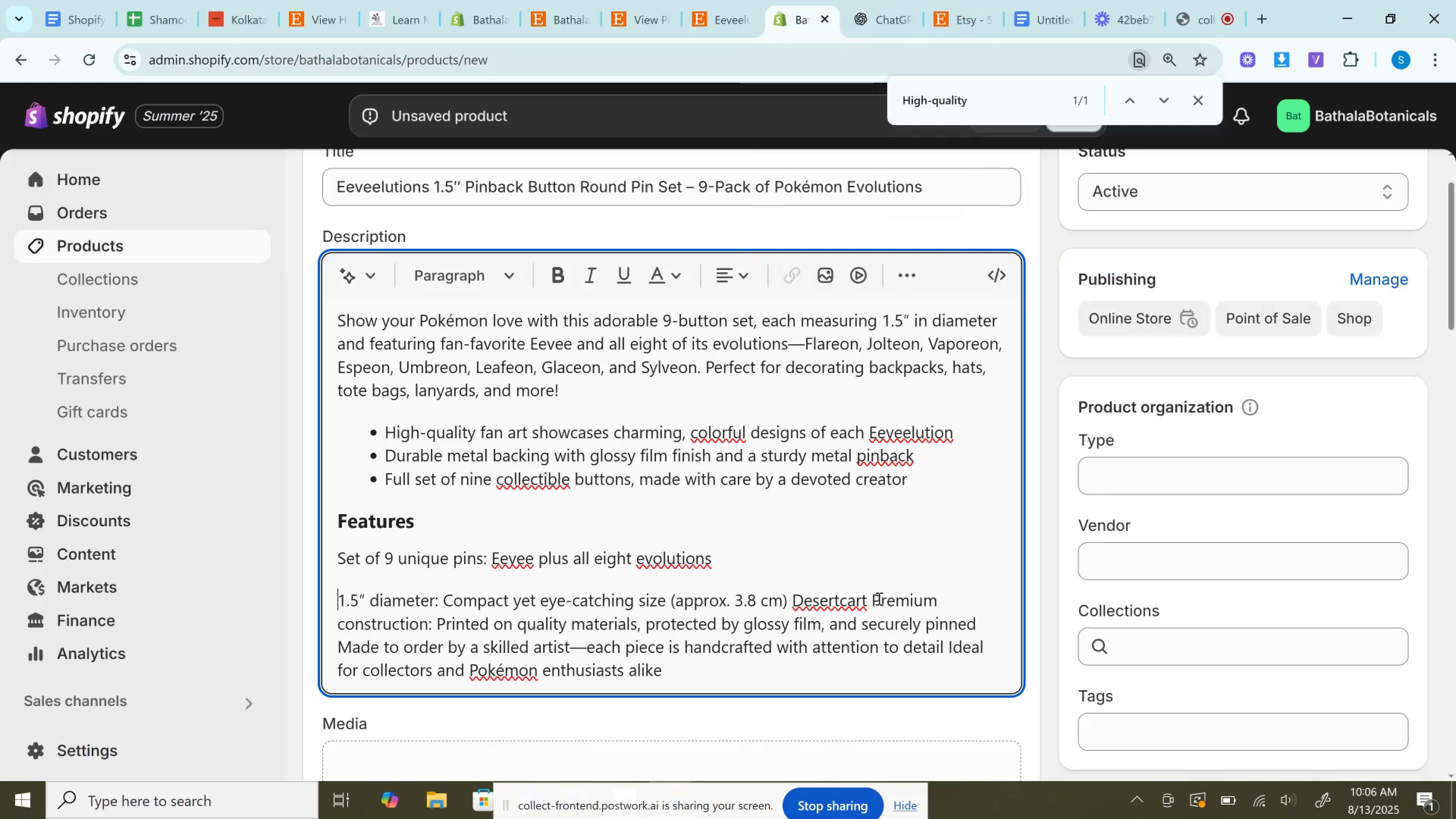 
left_click([873, 601])
 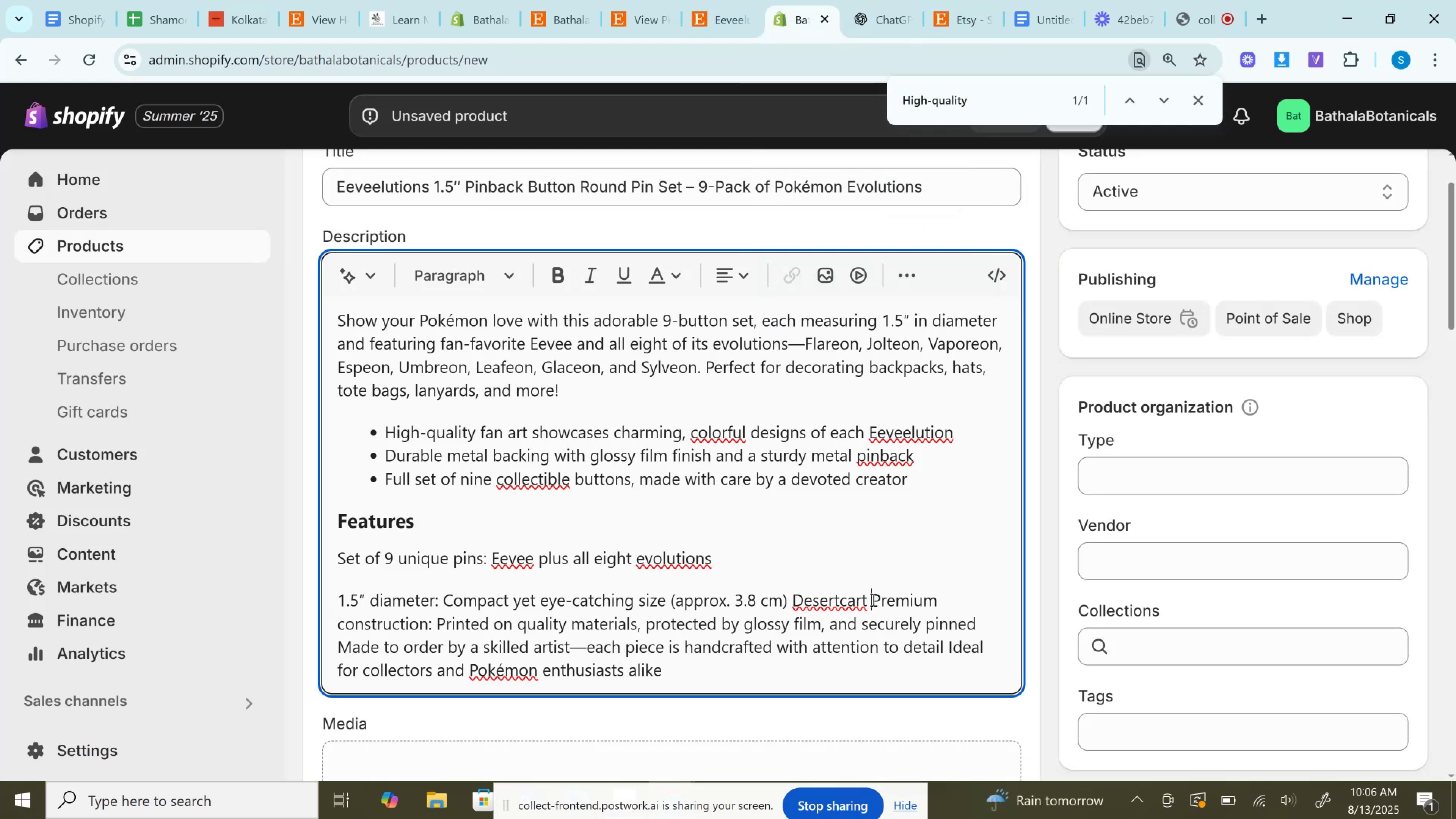 
key(Enter)
 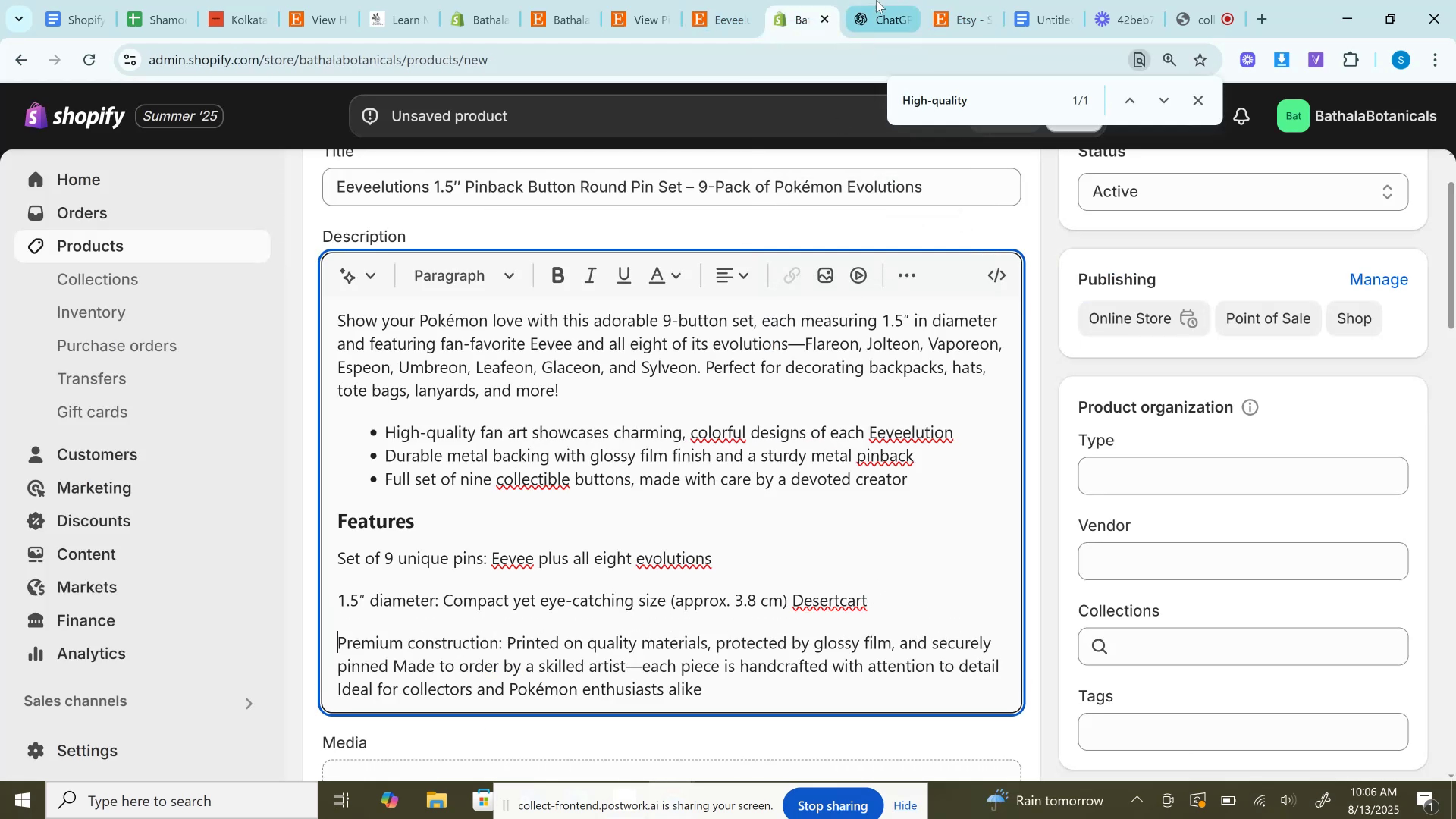 
left_click([876, 0])
 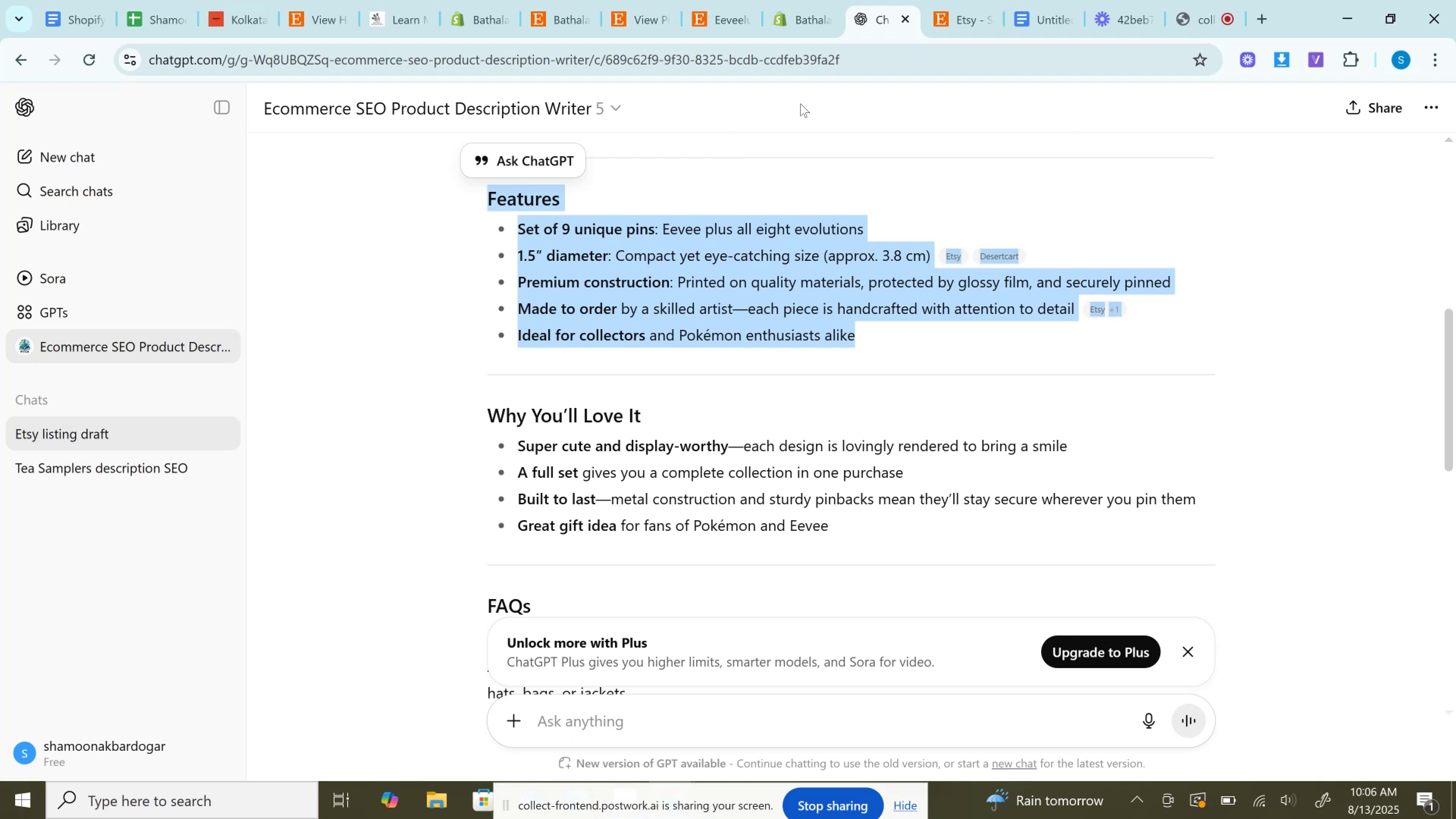 
left_click([791, 0])
 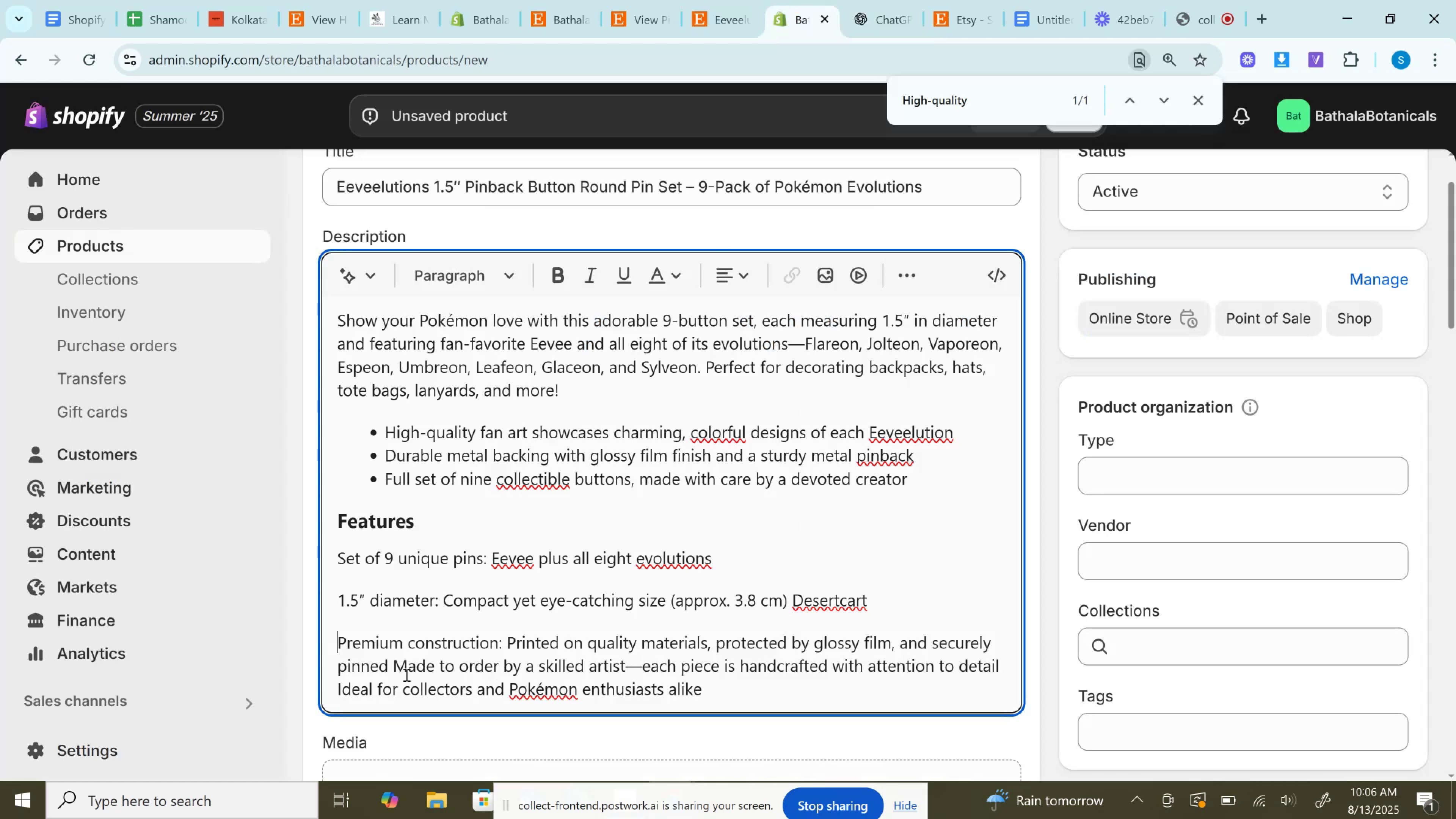 
left_click([397, 665])
 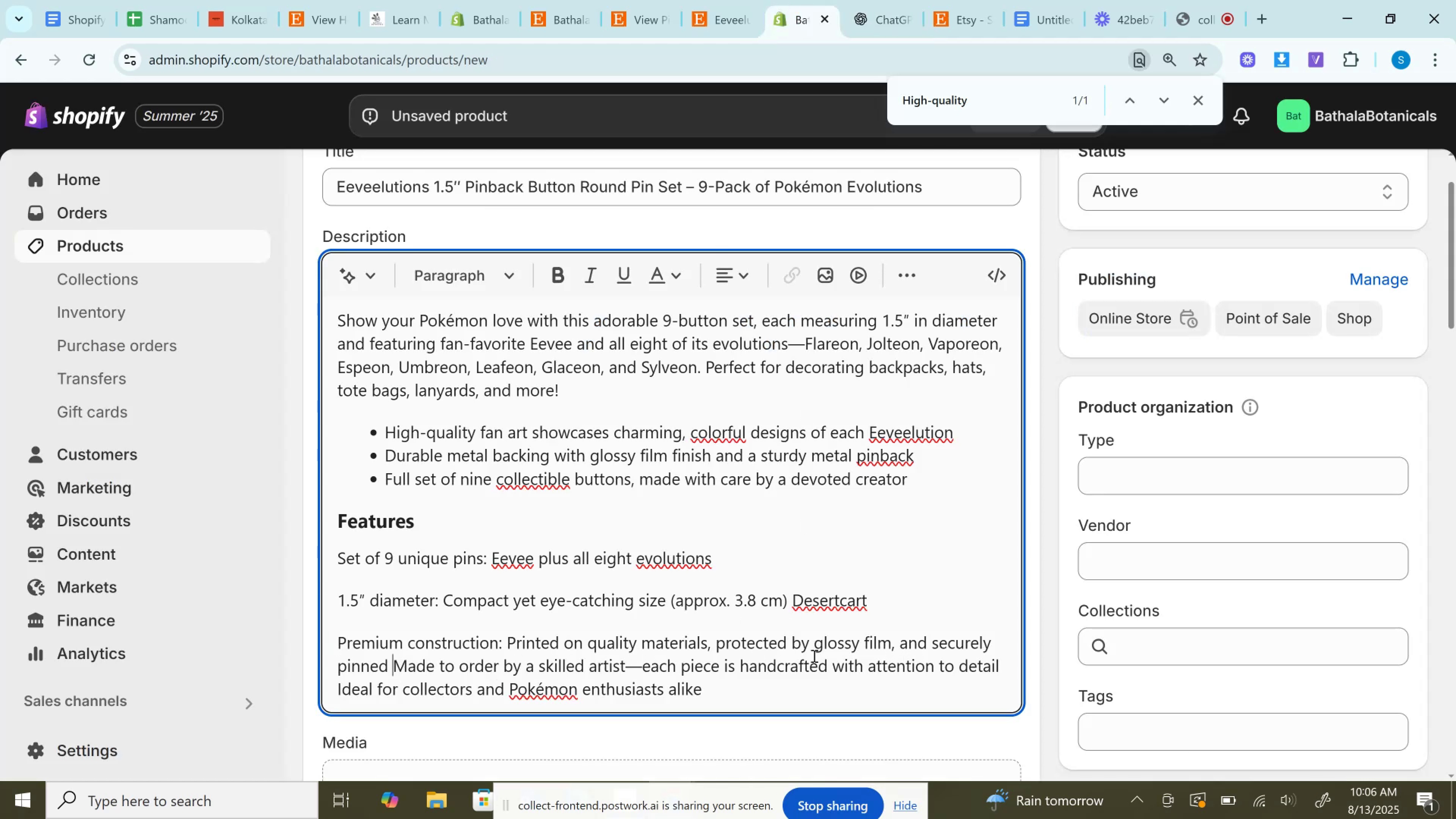 
key(Enter)
 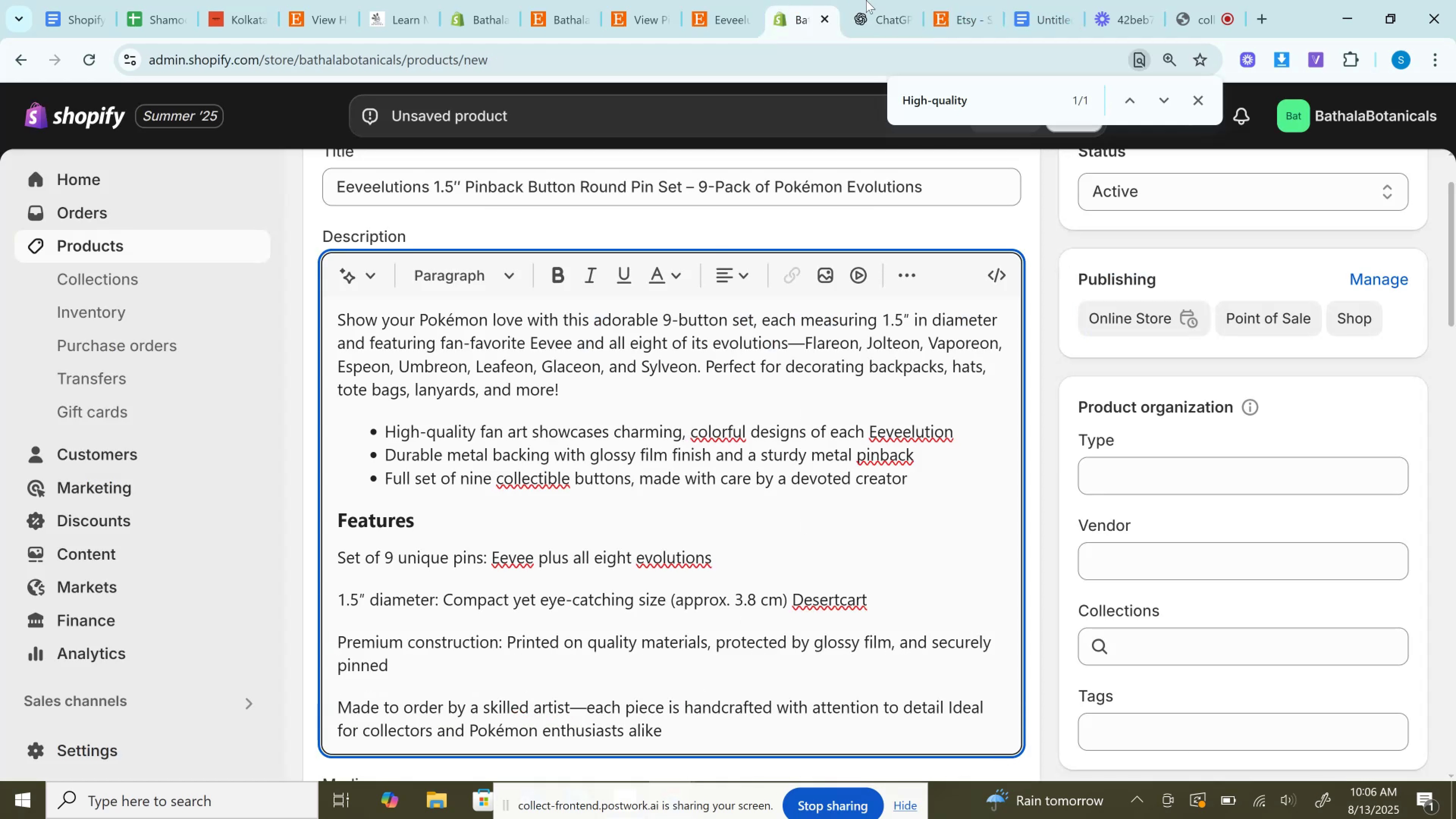 
left_click([869, 0])
 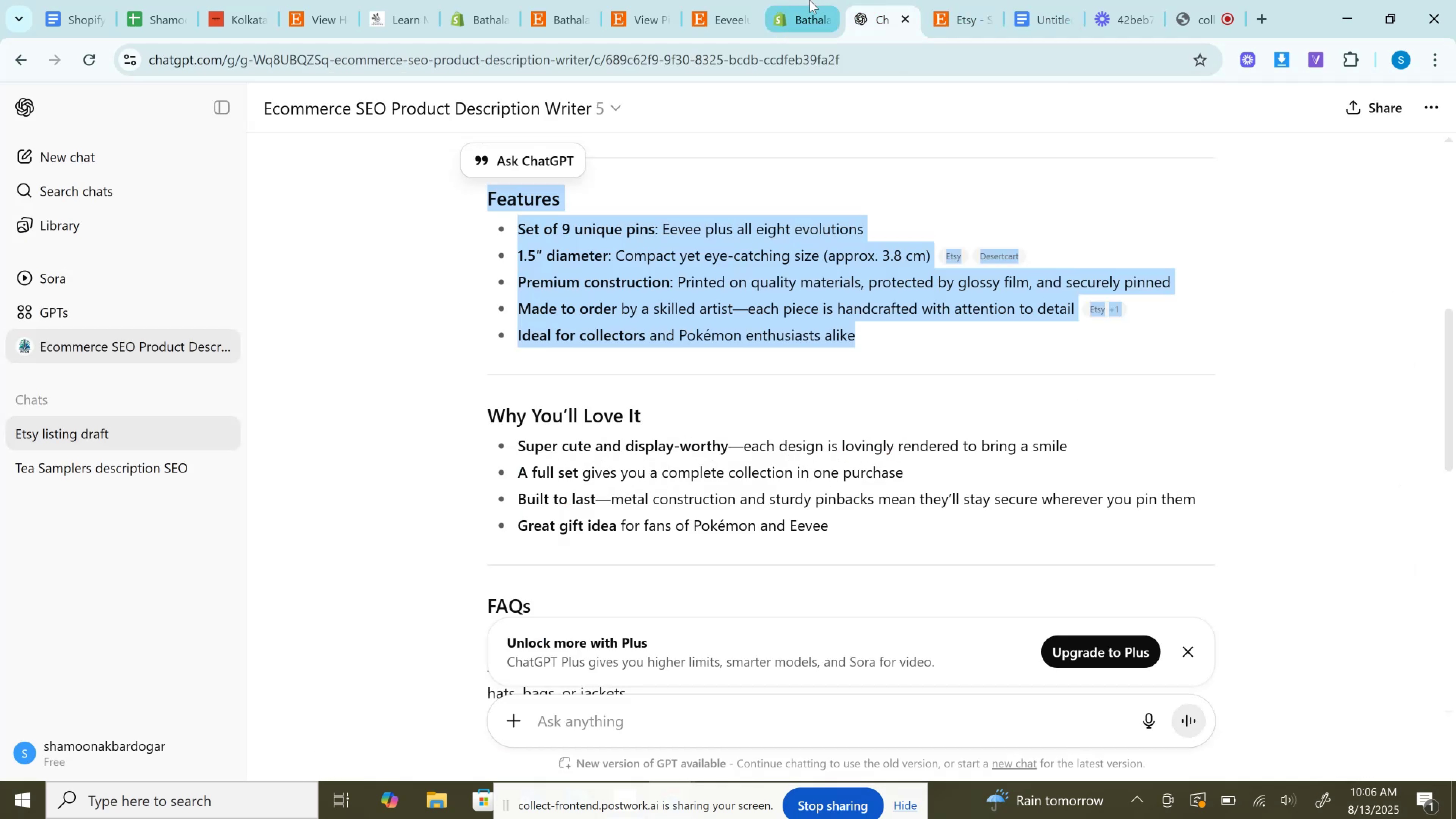 
left_click([810, 0])
 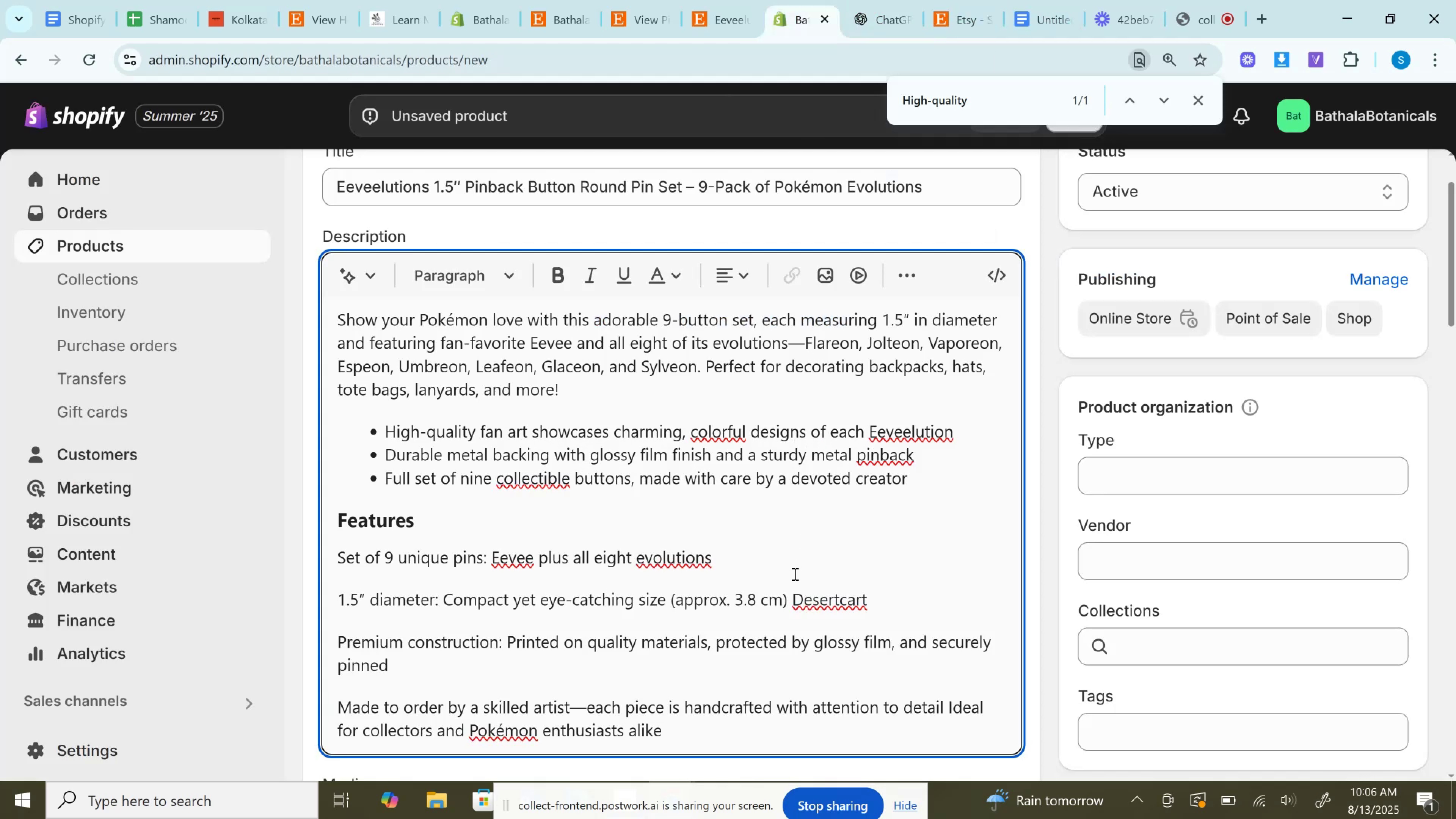 
scroll: coordinate [794, 574], scroll_direction: down, amount: 1.0
 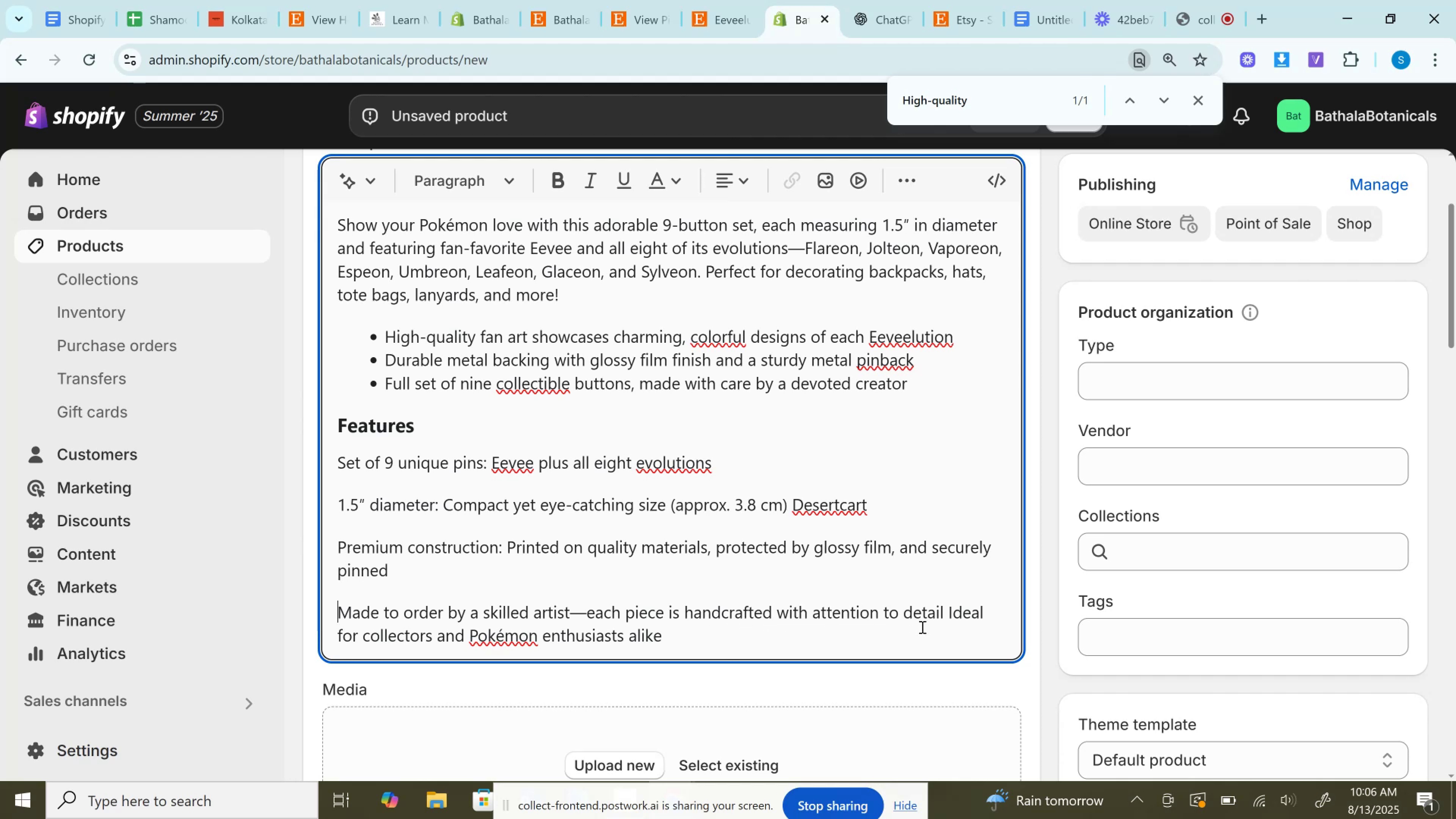 
left_click([948, 610])
 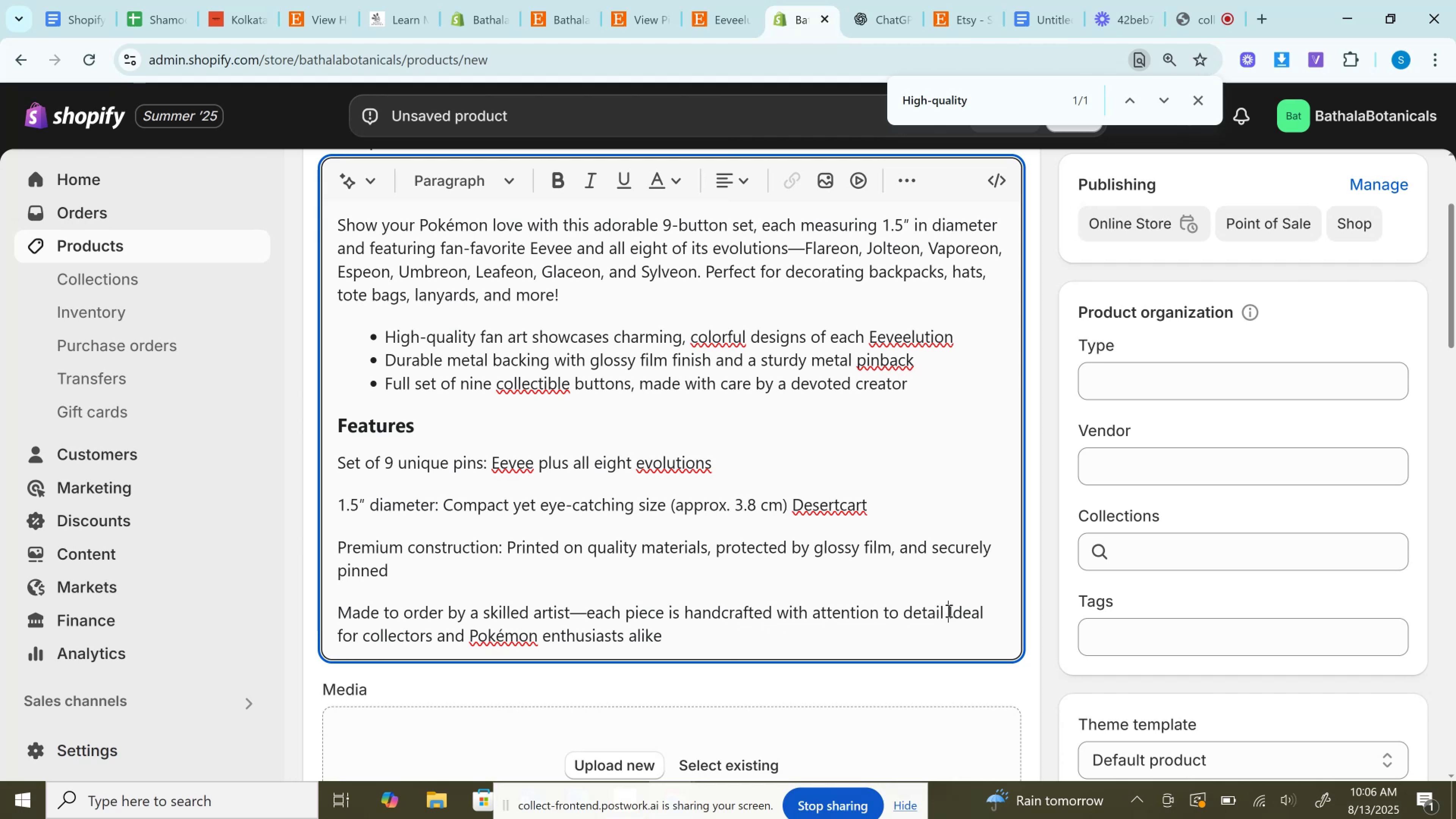 
key(Enter)
 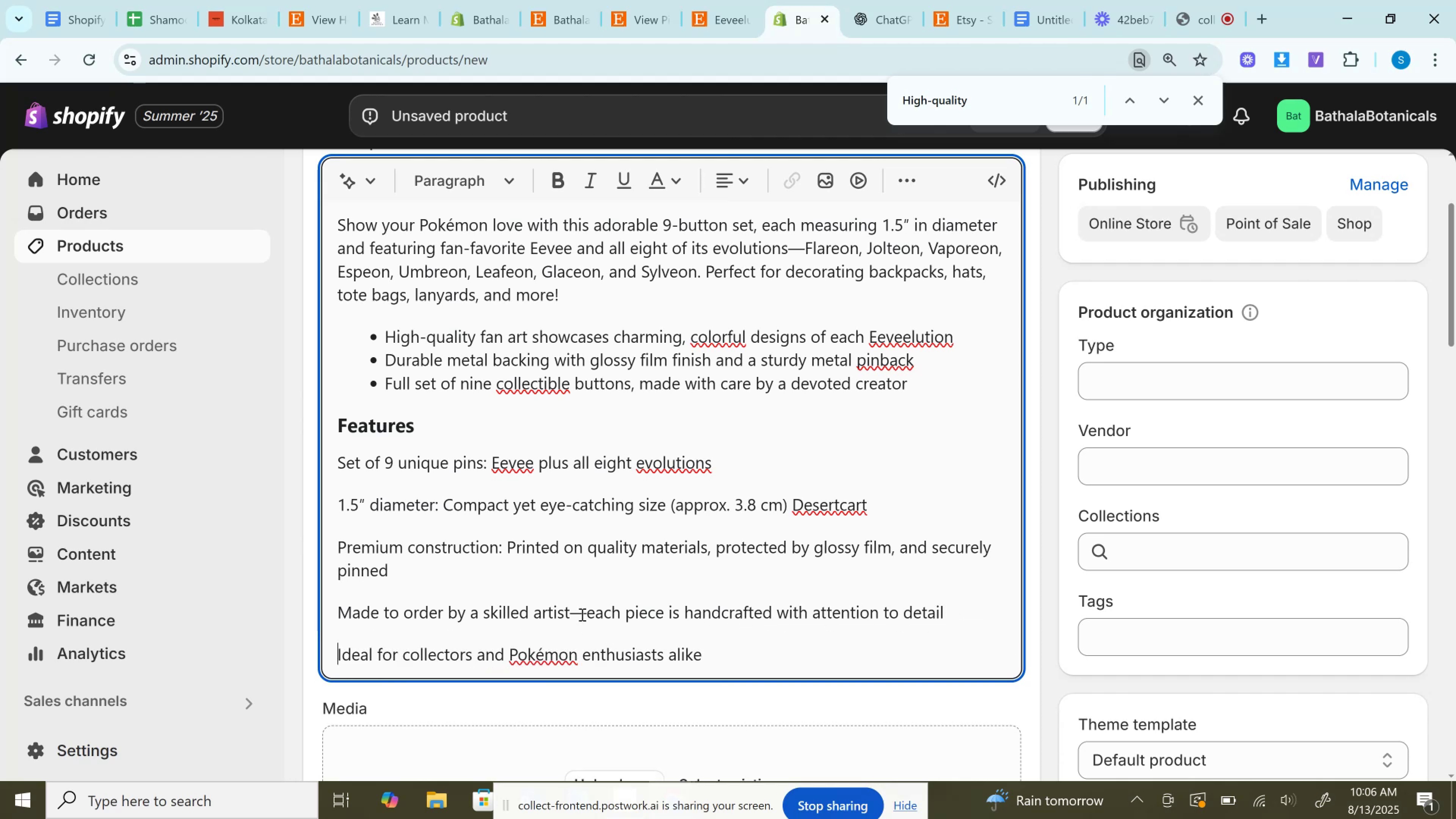 
double_click([581, 614])
 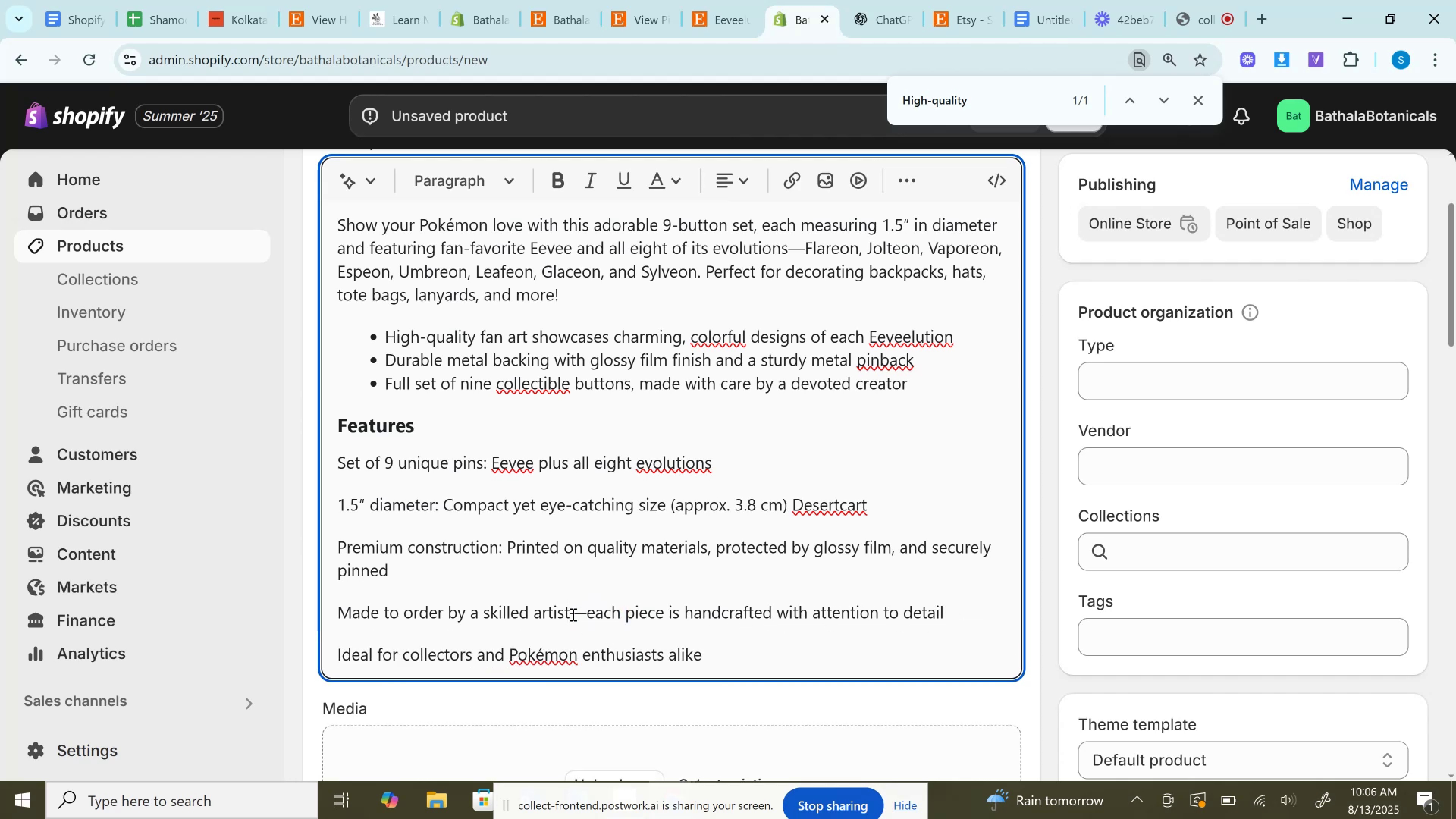 
double_click([572, 614])
 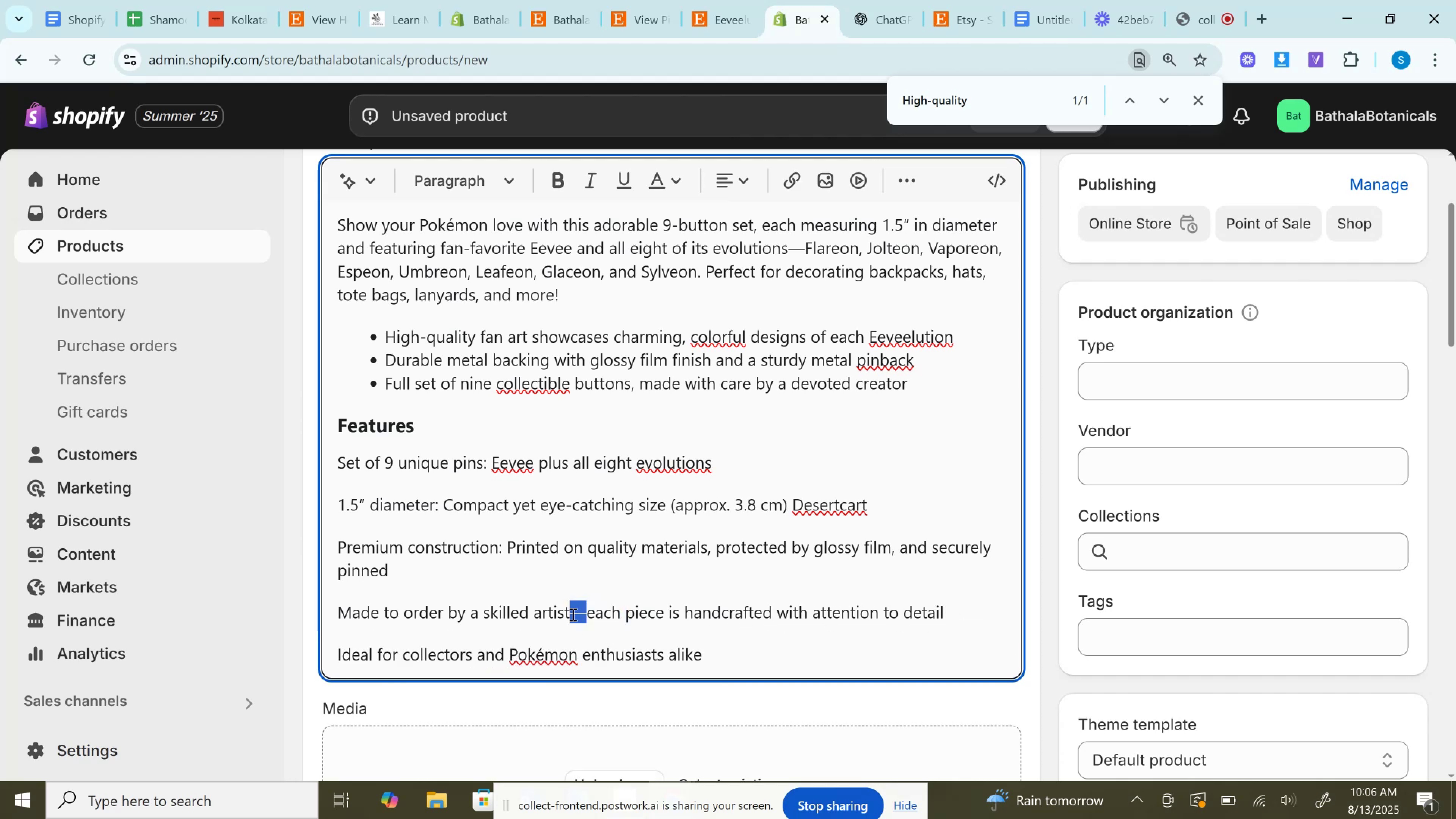 
key(Space)
 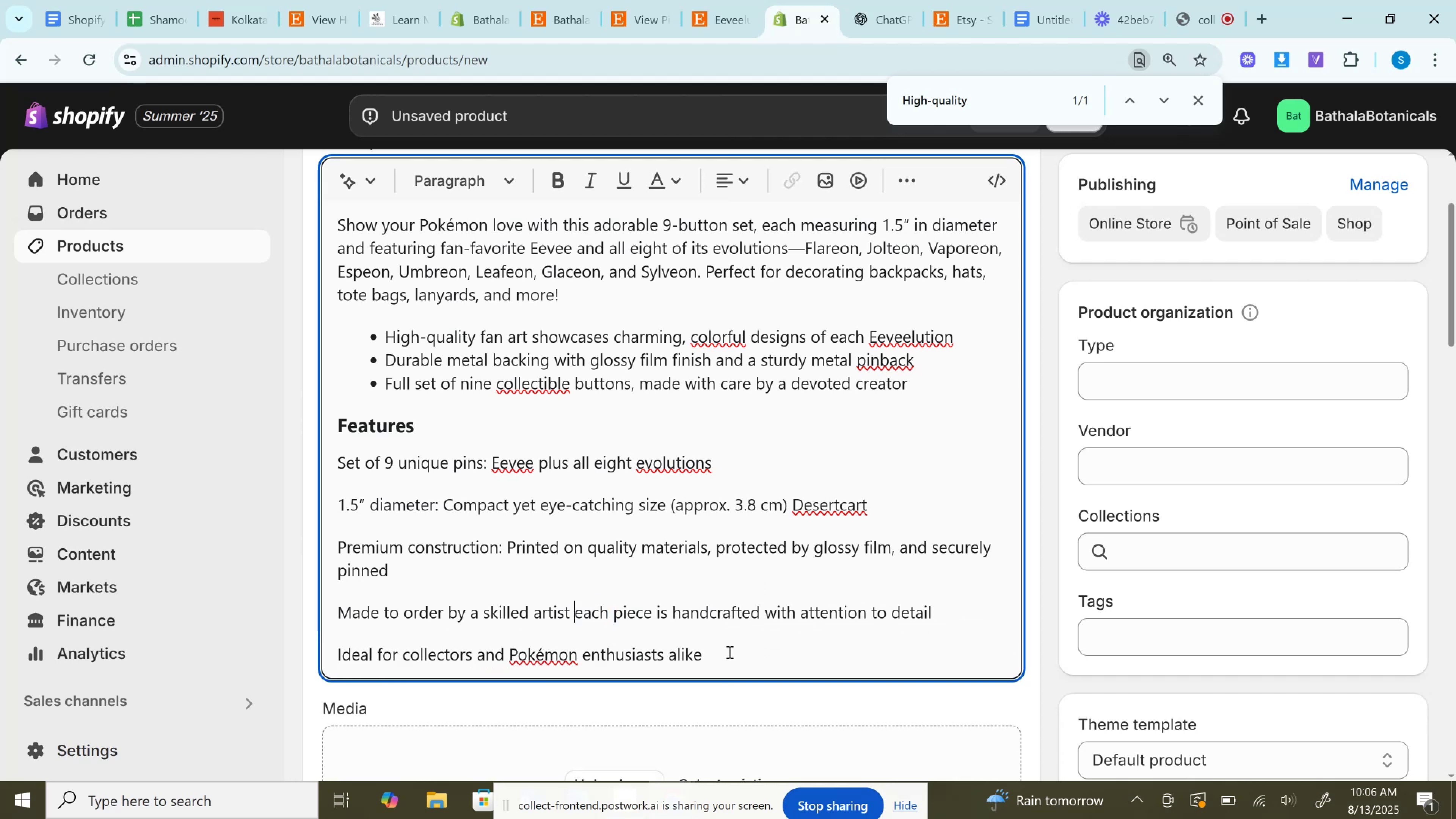 
left_click([851, 0])
 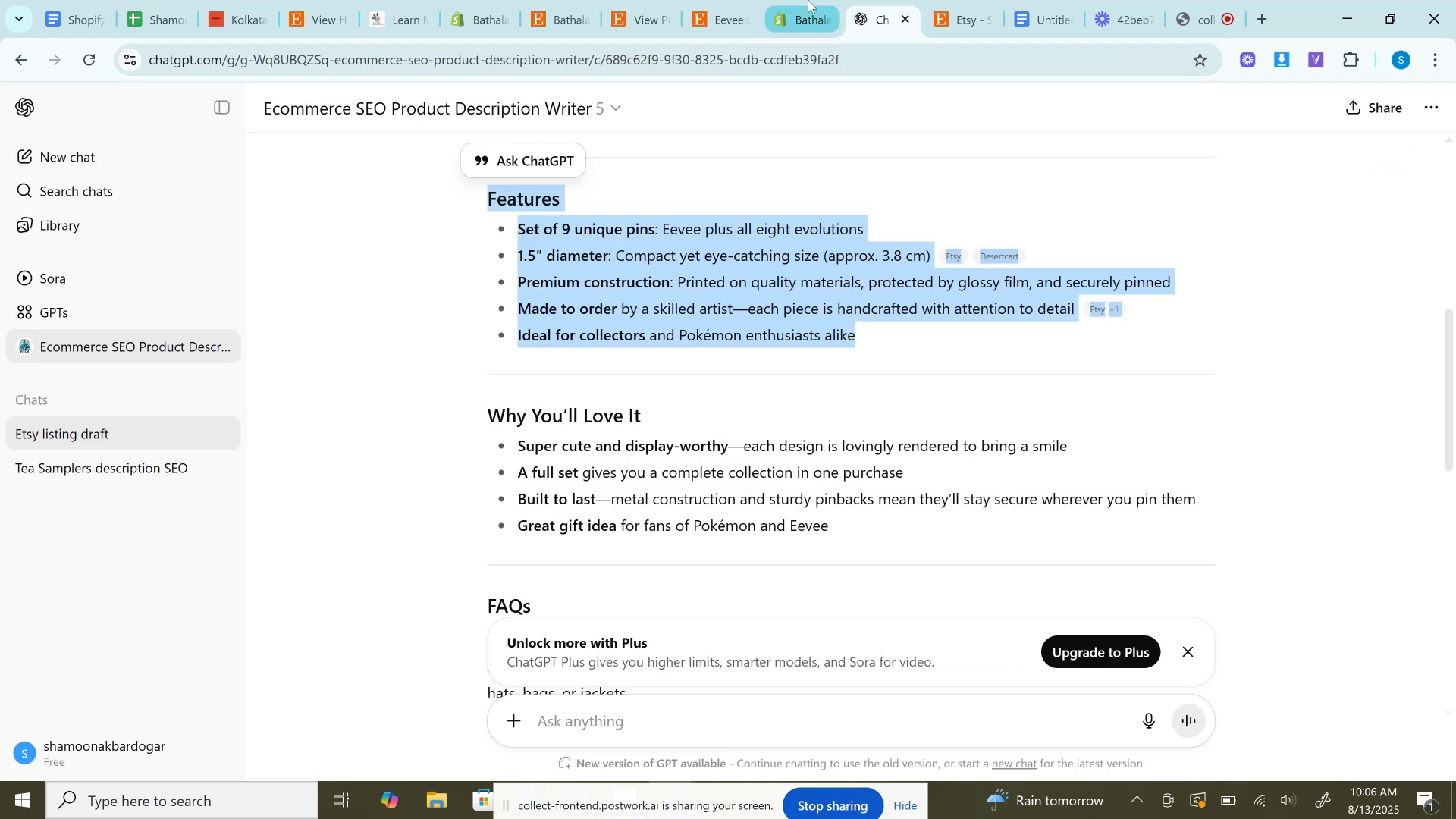 
left_click([808, 0])
 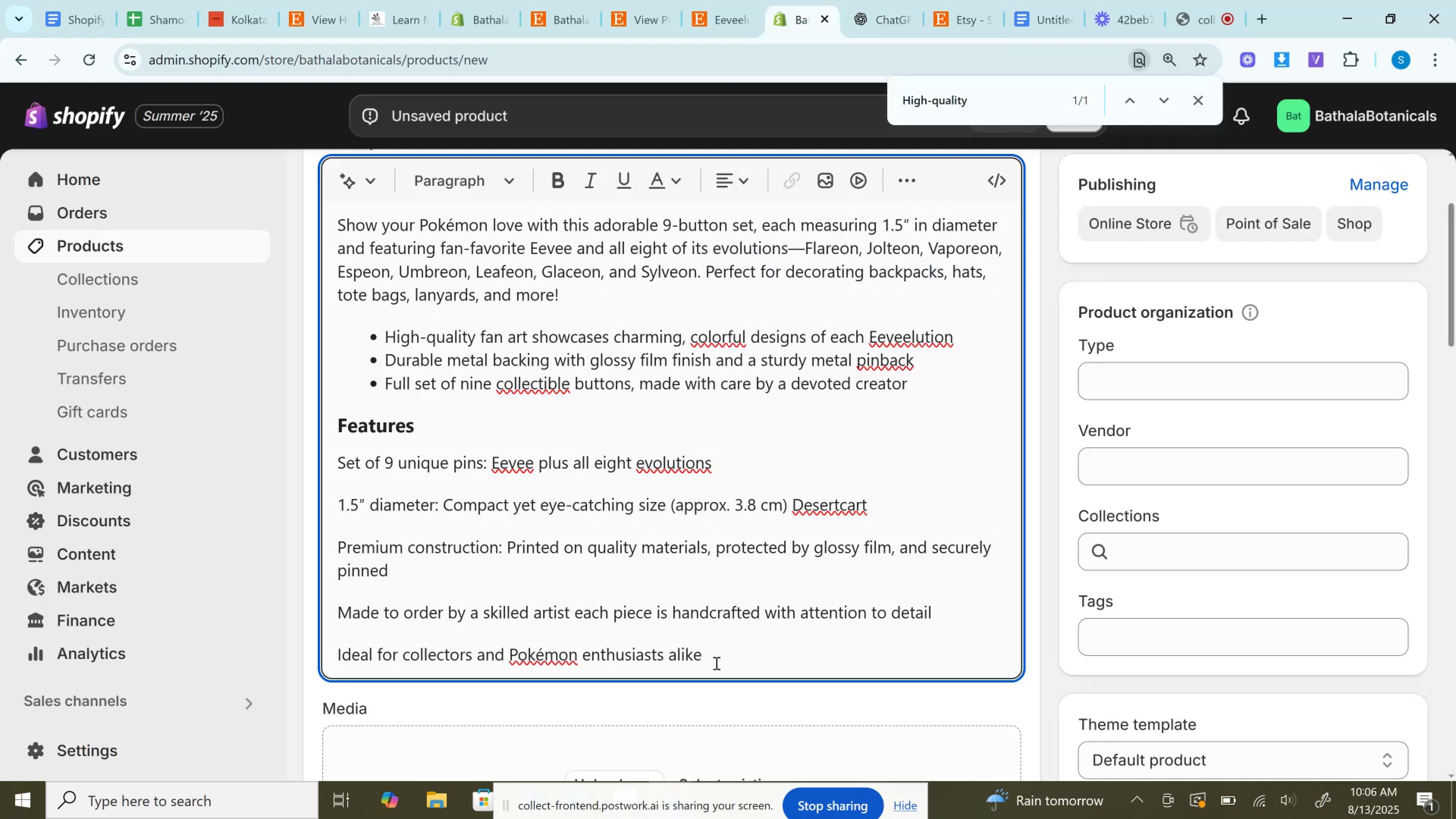 
left_click_drag(start_coordinate=[711, 643], to_coordinate=[301, 456])
 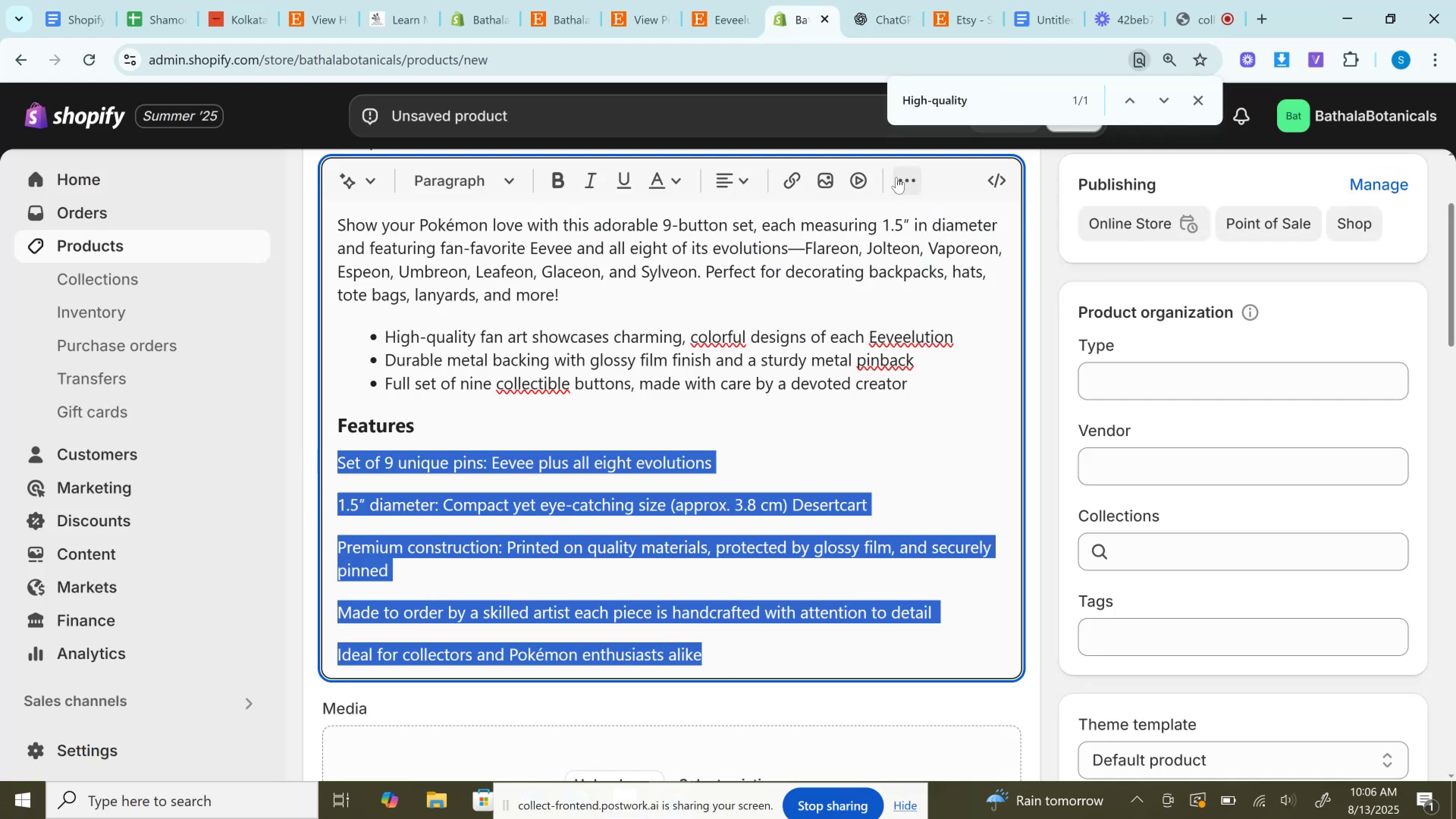 
left_click([908, 176])
 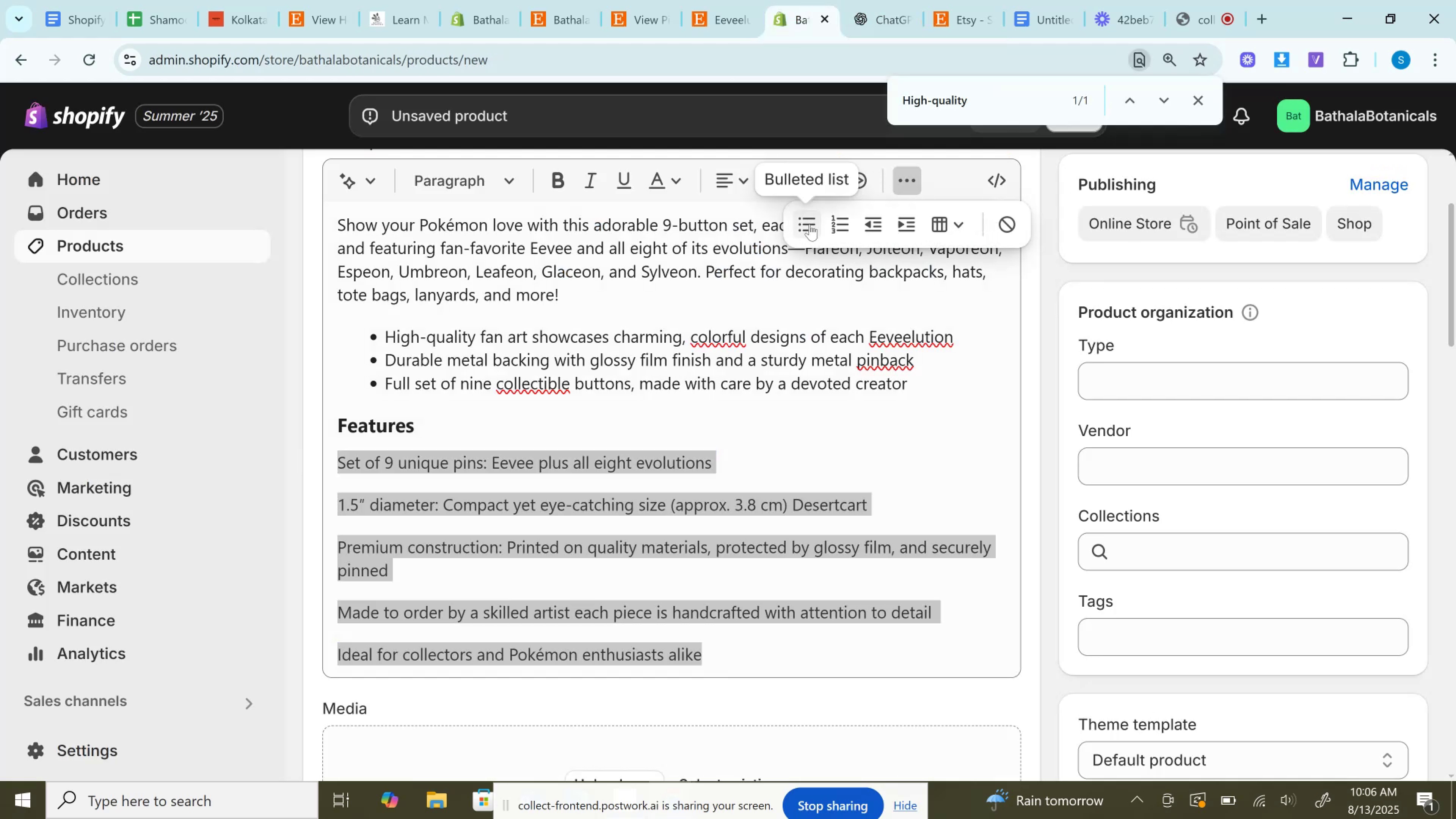 
left_click([798, 224])
 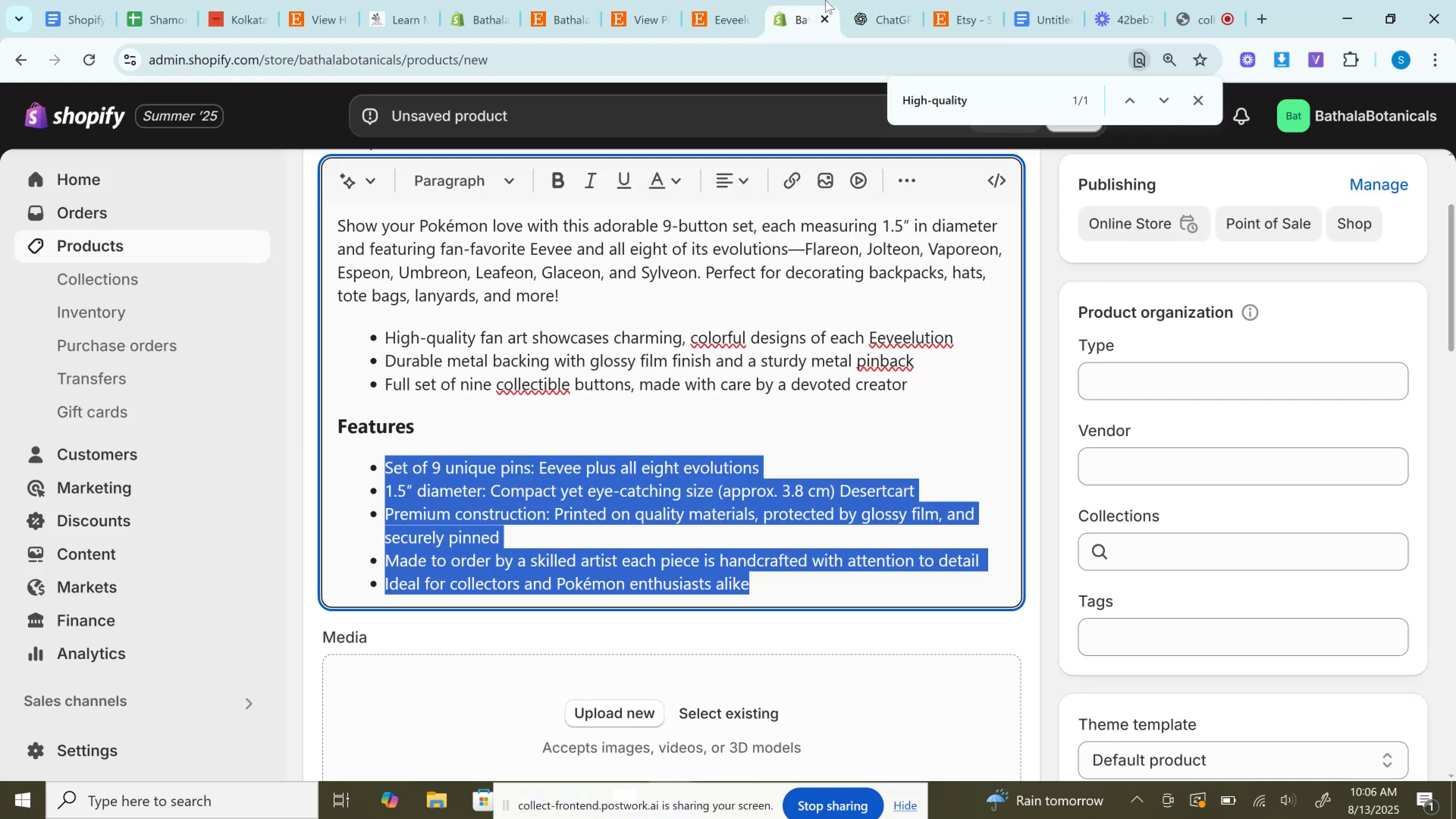 
left_click([863, 0])
 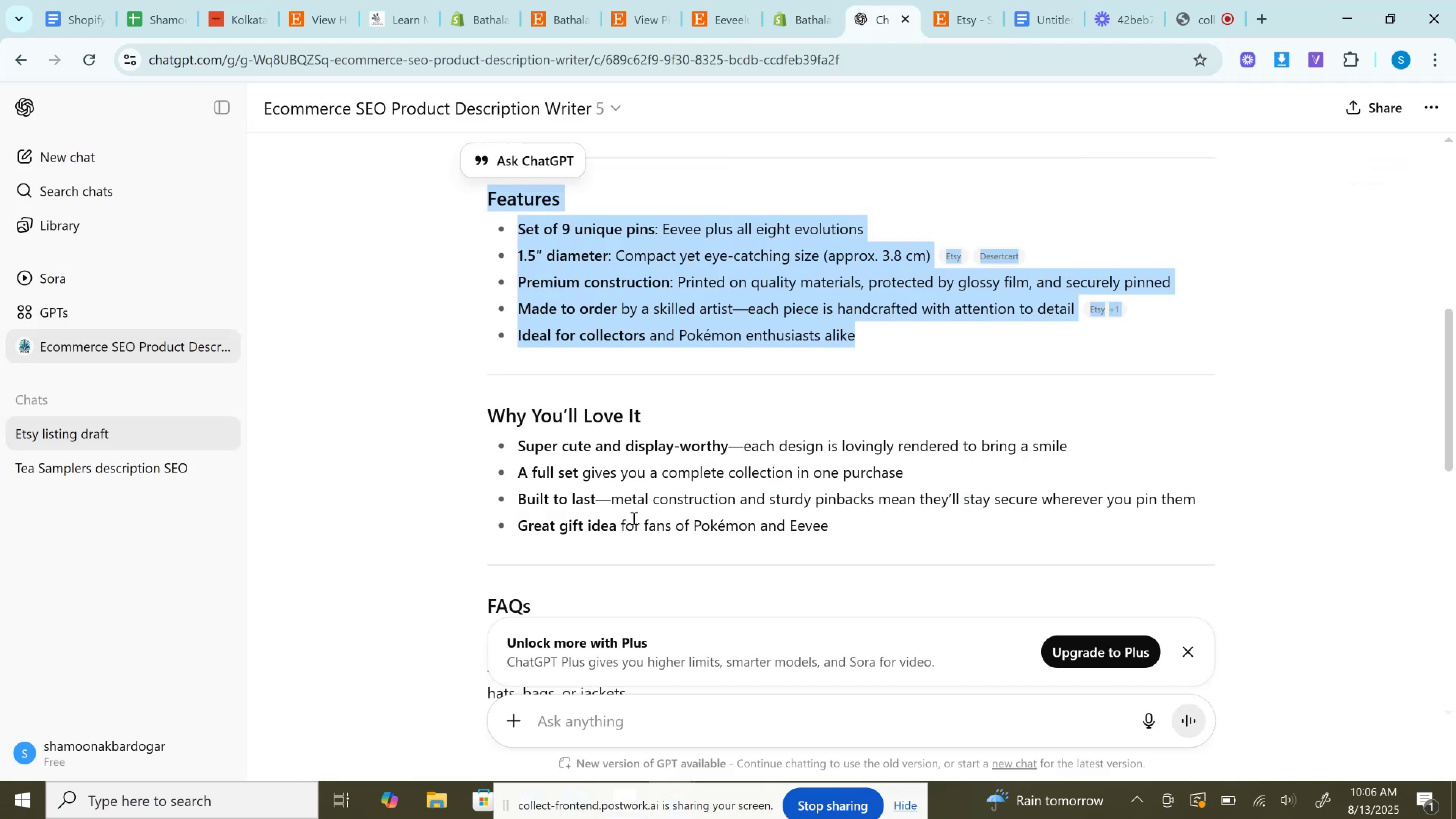 
scroll: coordinate [580, 444], scroll_direction: down, amount: 2.0
 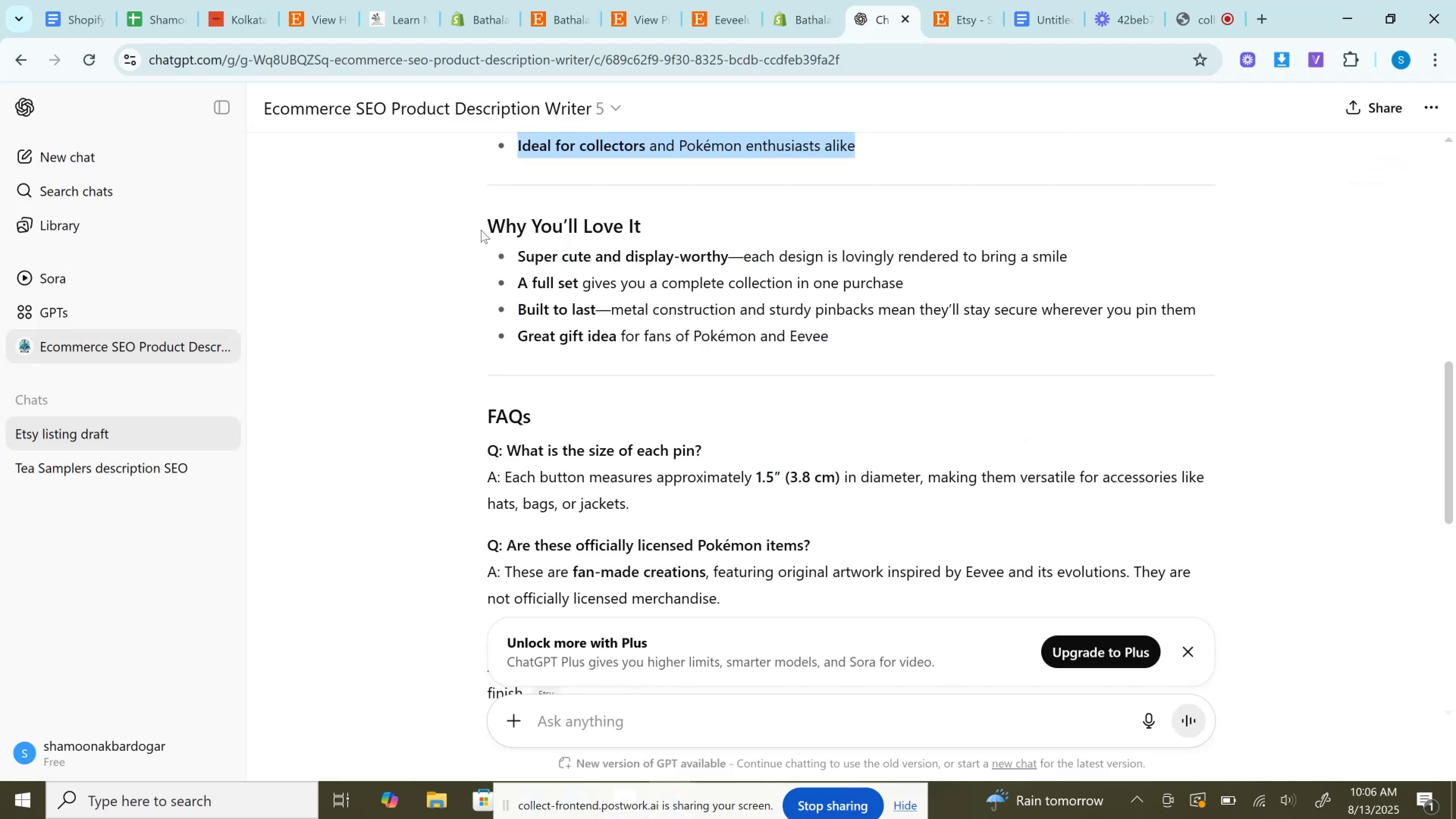 
left_click_drag(start_coordinate=[483, 227], to_coordinate=[869, 331])
 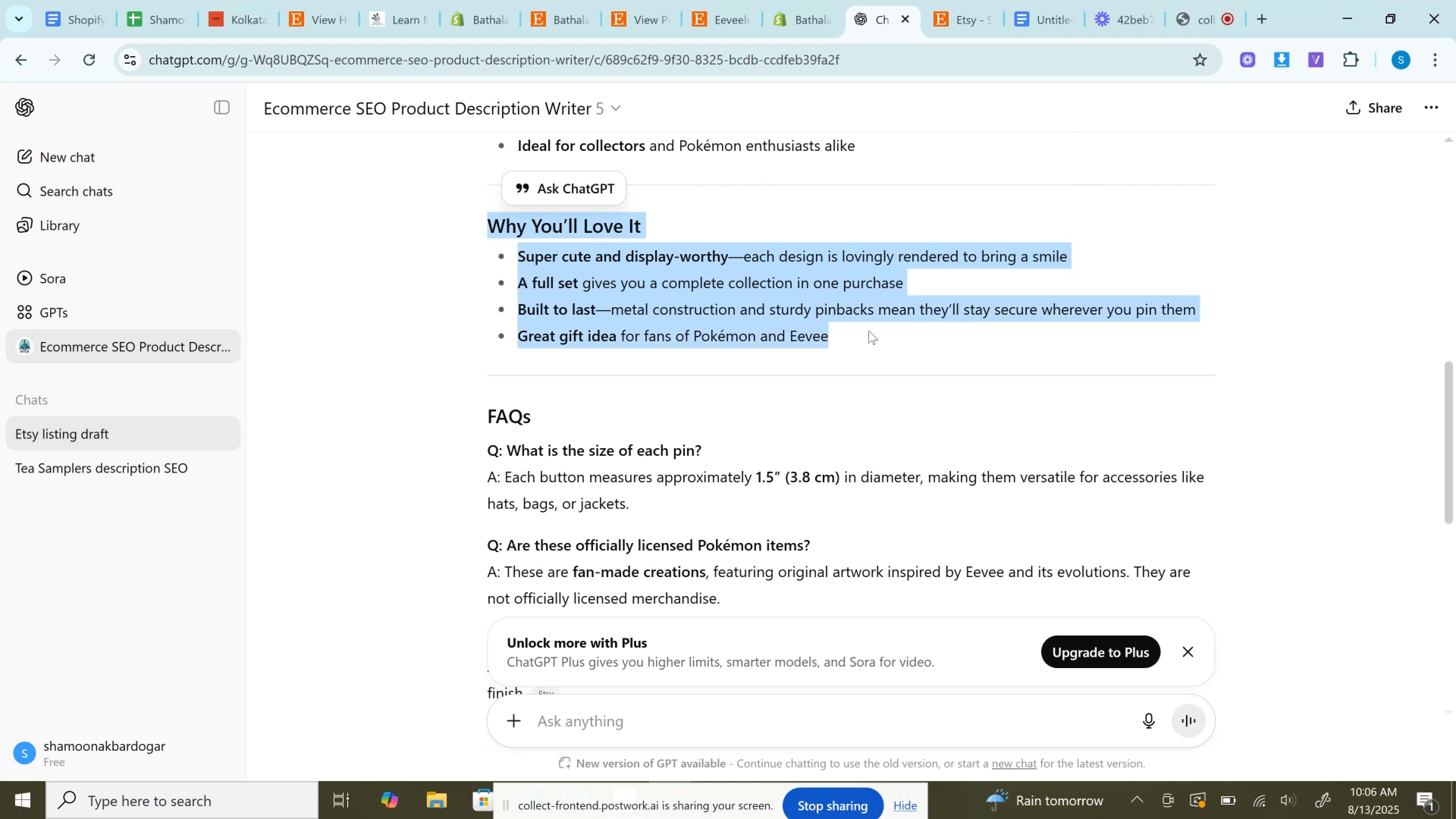 
key(Control+C)
 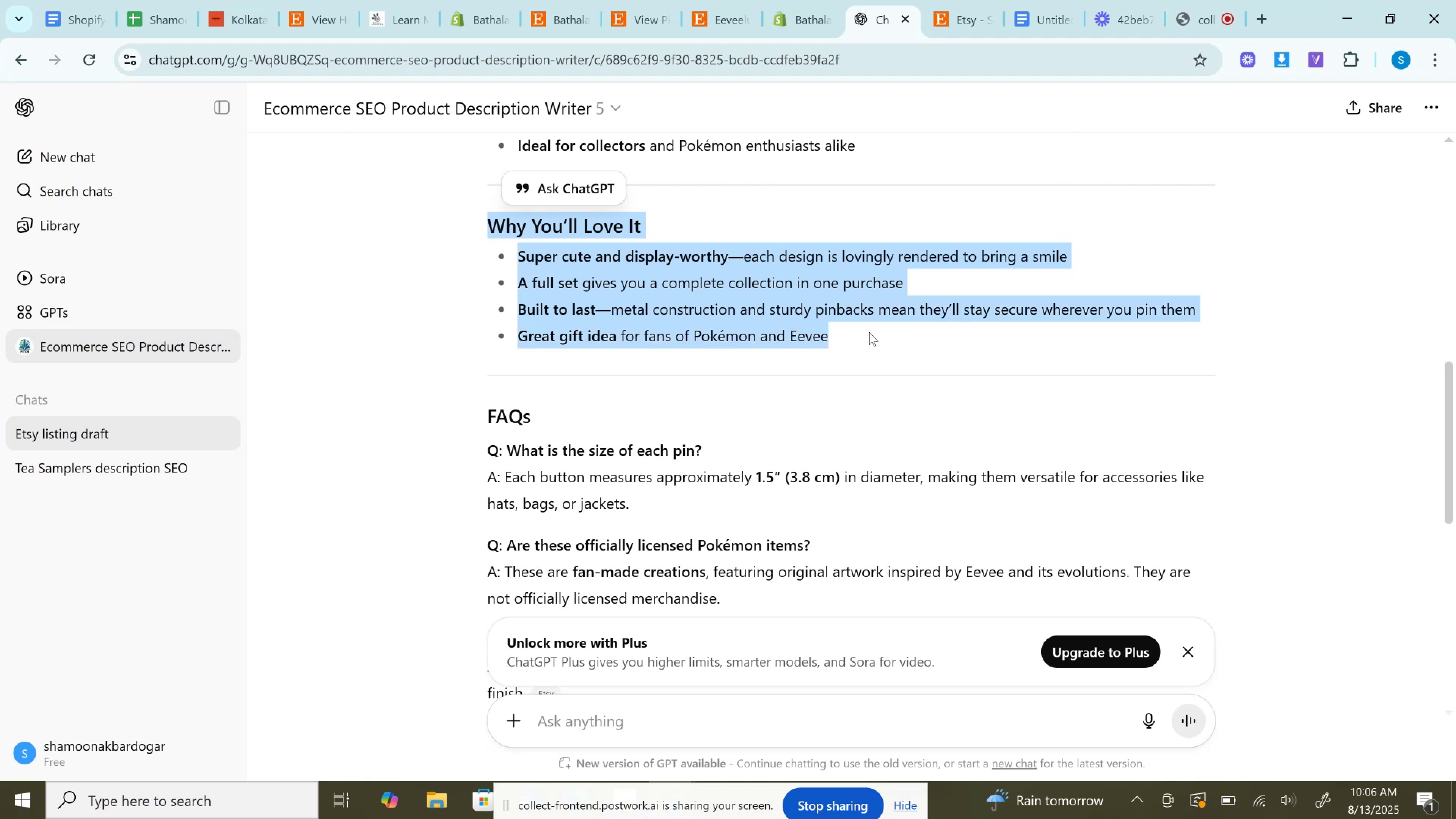 
key(Control+C)
 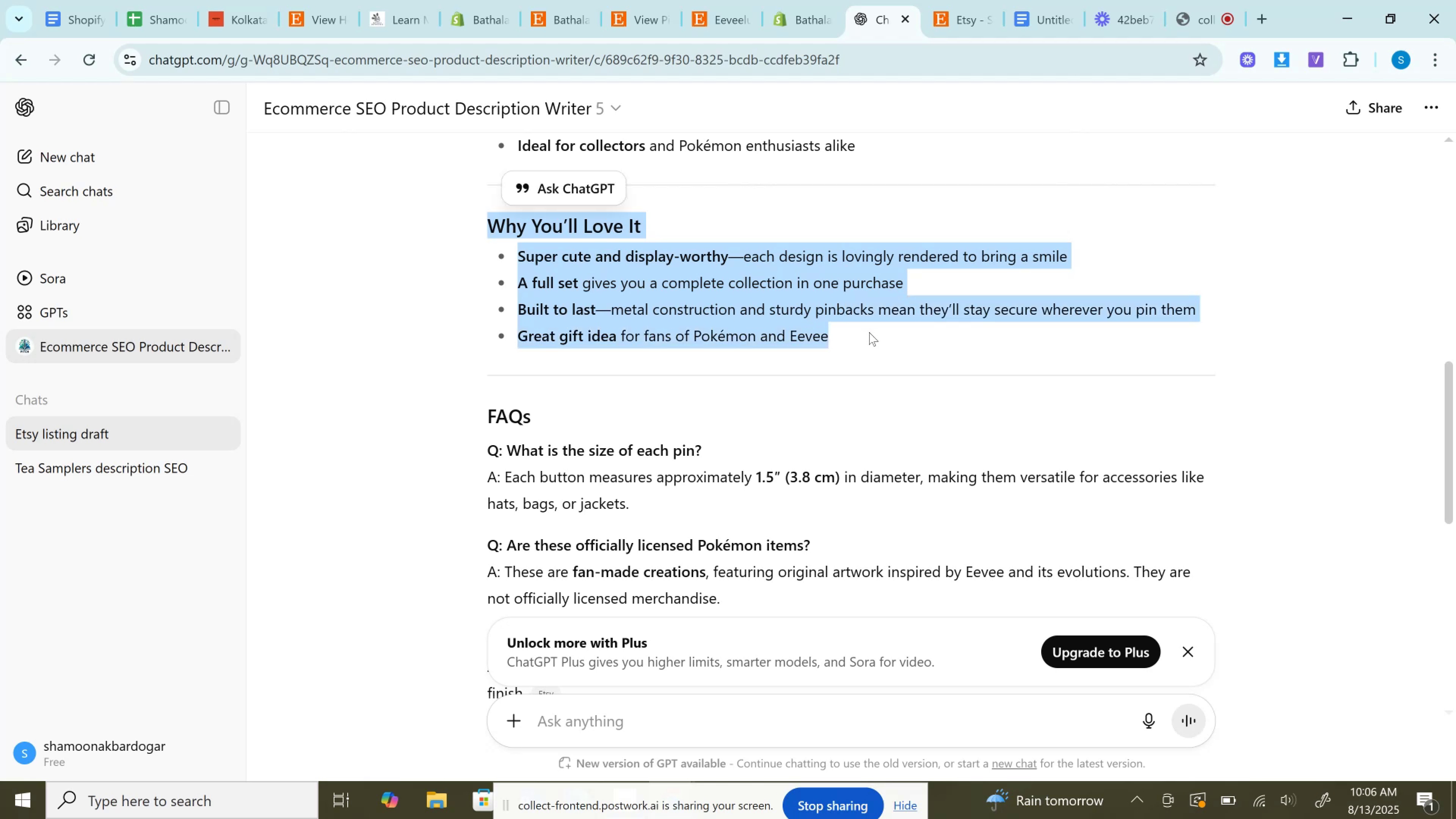 
scroll: coordinate [869, 332], scroll_direction: down, amount: 8.0
 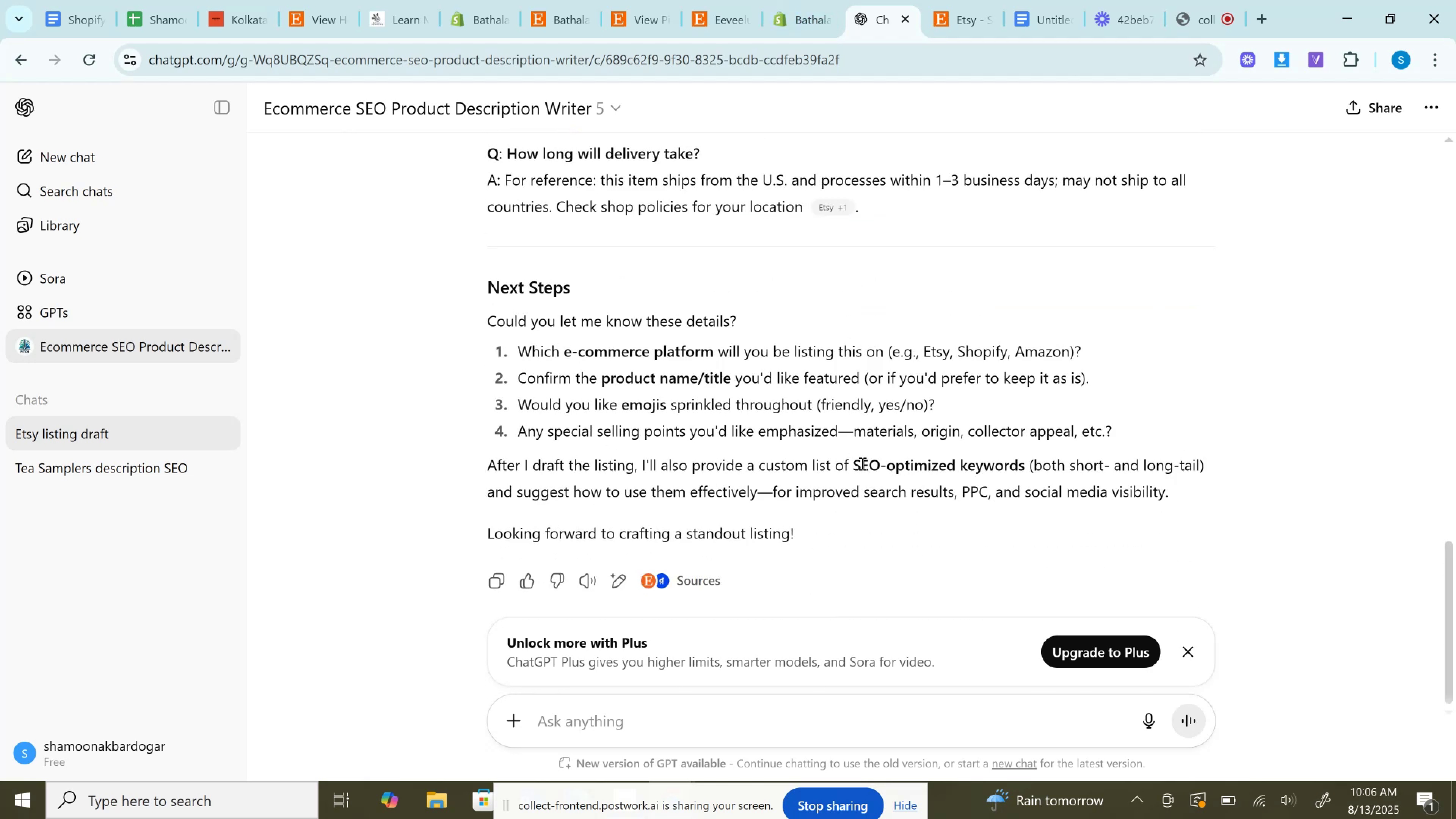 
scroll: coordinate [861, 463], scroll_direction: up, amount: 12.0
 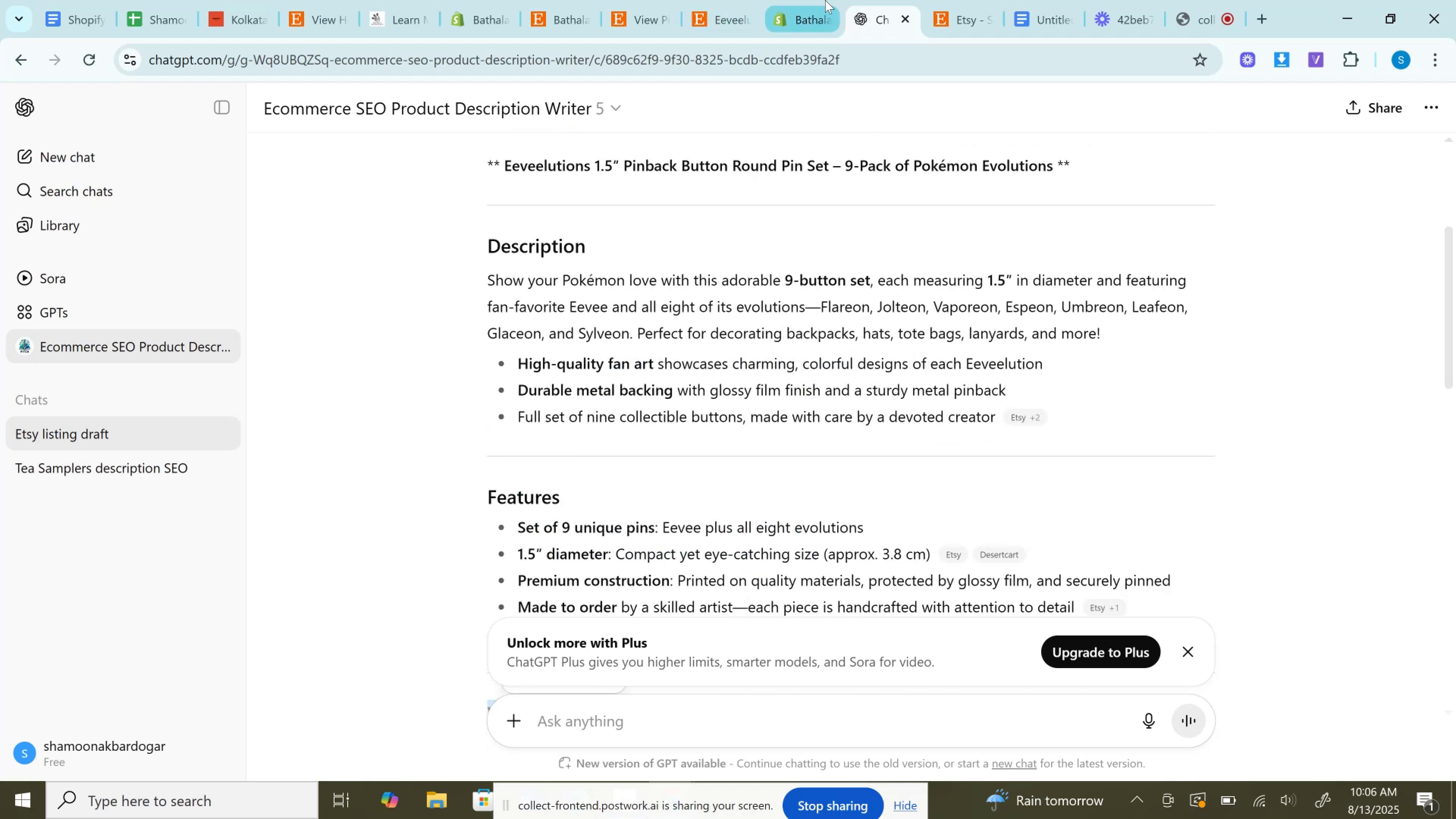 
left_click([824, 0])
 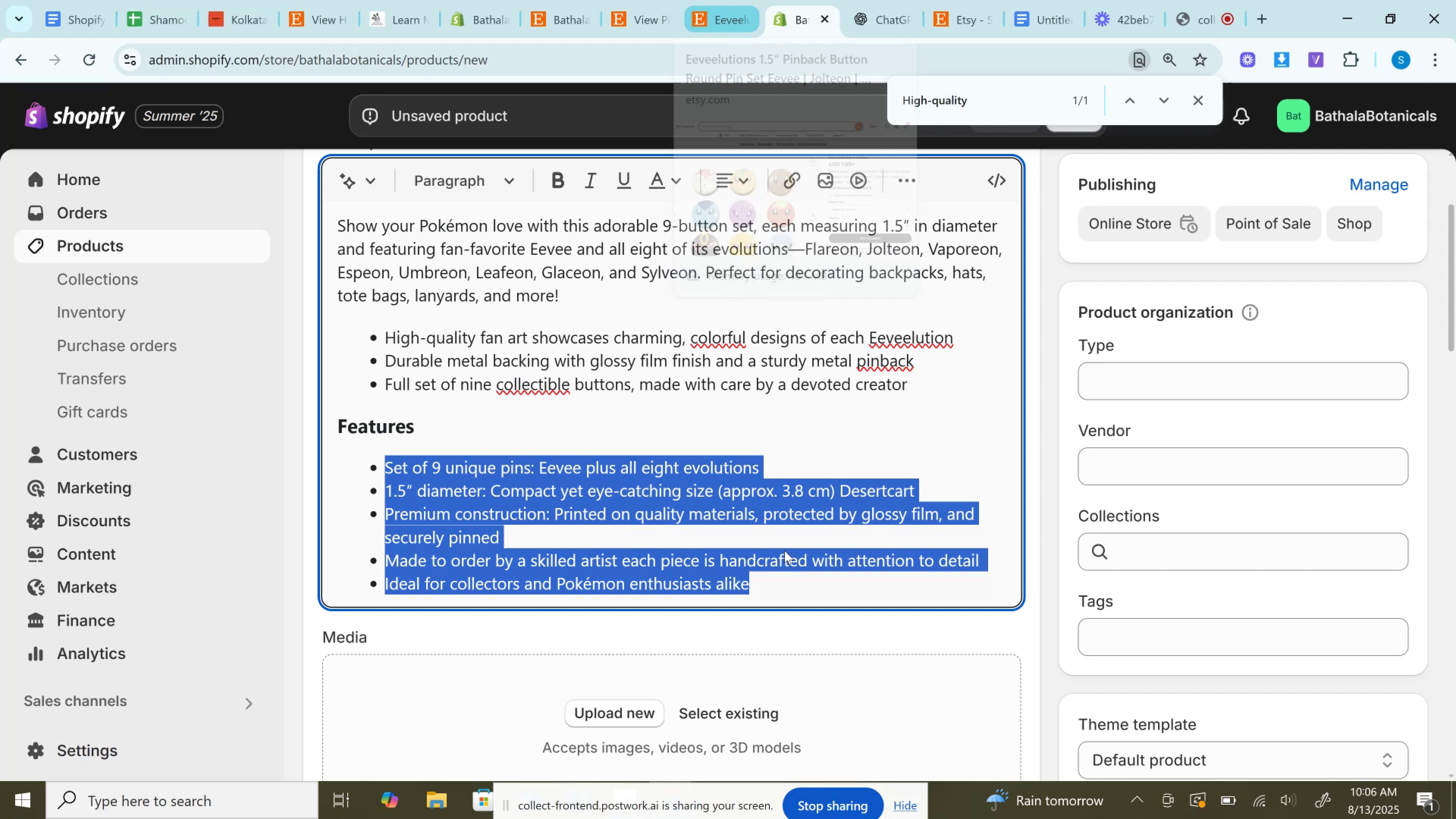 
left_click([773, 588])
 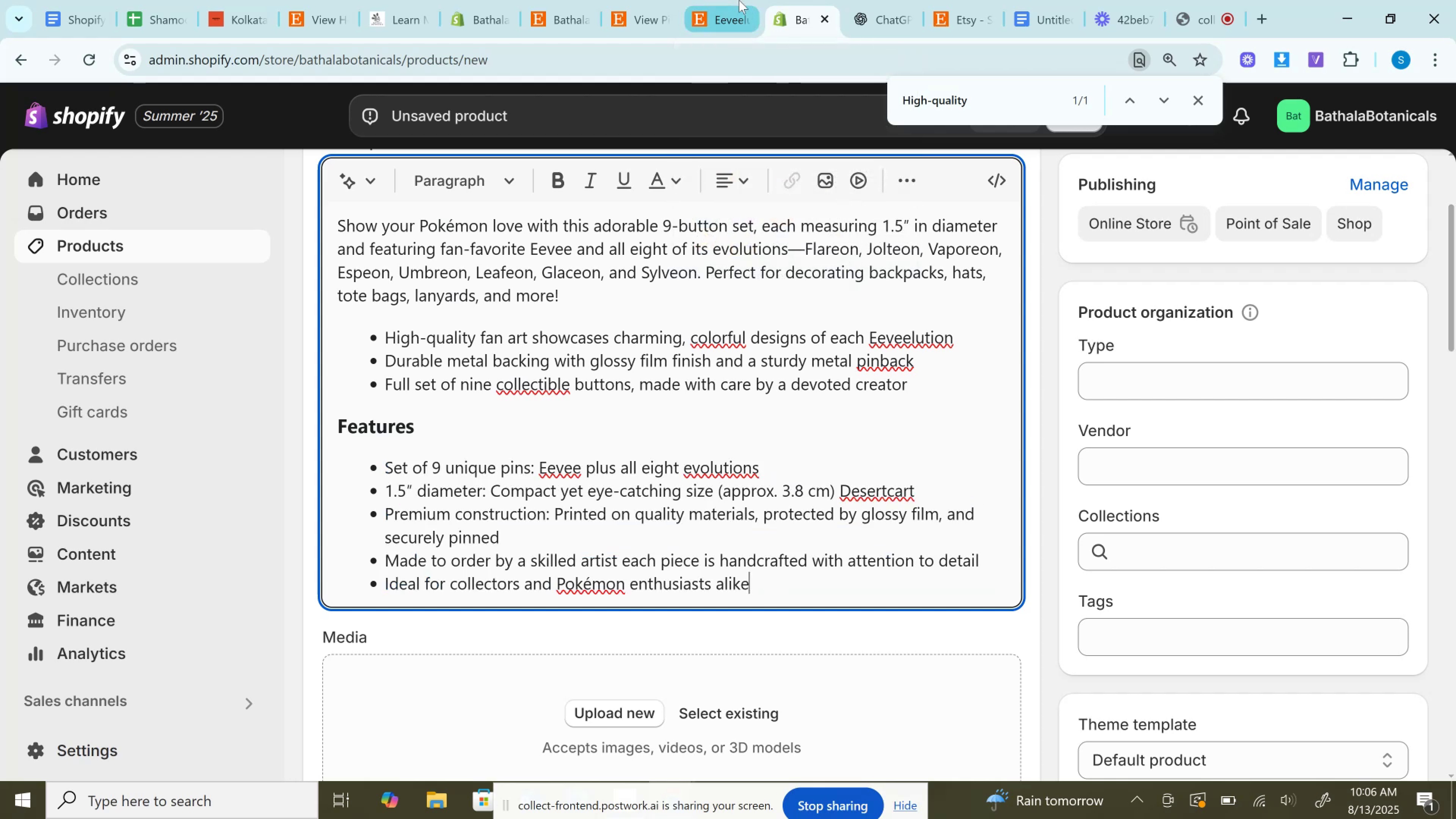 
left_click([726, 0])
 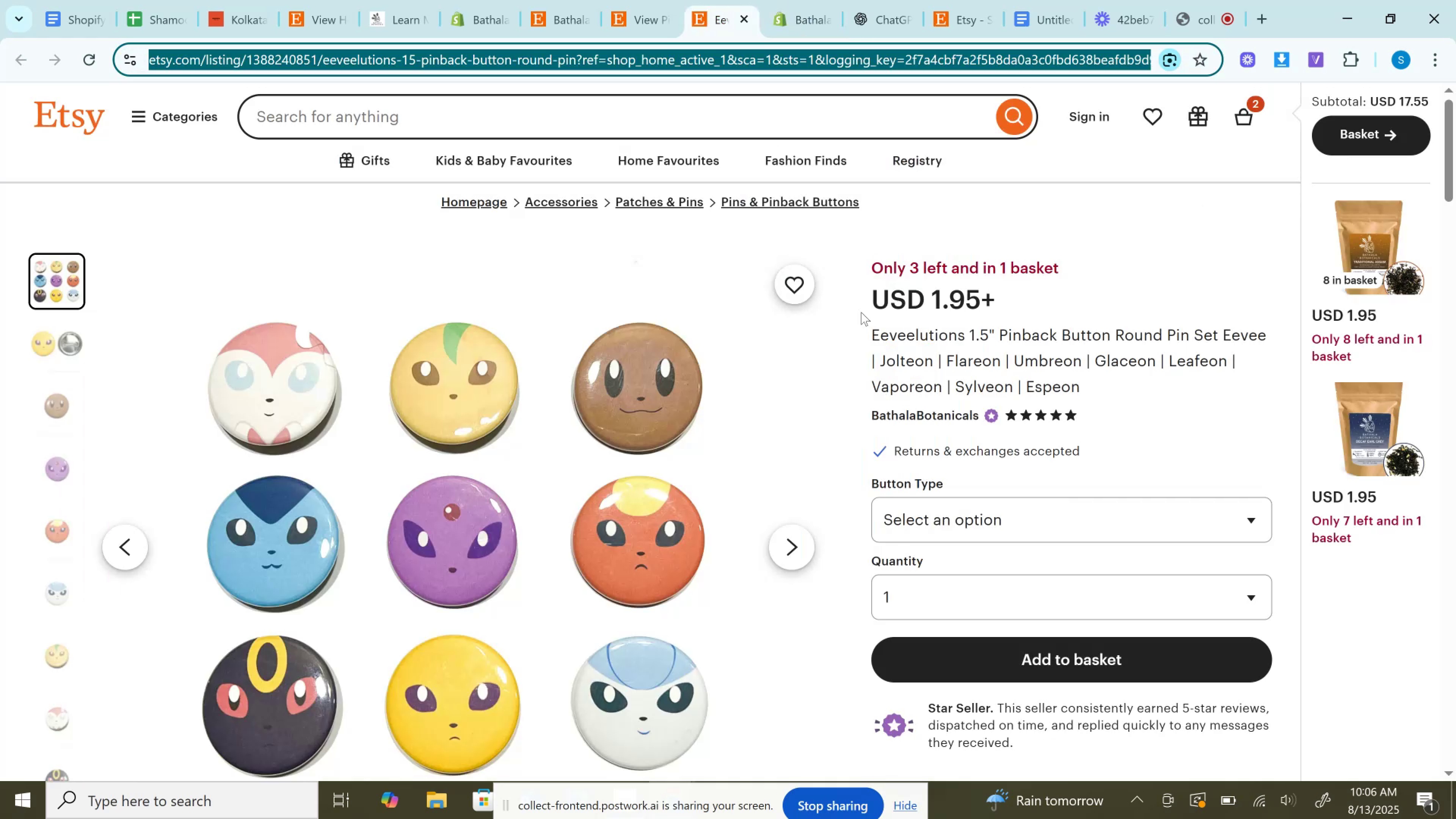 
scroll: coordinate [942, 402], scroll_direction: down, amount: 6.0
 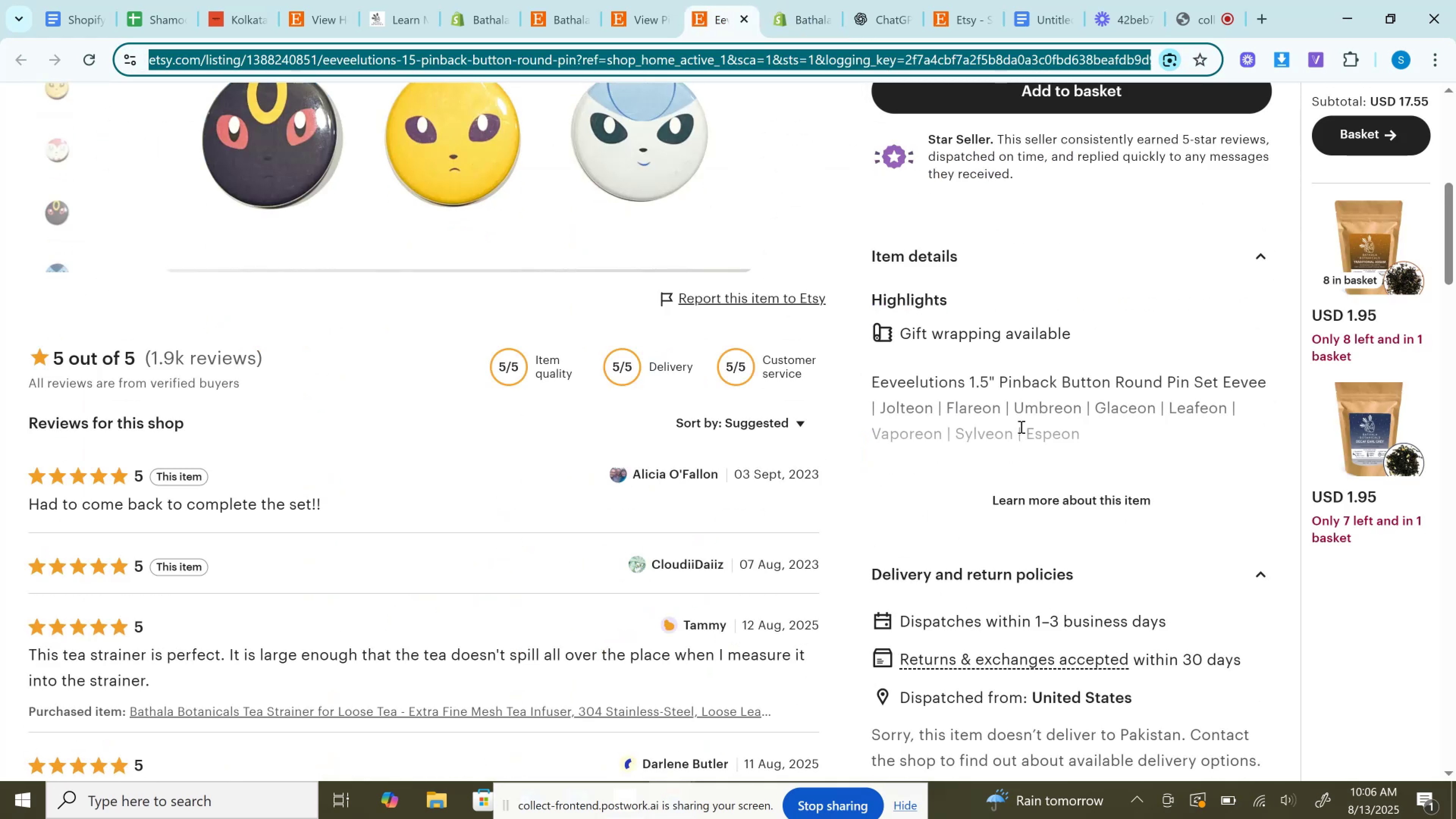 
left_click([1022, 408])
 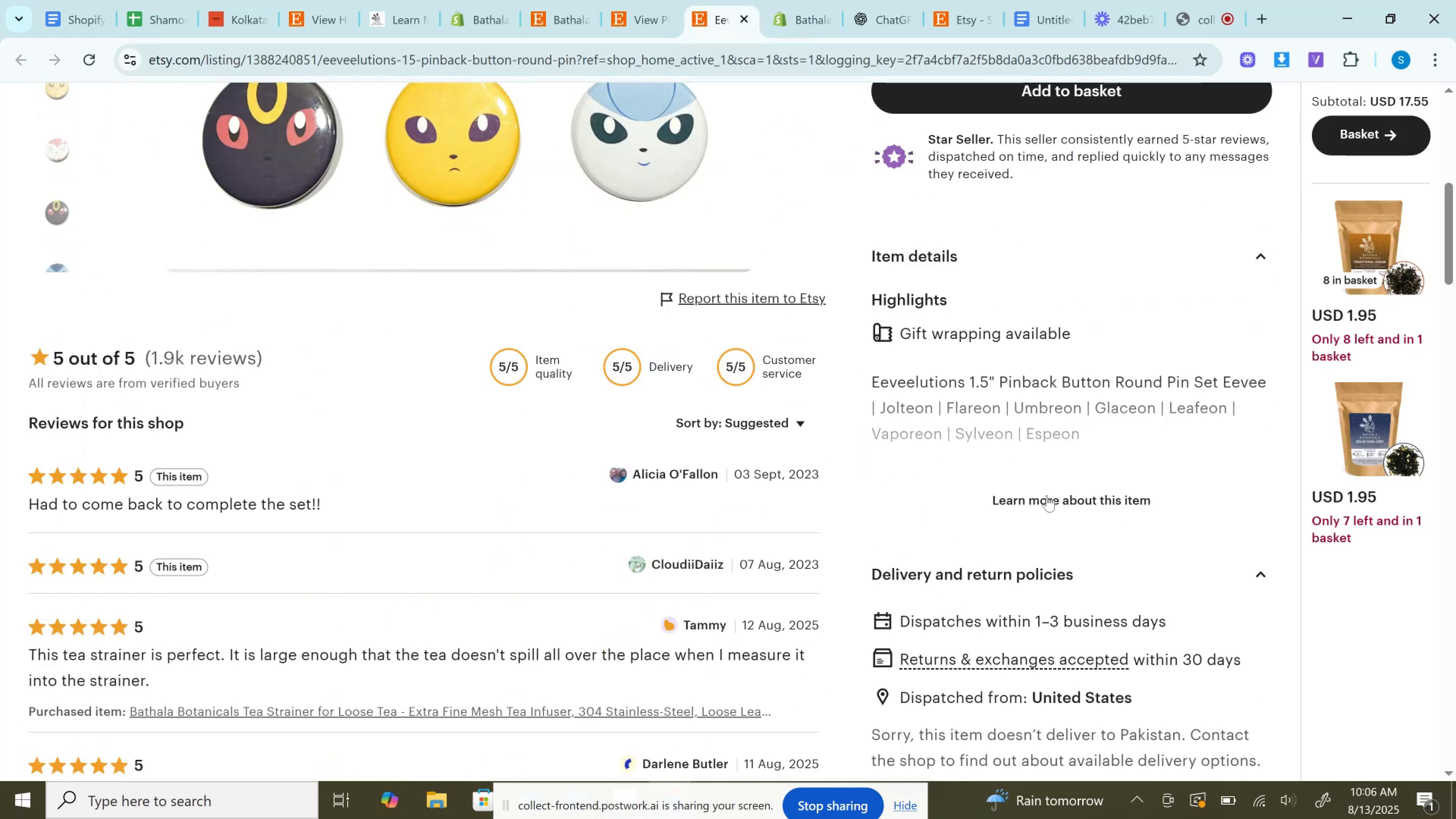 
left_click([1047, 496])
 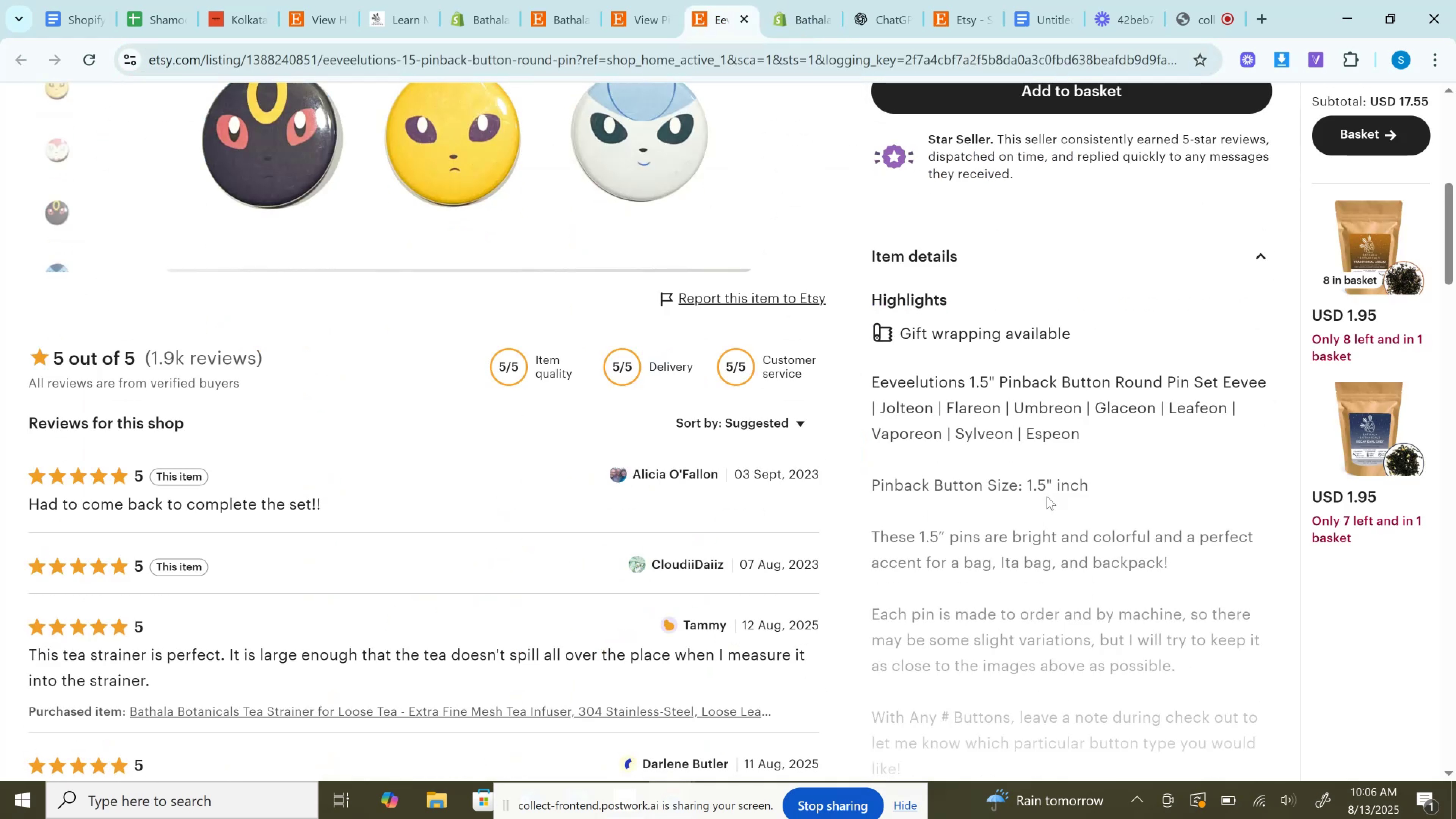 
scroll: coordinate [1047, 496], scroll_direction: down, amount: 5.0
 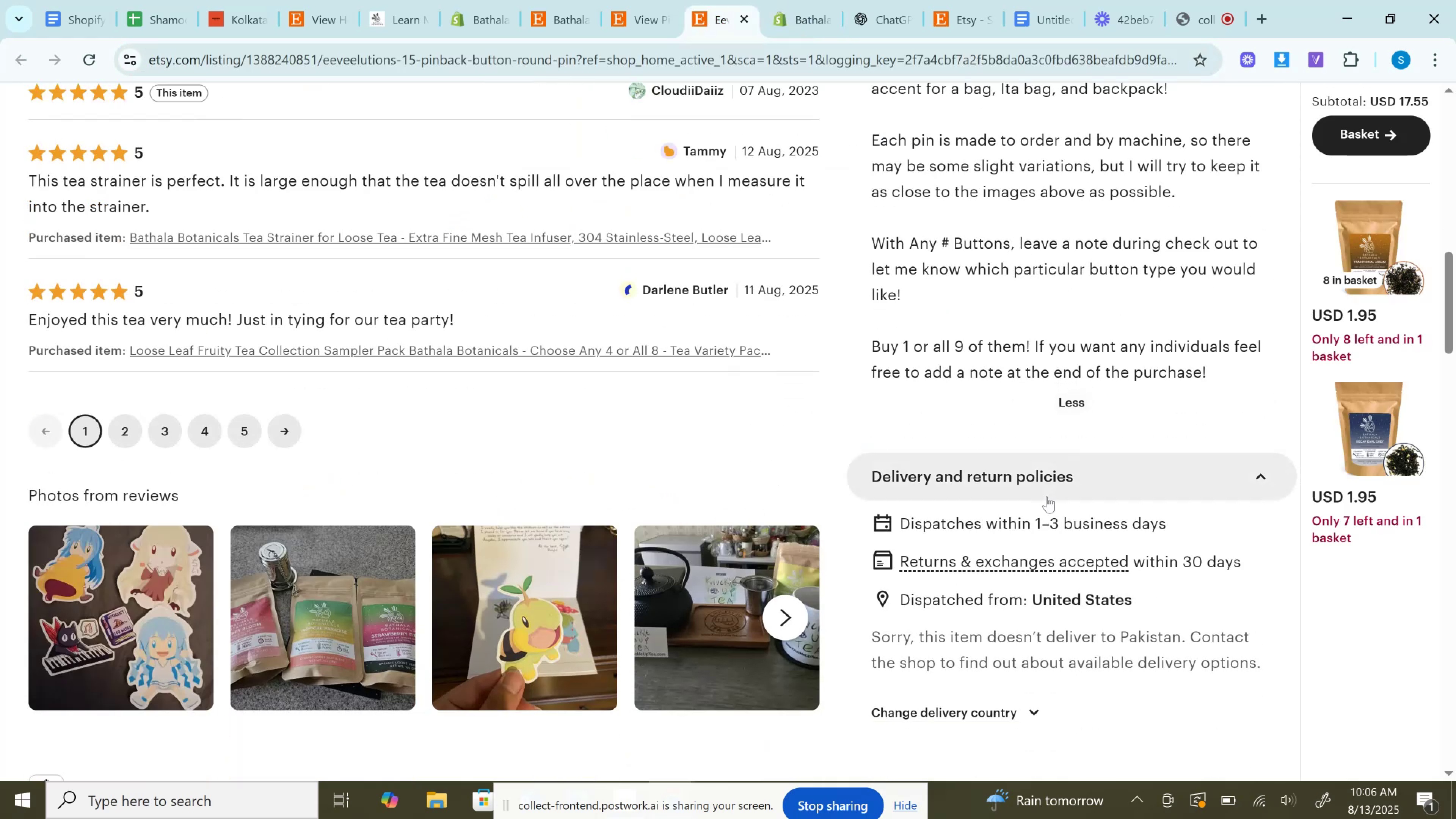 
scroll: coordinate [1047, 496], scroll_direction: up, amount: 10.0
 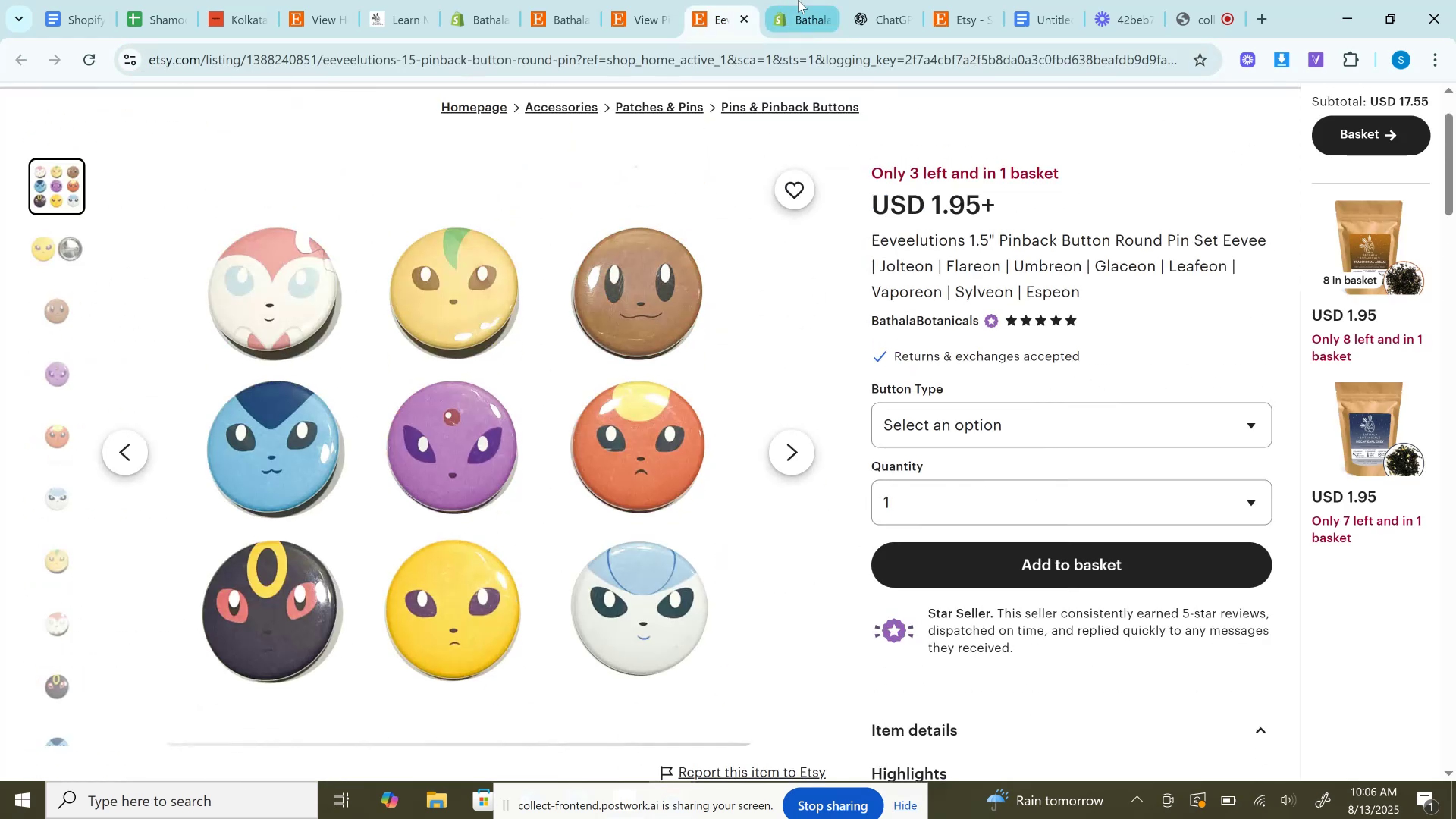 
left_click([798, 0])
 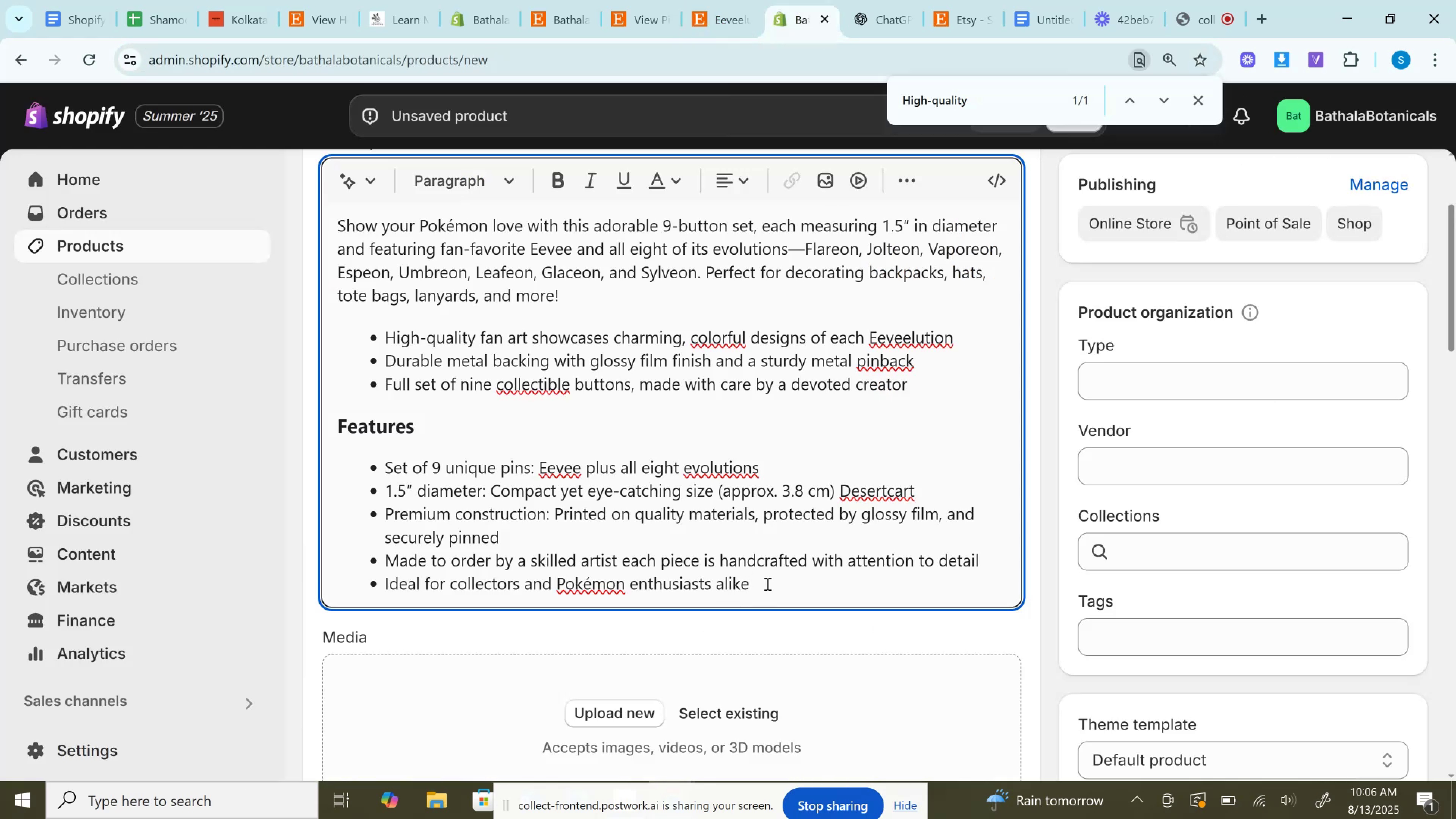 
left_click([771, 588])
 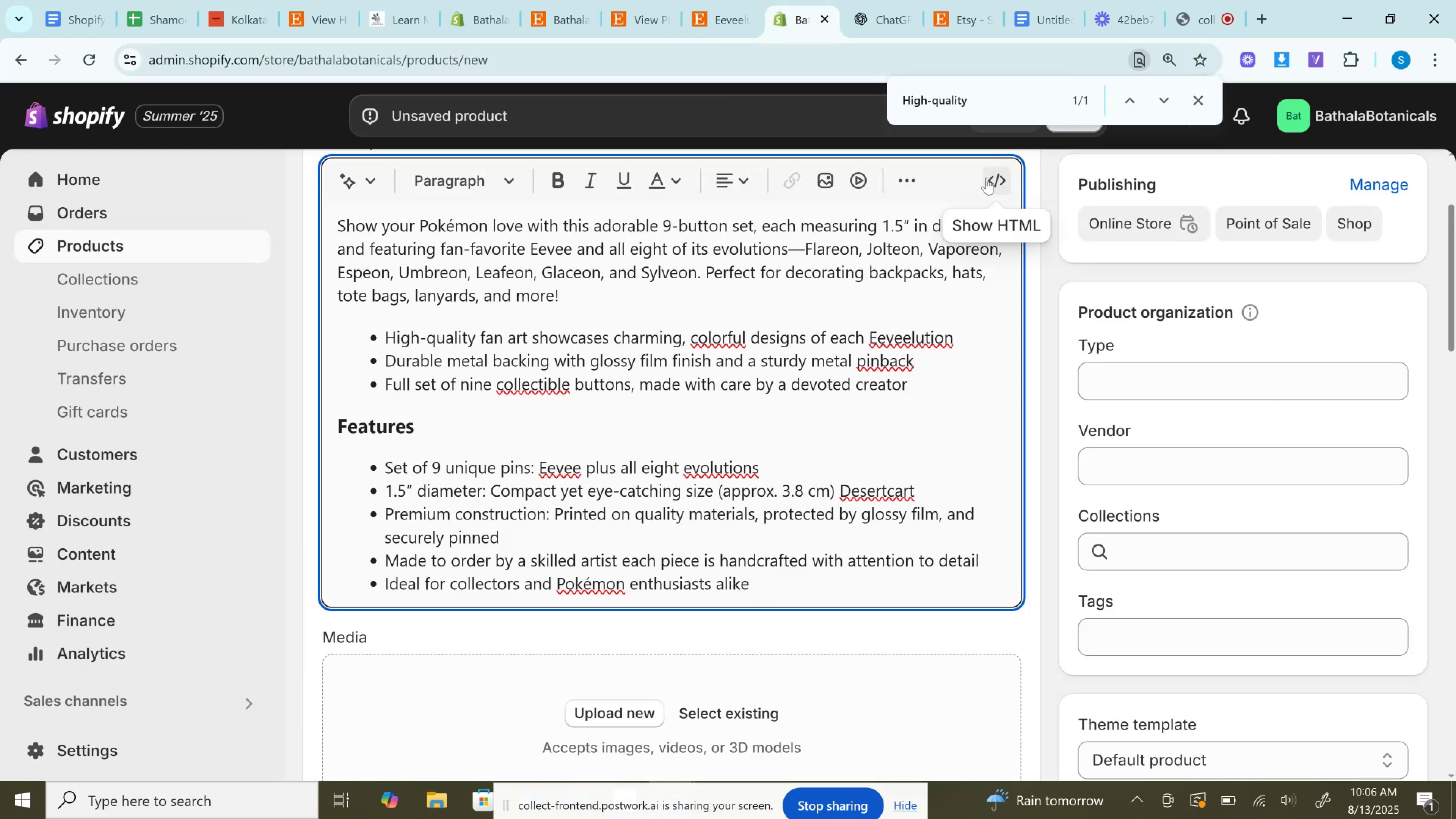 
left_click([992, 178])
 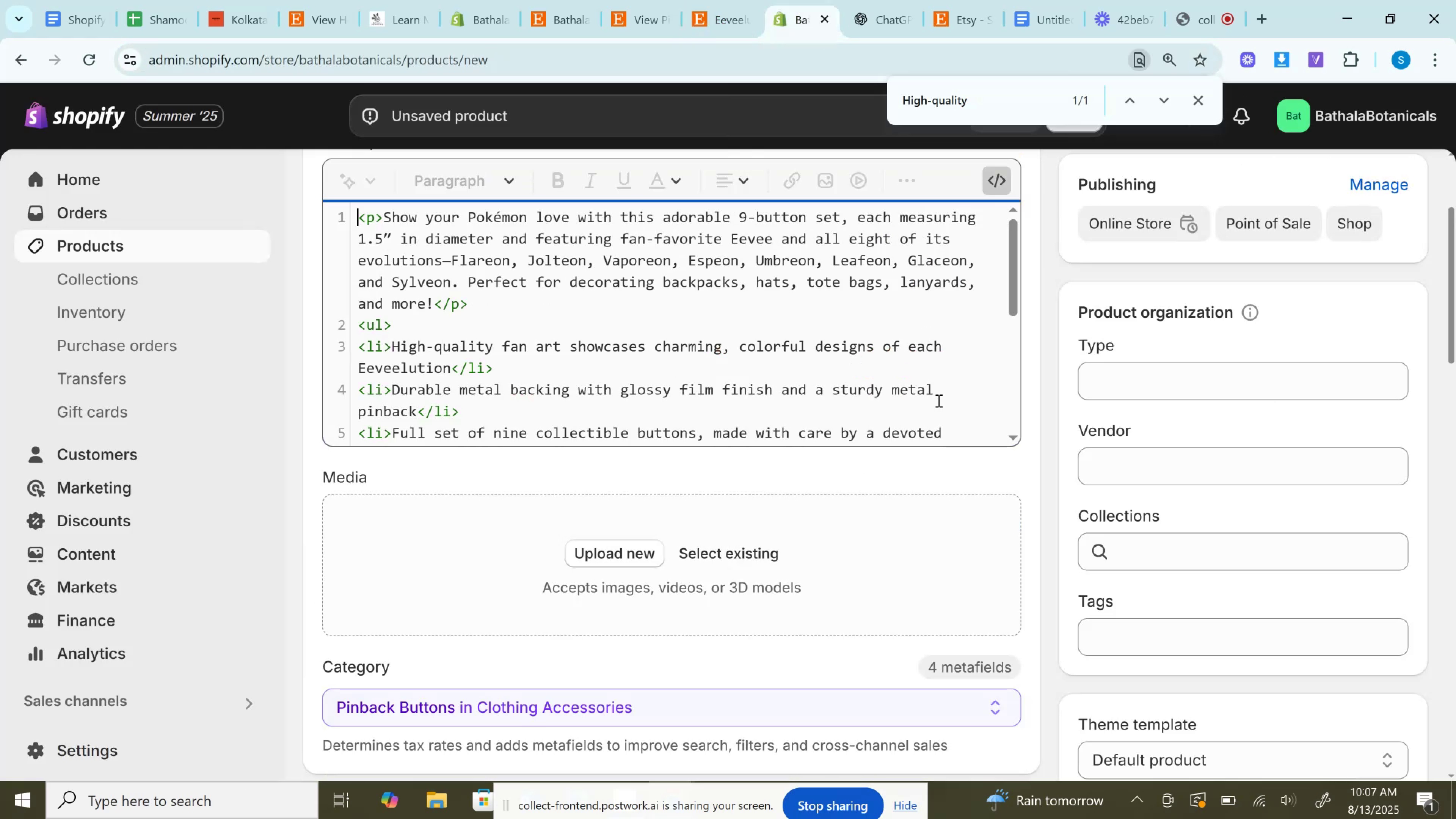 
left_click([938, 400])
 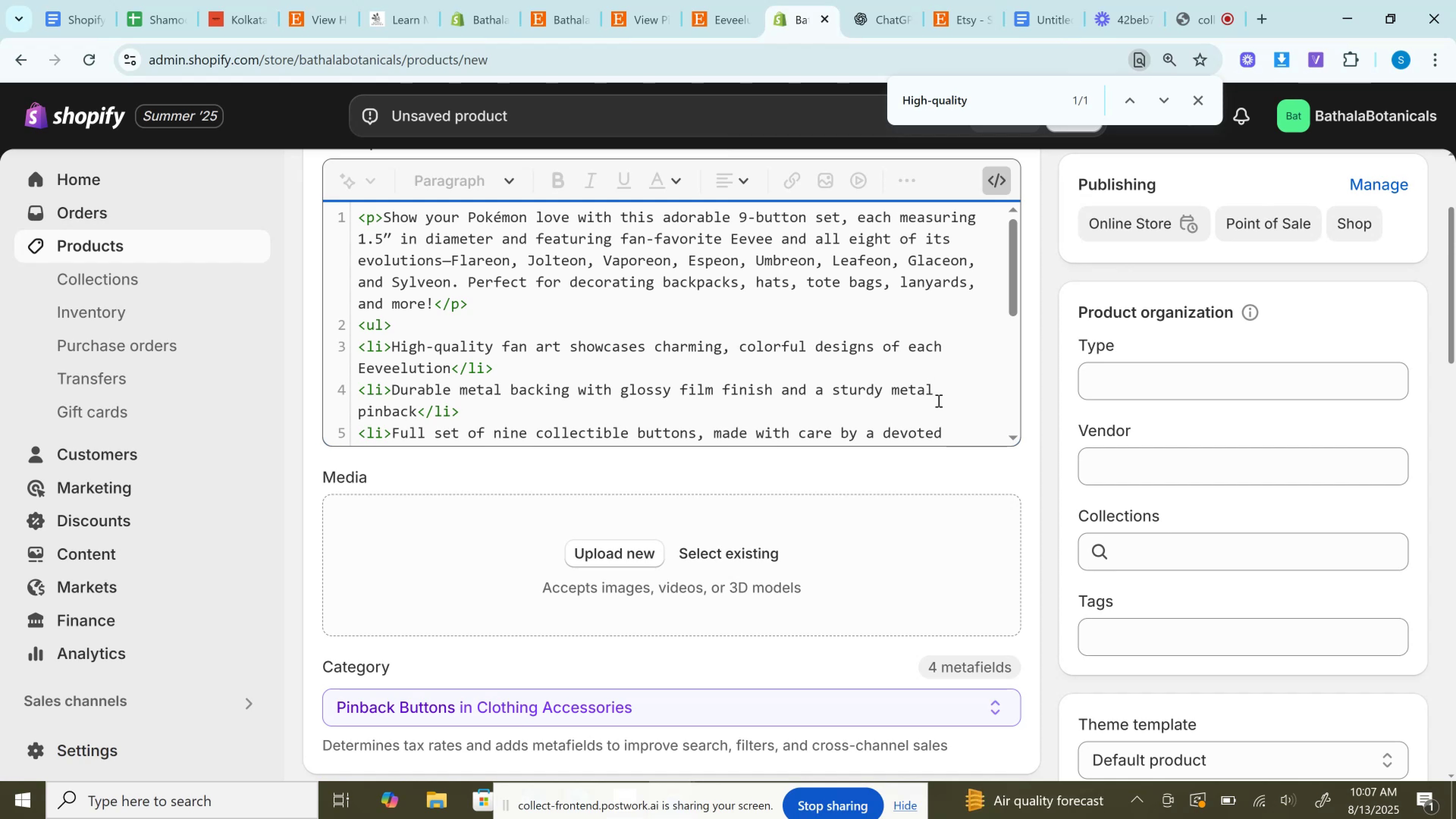 
wait(20.65)
 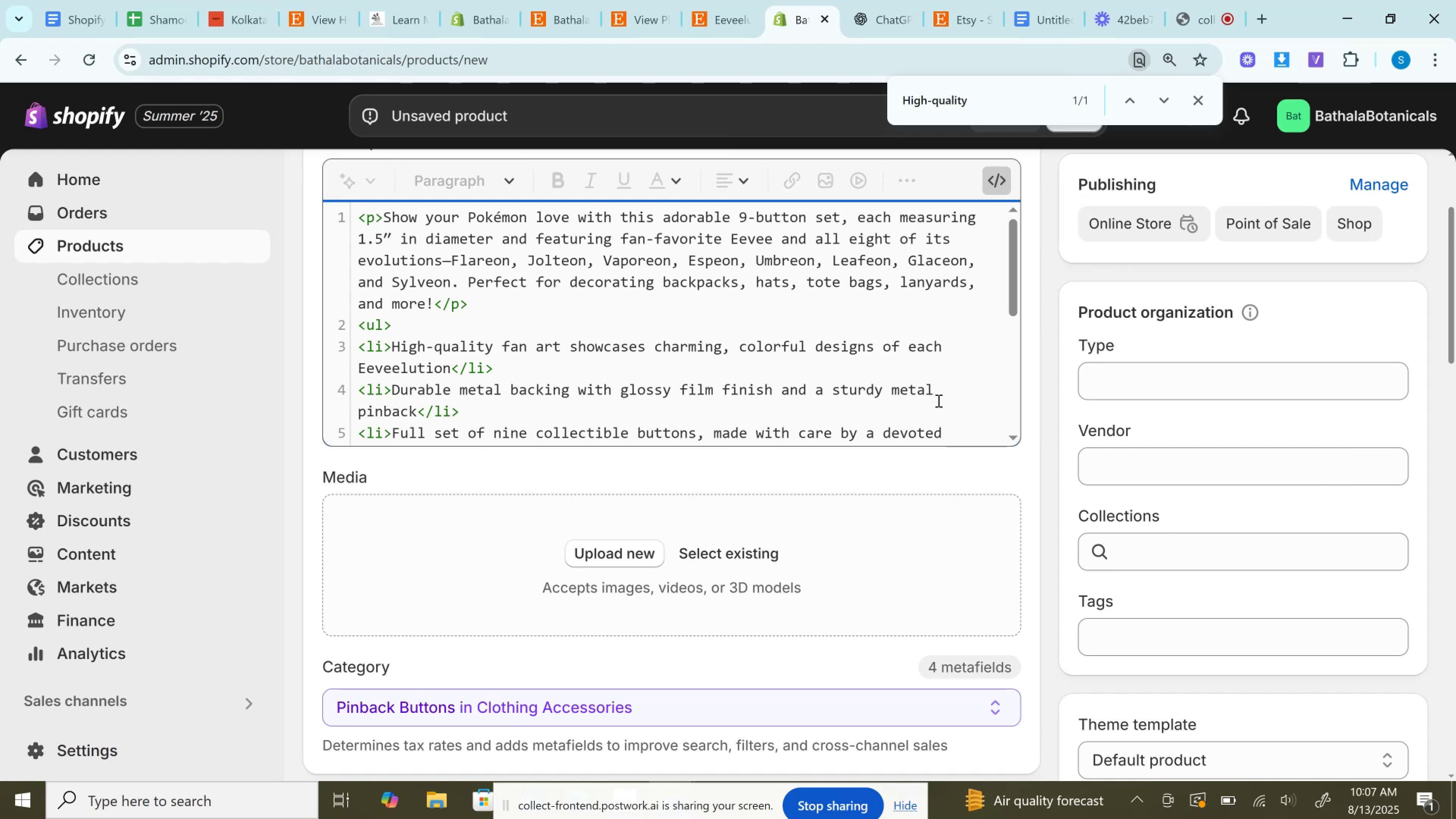 
scroll: coordinate [938, 400], scroll_direction: down, amount: 7.0
 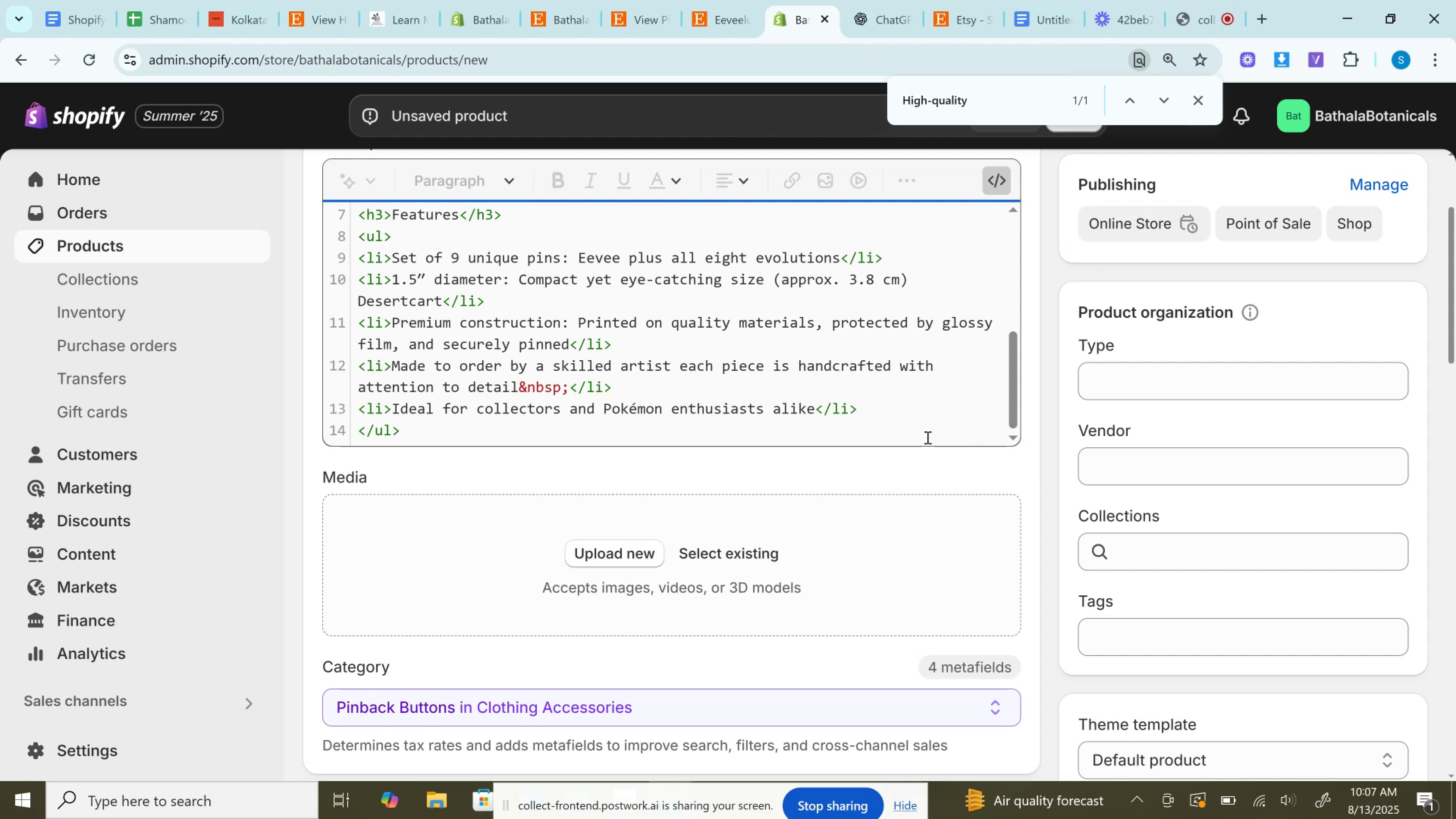 
wait(18.45)
 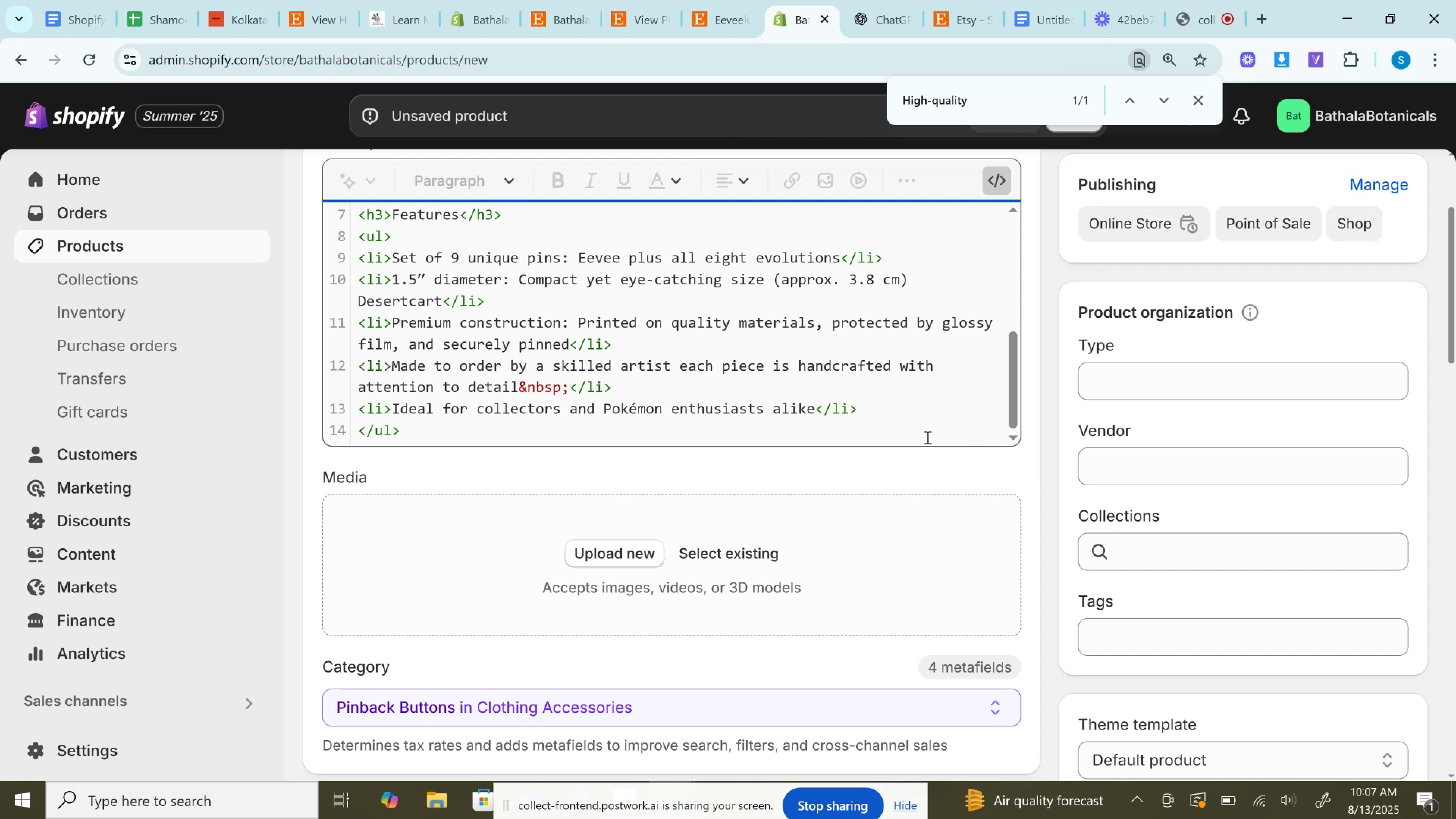 
scroll: coordinate [705, 524], scroll_direction: down, amount: 3.0
 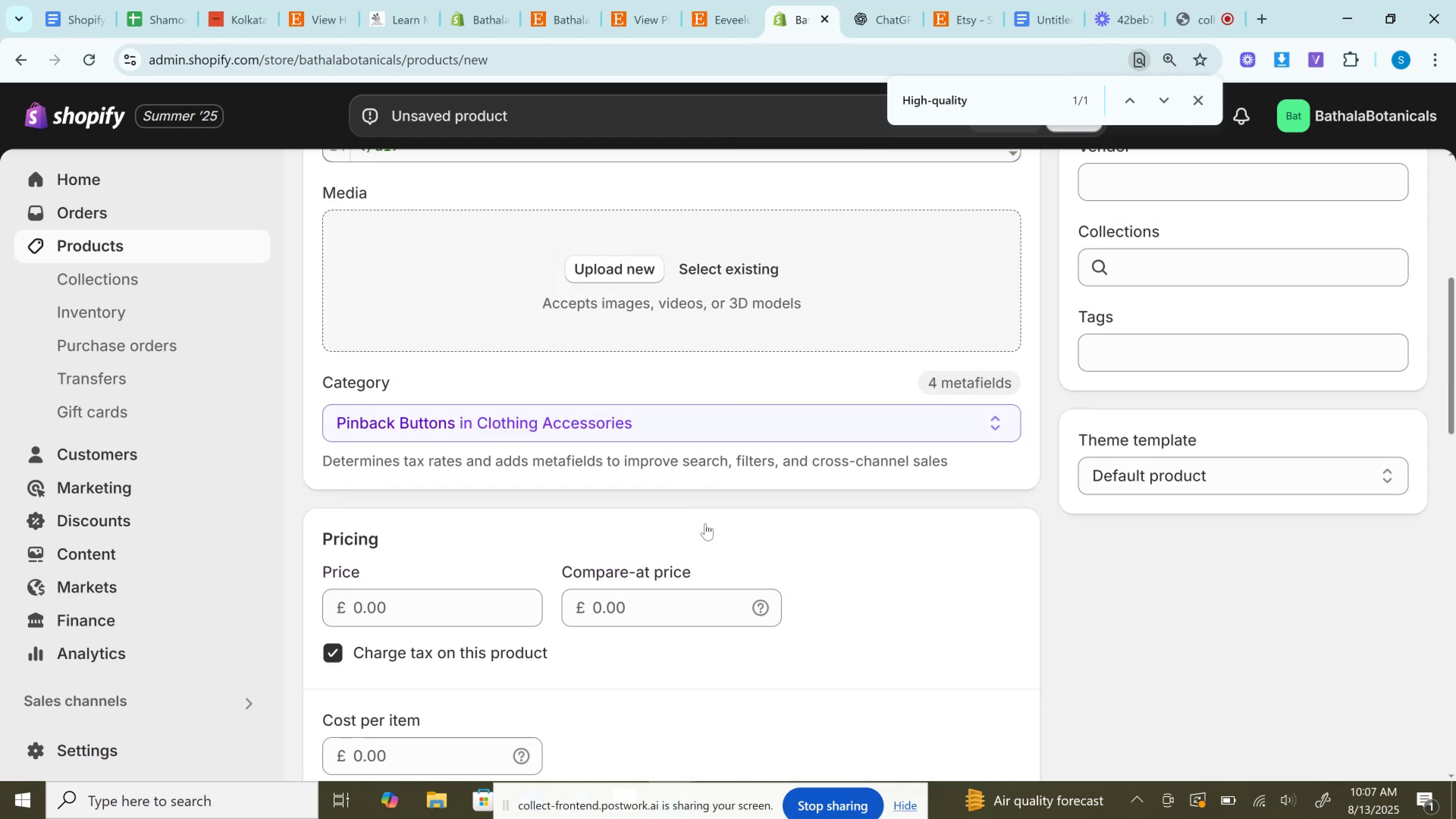 
scroll: coordinate [705, 524], scroll_direction: up, amount: 3.0
 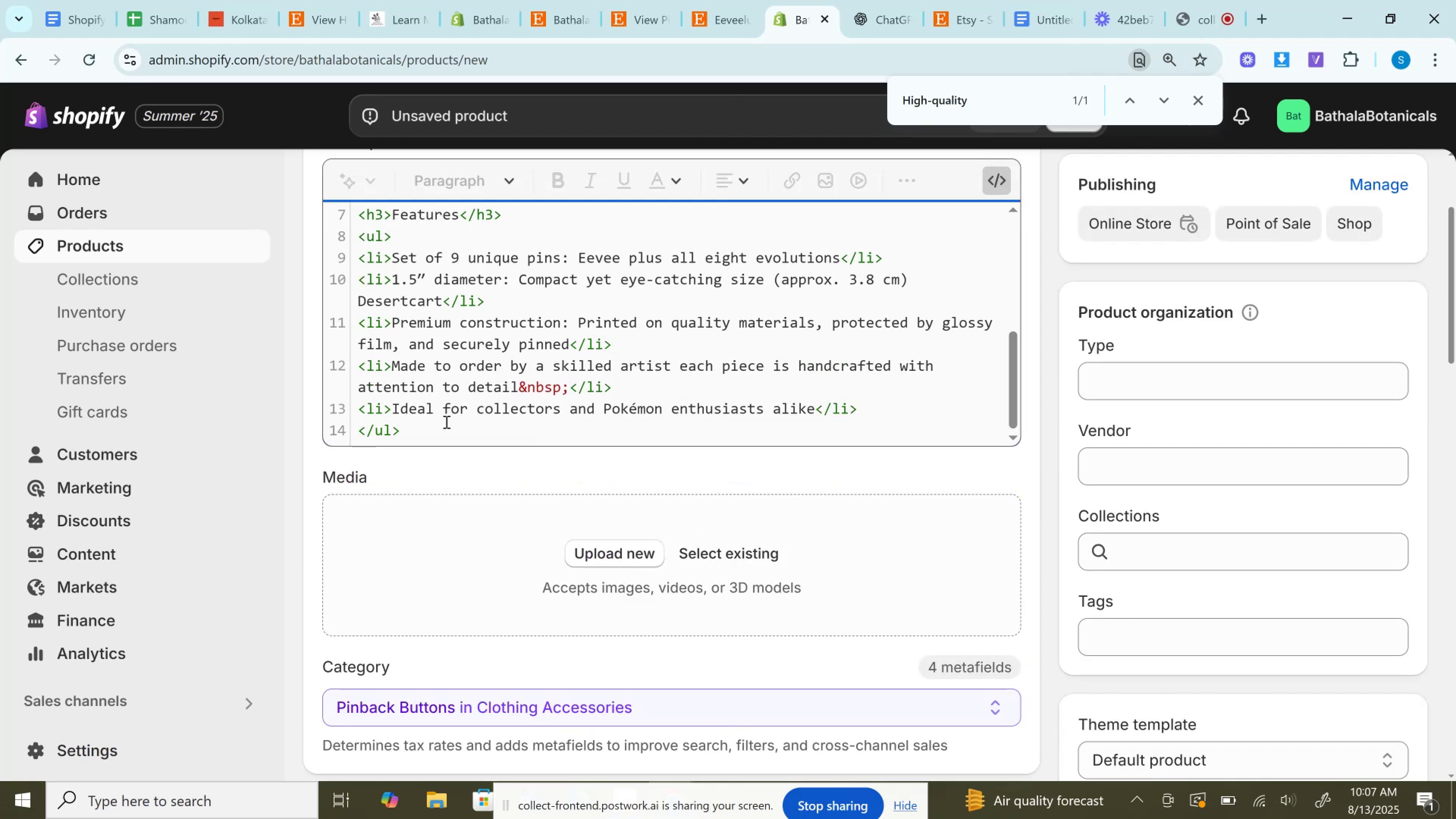 
left_click([444, 429])
 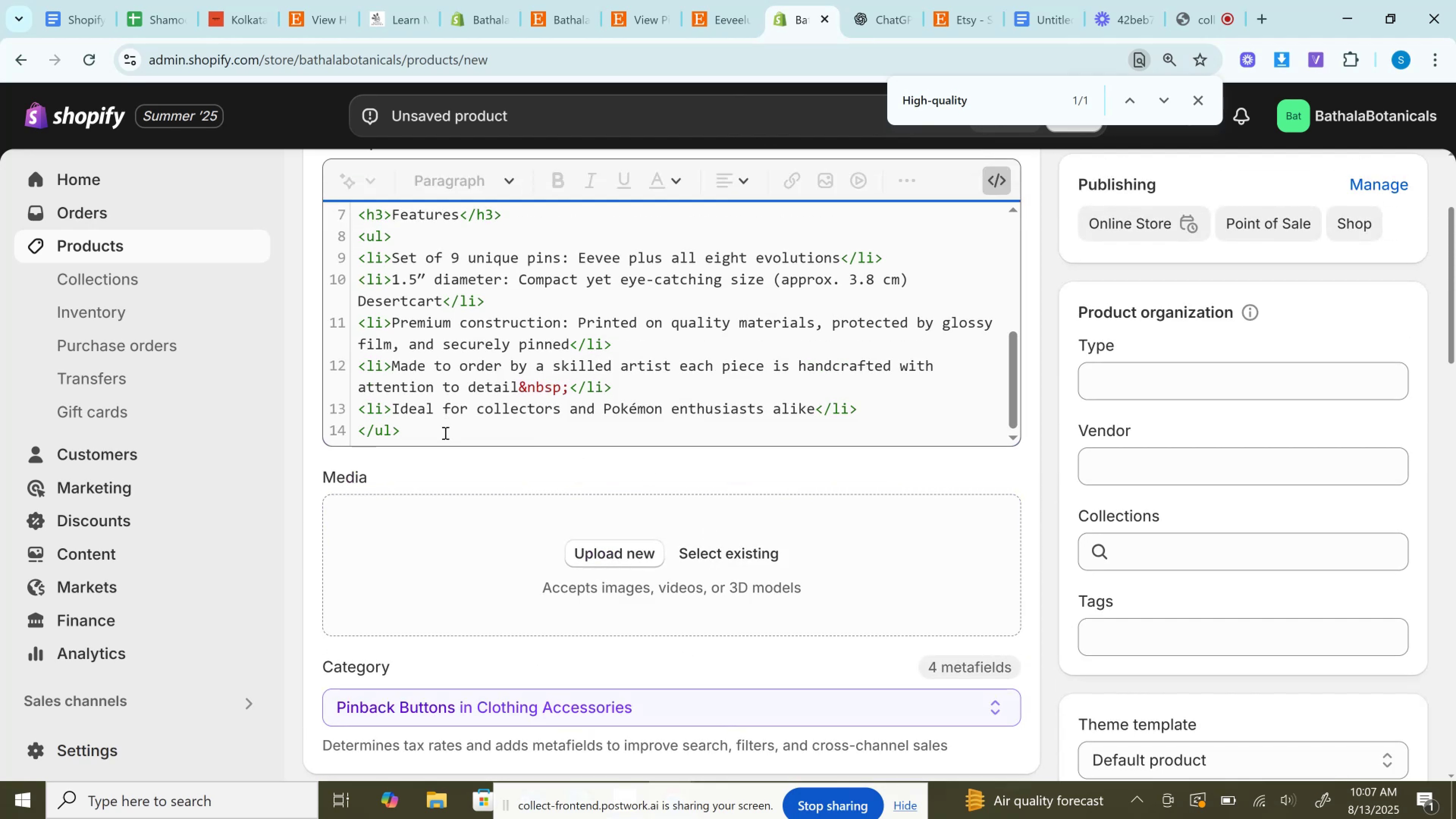 
key(Enter)
 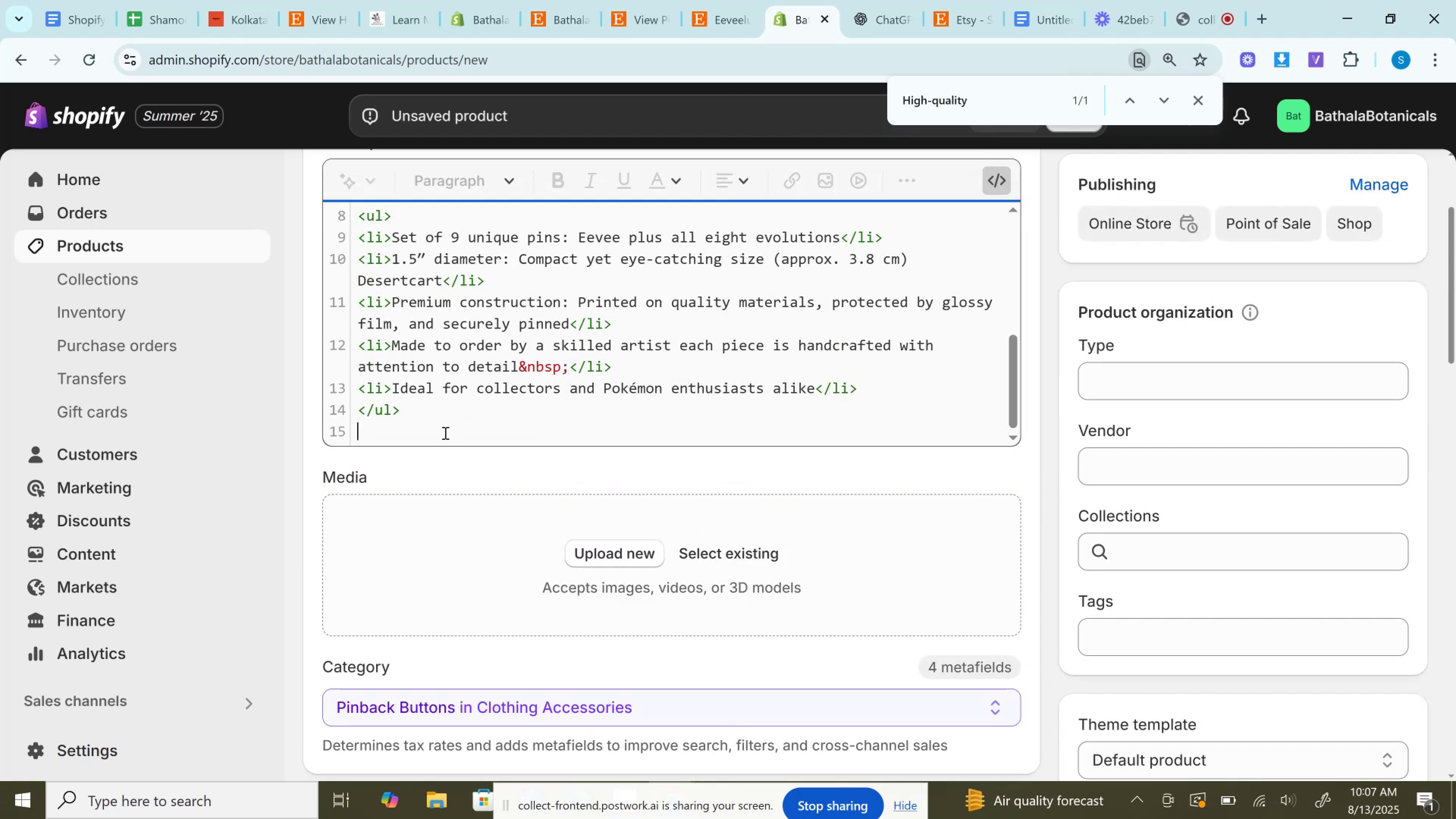 
key(Enter)
 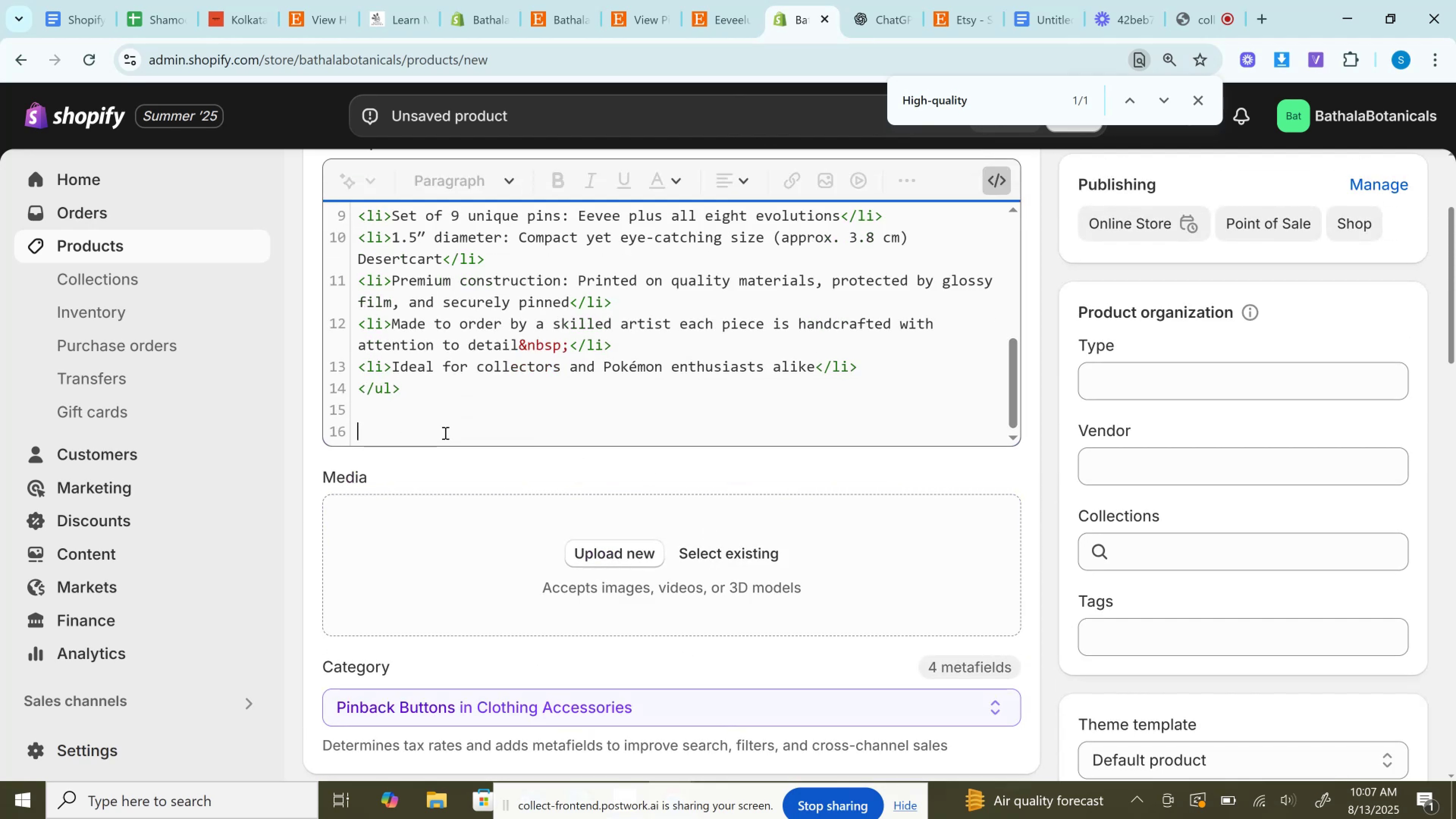 
key(Control+V)
 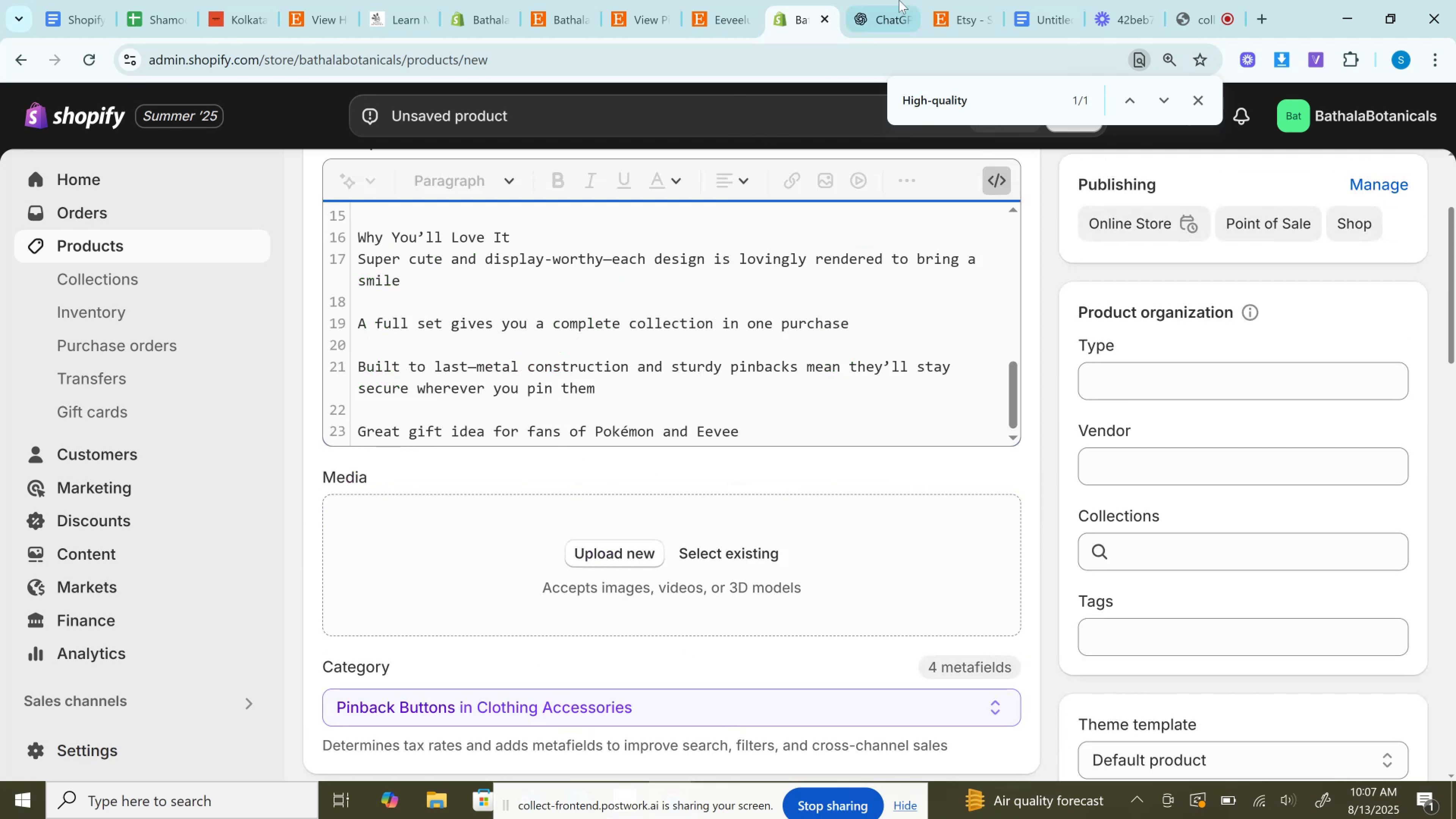 
left_click([897, 0])
 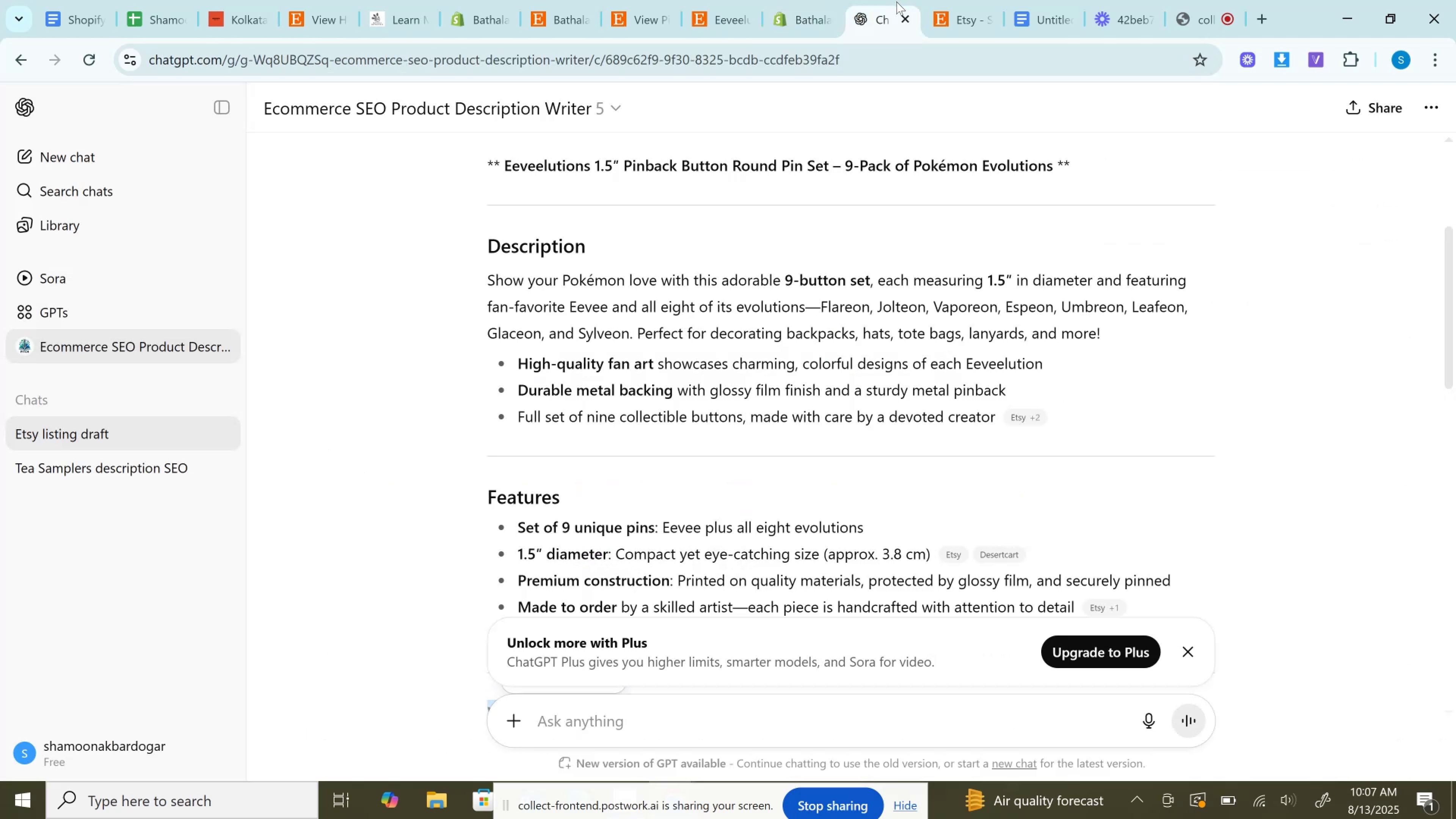 
scroll: coordinate [878, 518], scroll_direction: down, amount: 3.0
 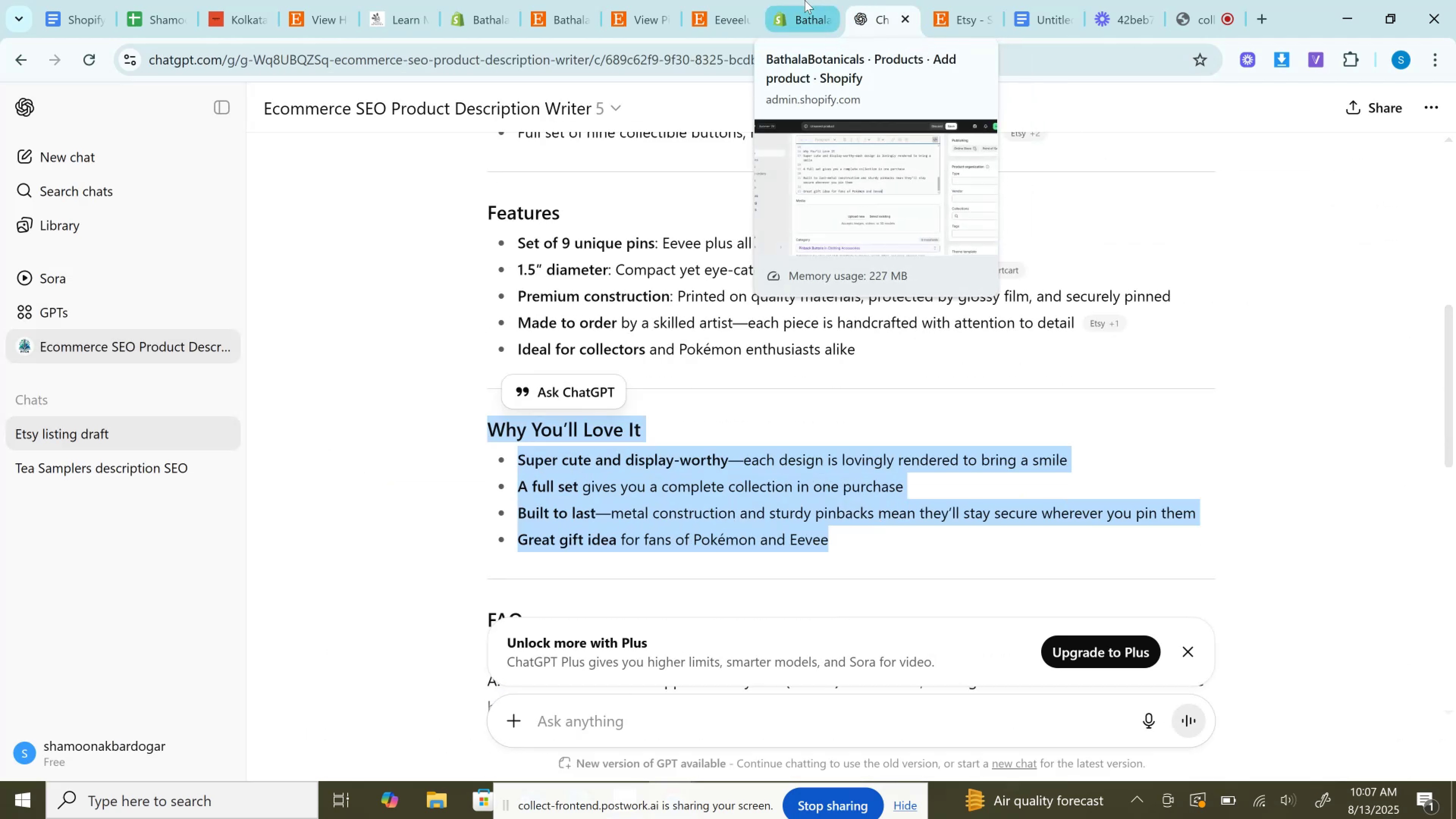 
left_click([805, 0])
 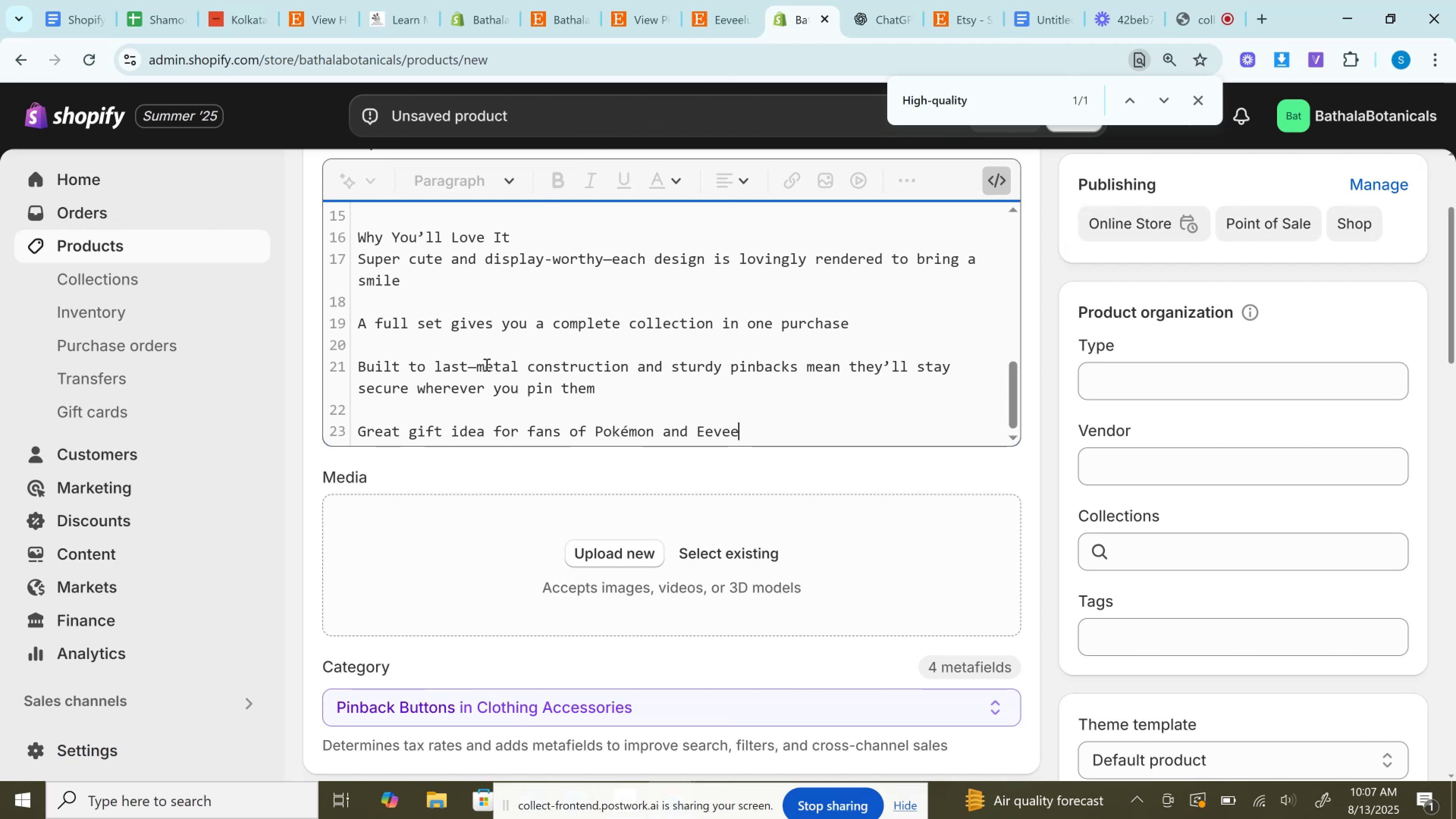 
scroll: coordinate [486, 364], scroll_direction: up, amount: 2.0
 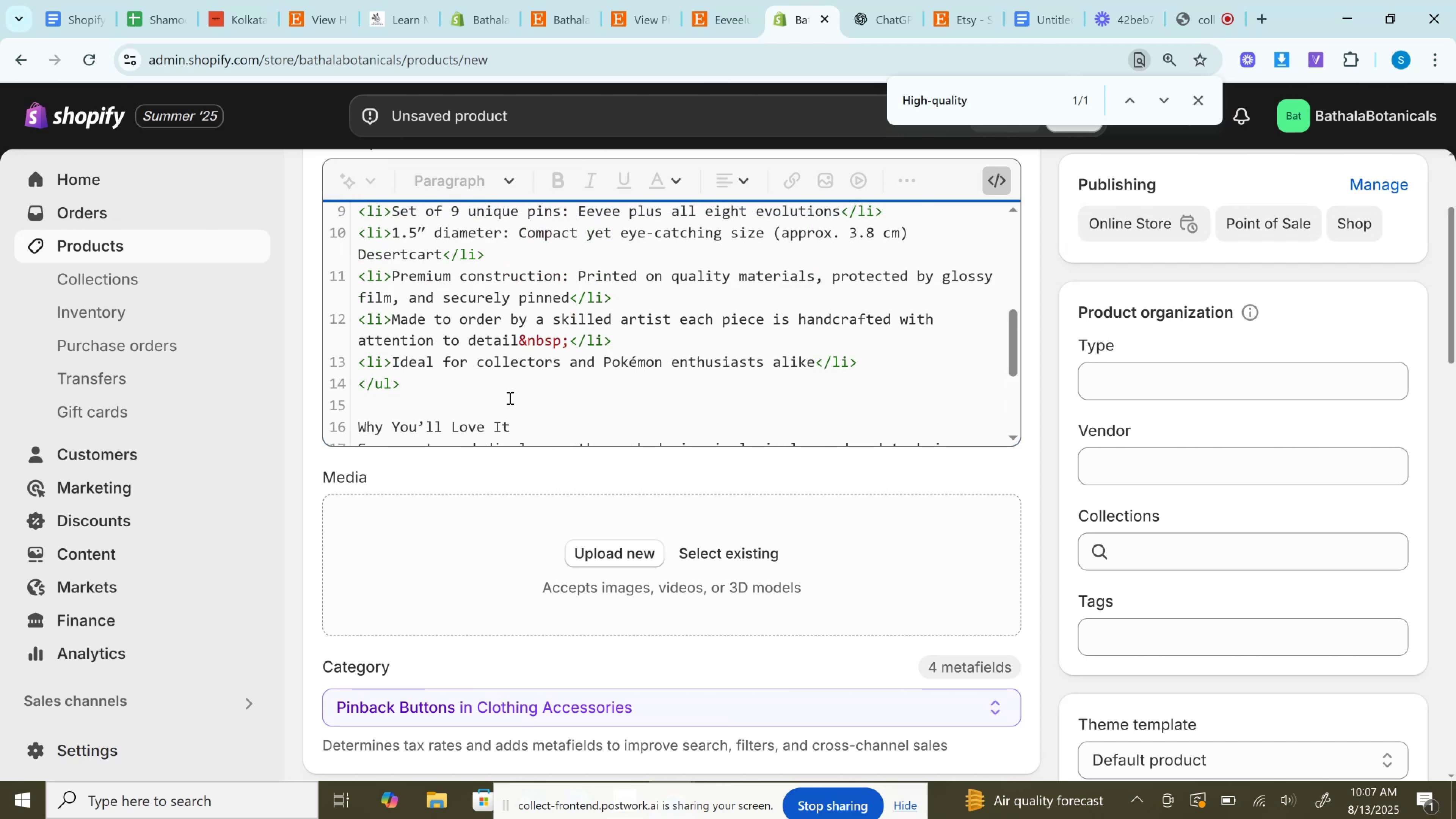 
left_click_drag(start_coordinate=[528, 424], to_coordinate=[340, 422])
 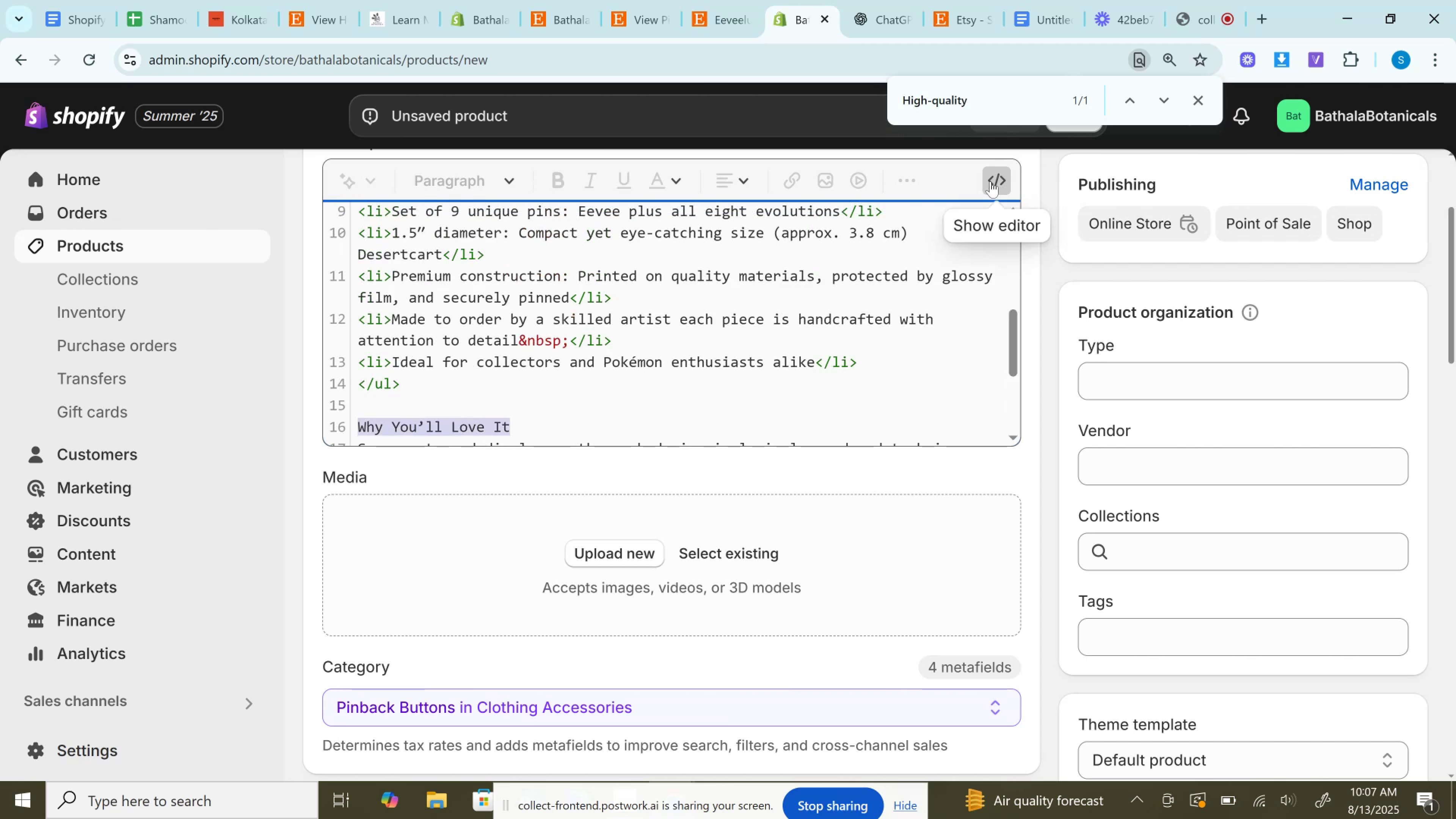 
left_click([990, 181])
 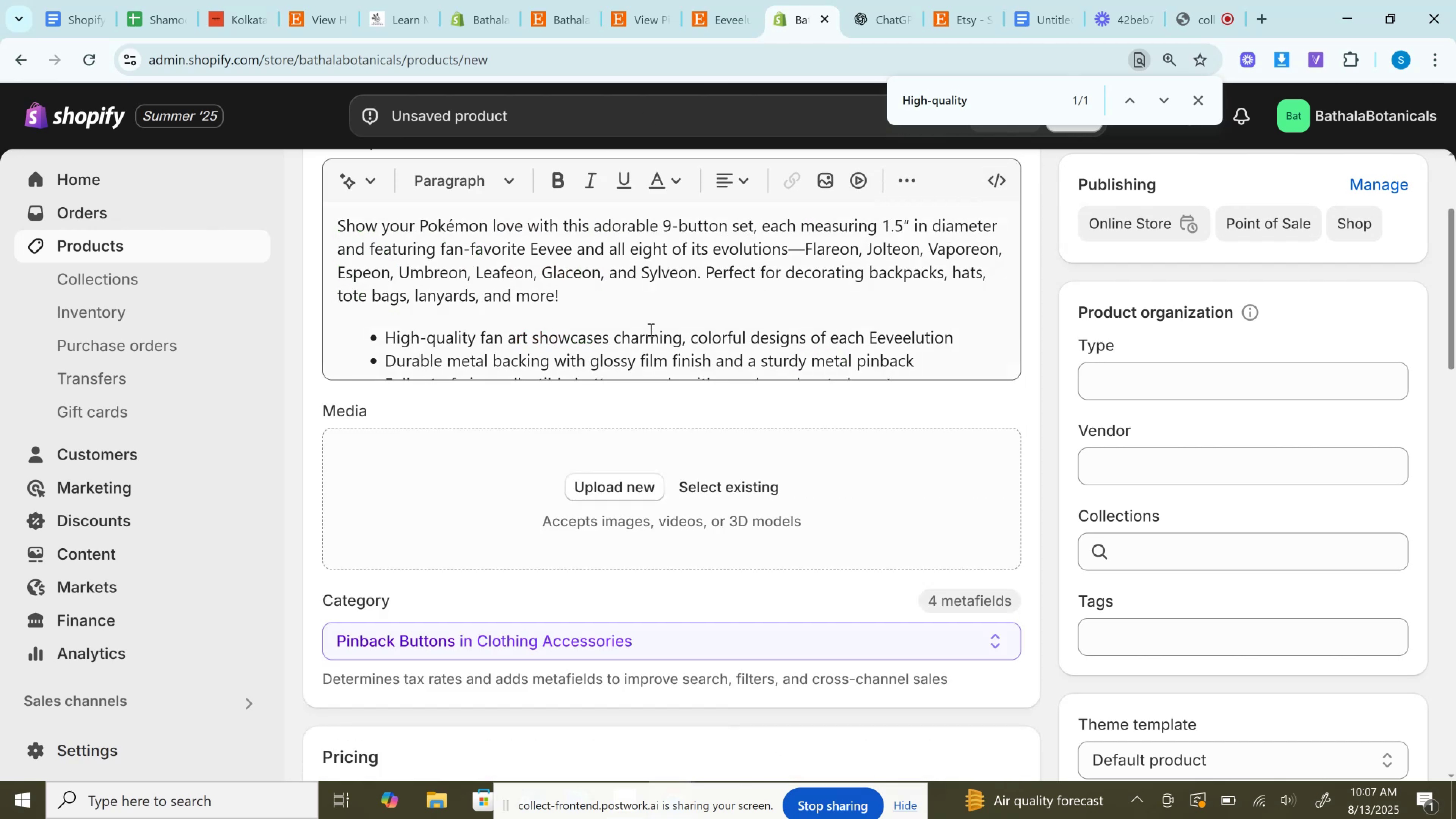 
left_click([650, 329])
 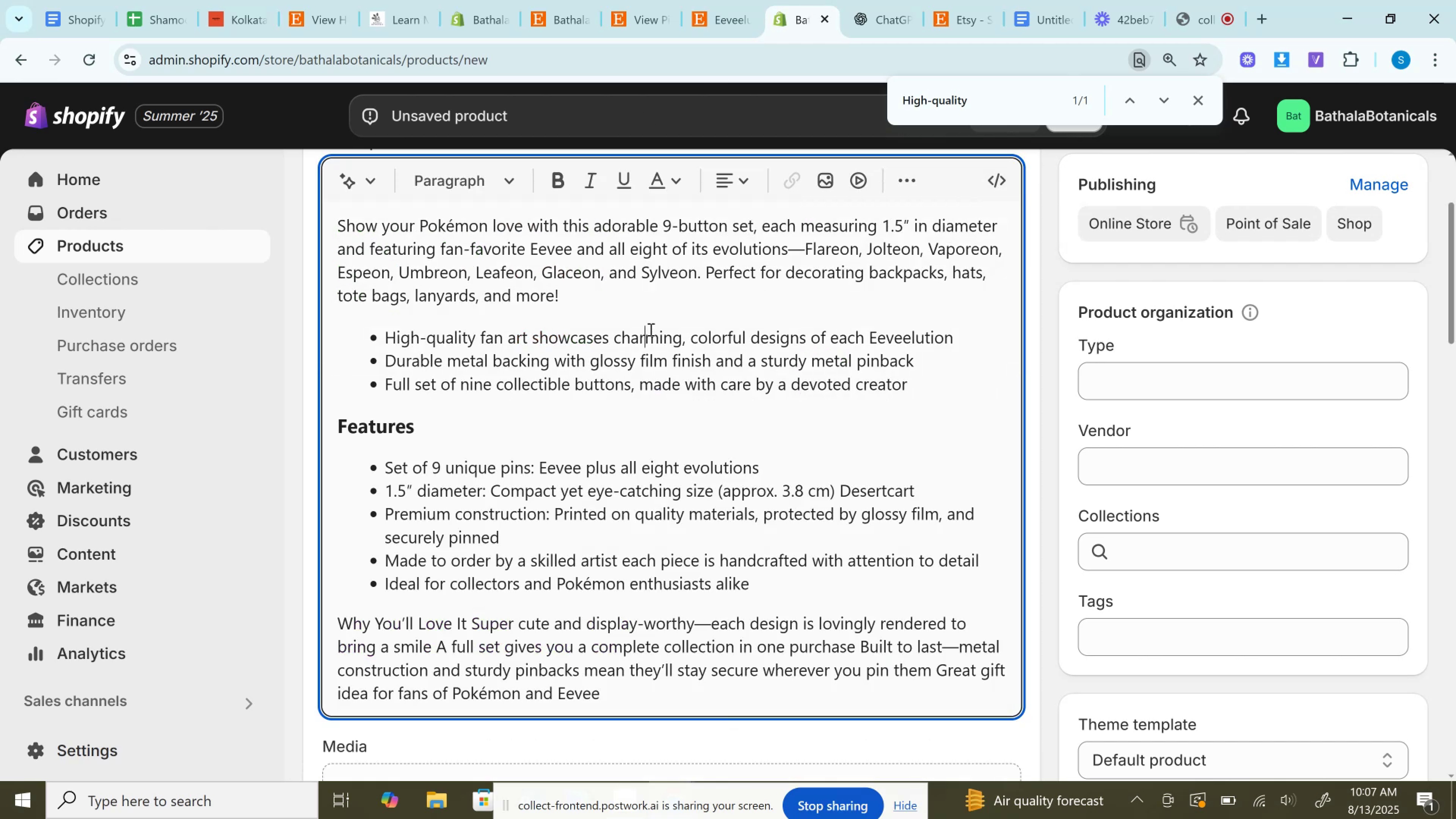 
scroll: coordinate [650, 329], scroll_direction: down, amount: 2.0
 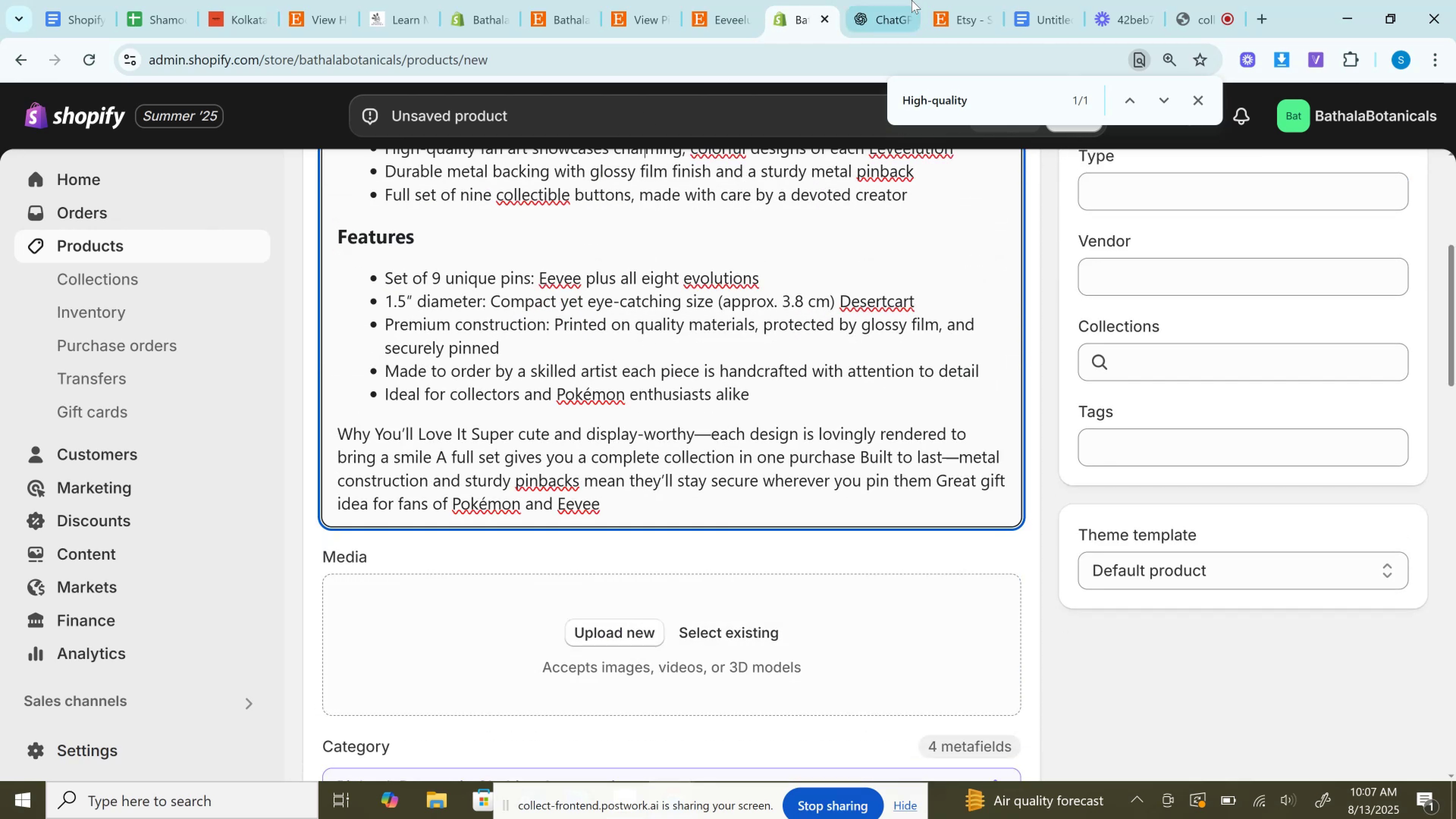 
left_click([888, 0])
 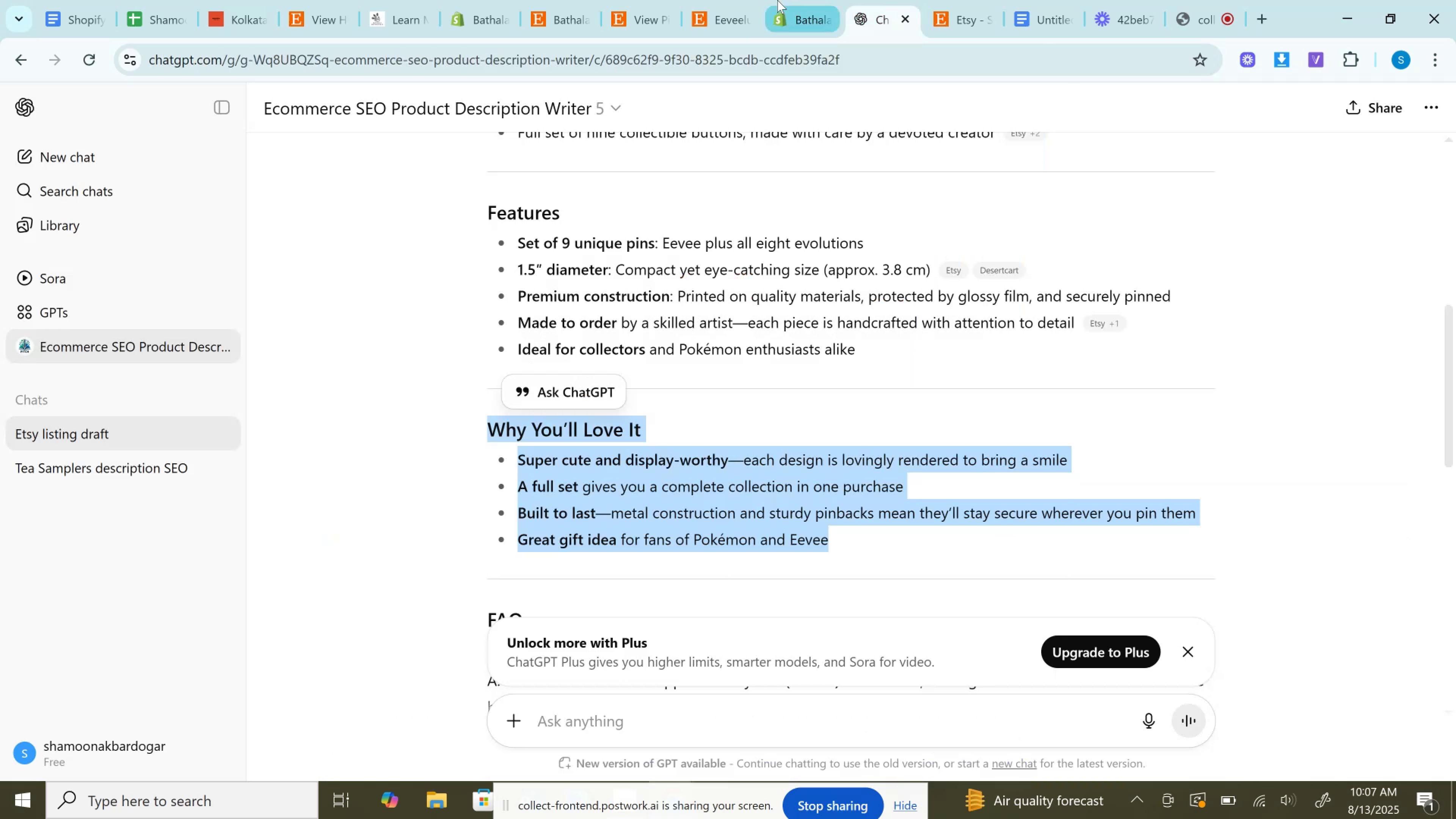 
left_click([777, 0])
 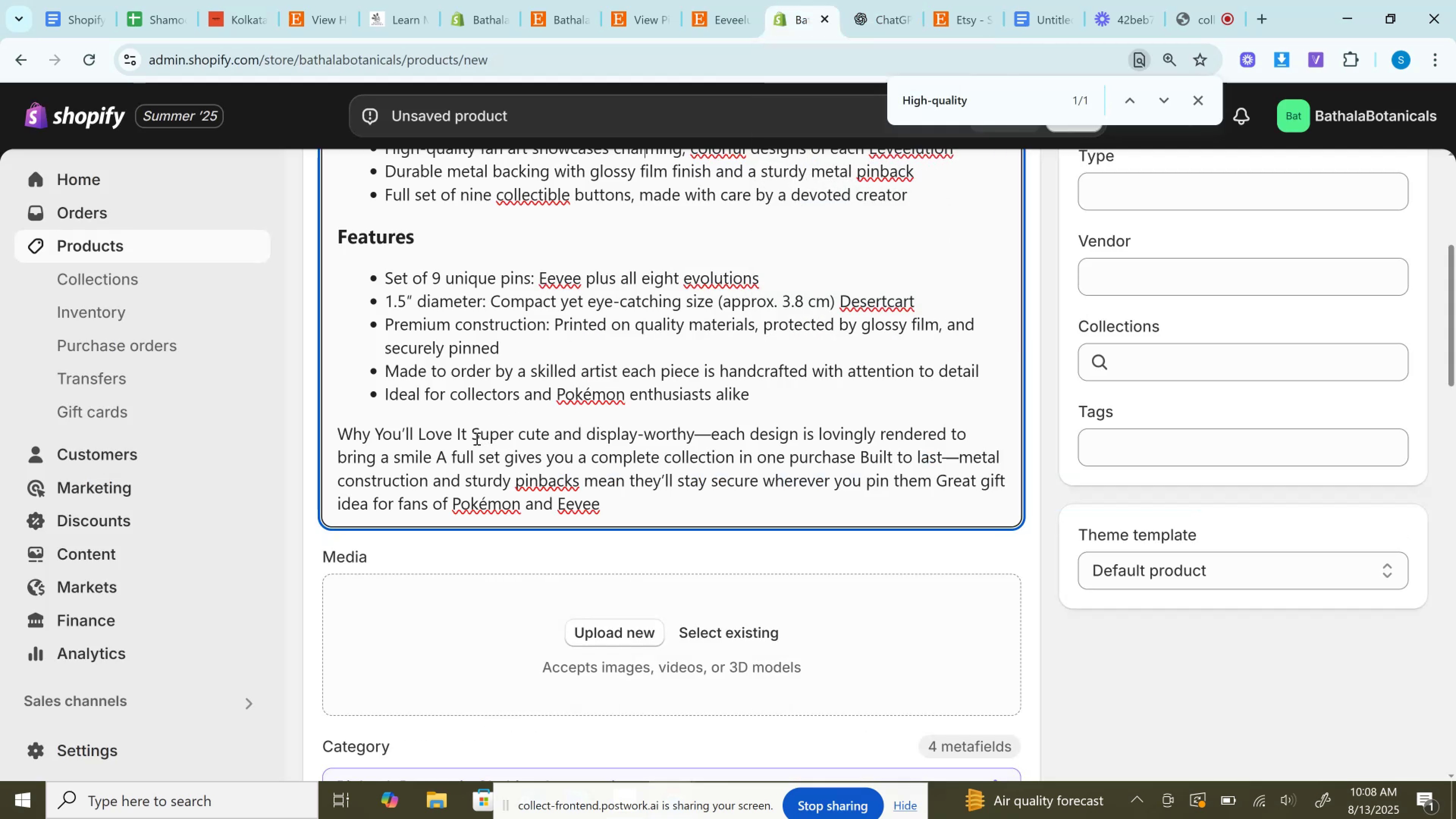 
left_click([474, 433])
 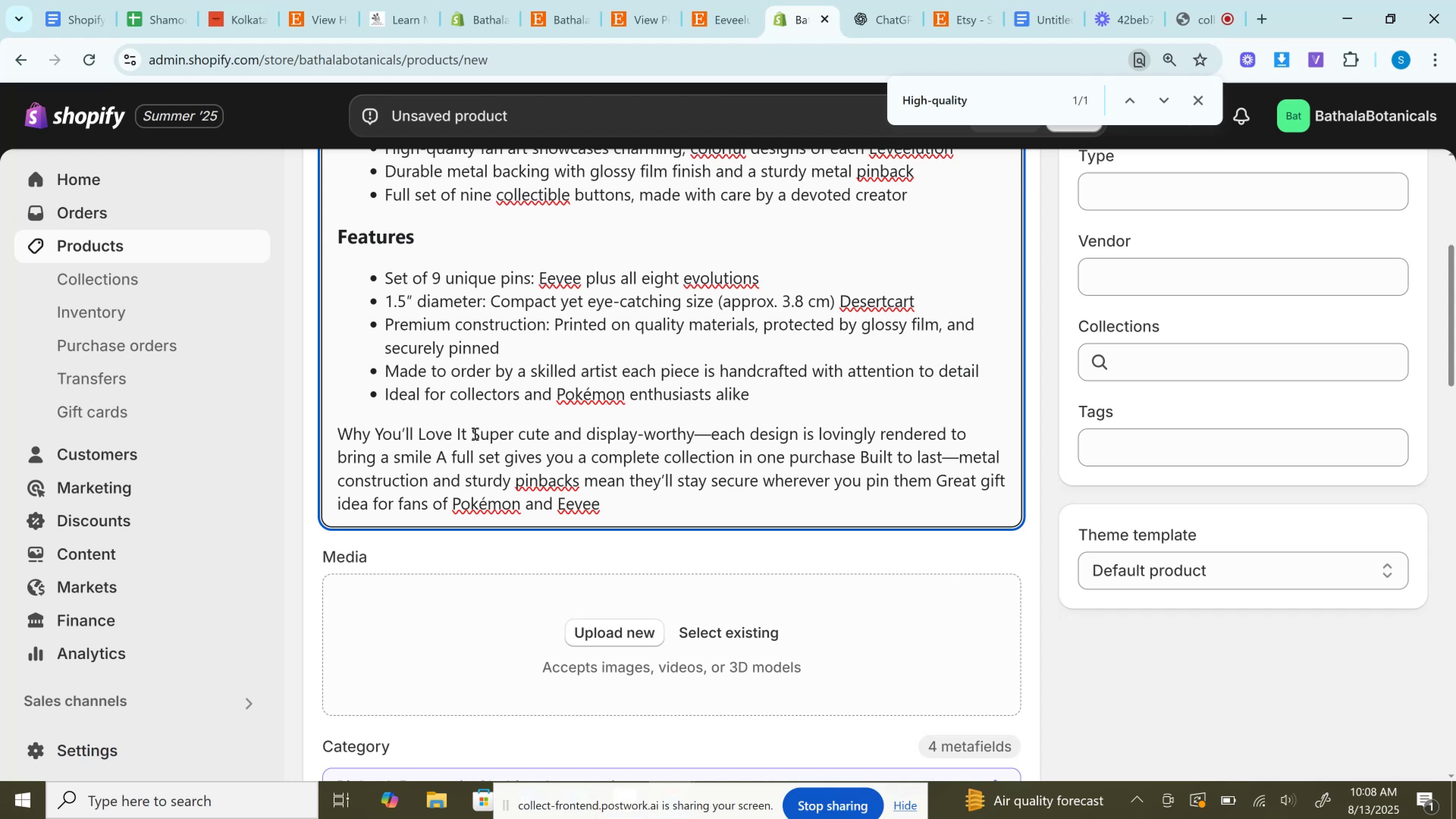 
key(Enter)
 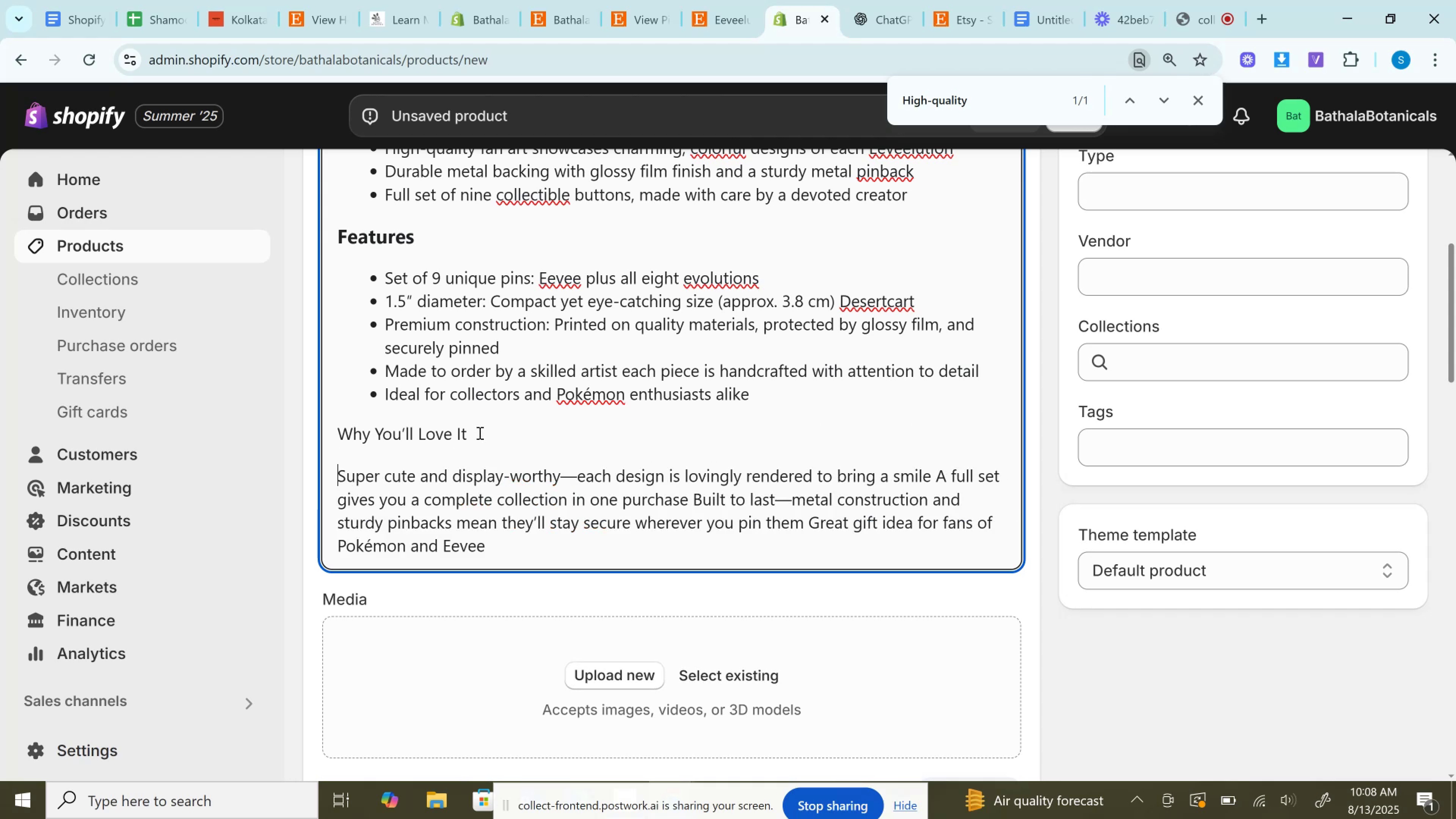 
left_click_drag(start_coordinate=[479, 433], to_coordinate=[268, 421])
 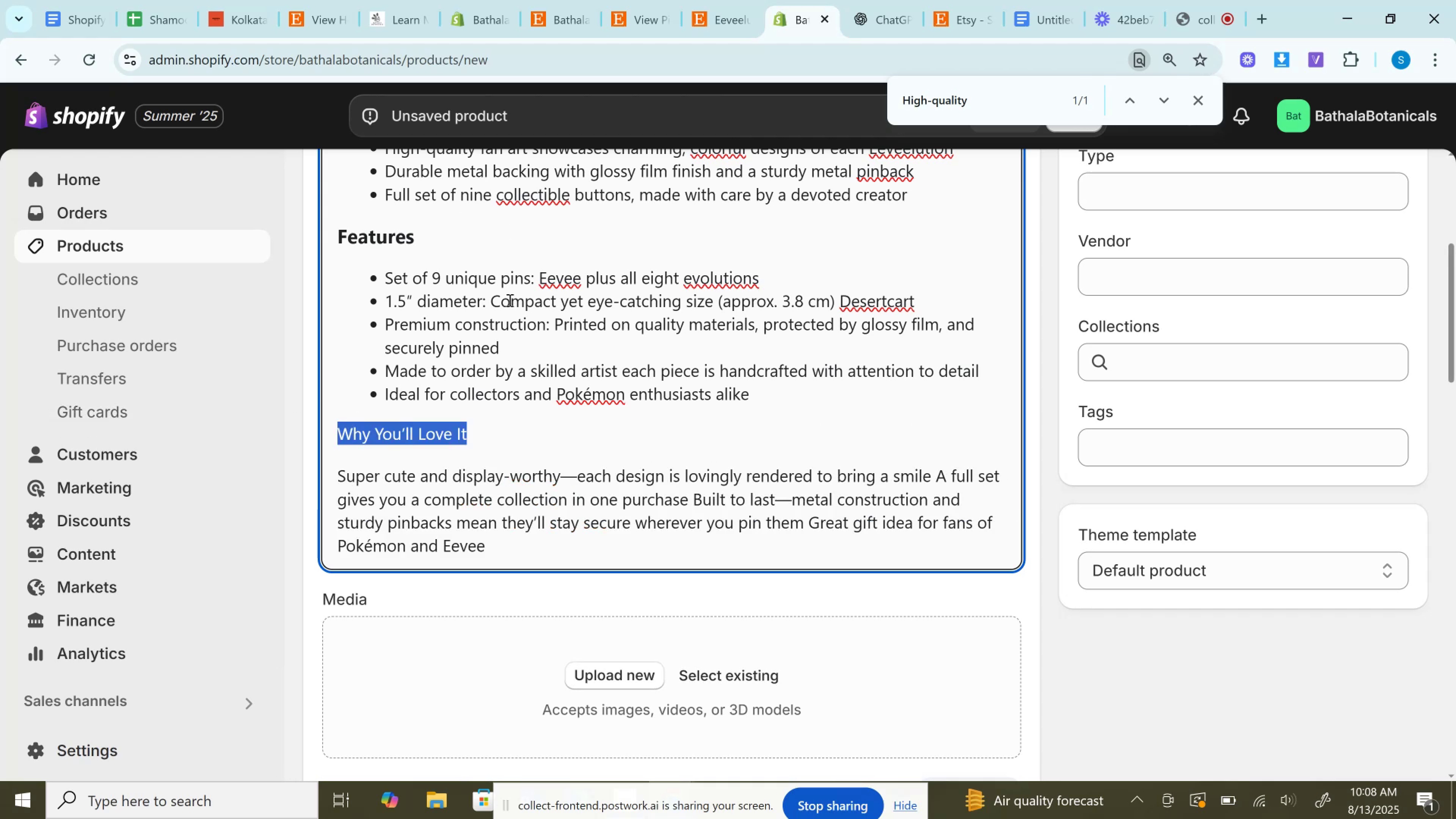 
scroll: coordinate [527, 357], scroll_direction: up, amount: 2.0
 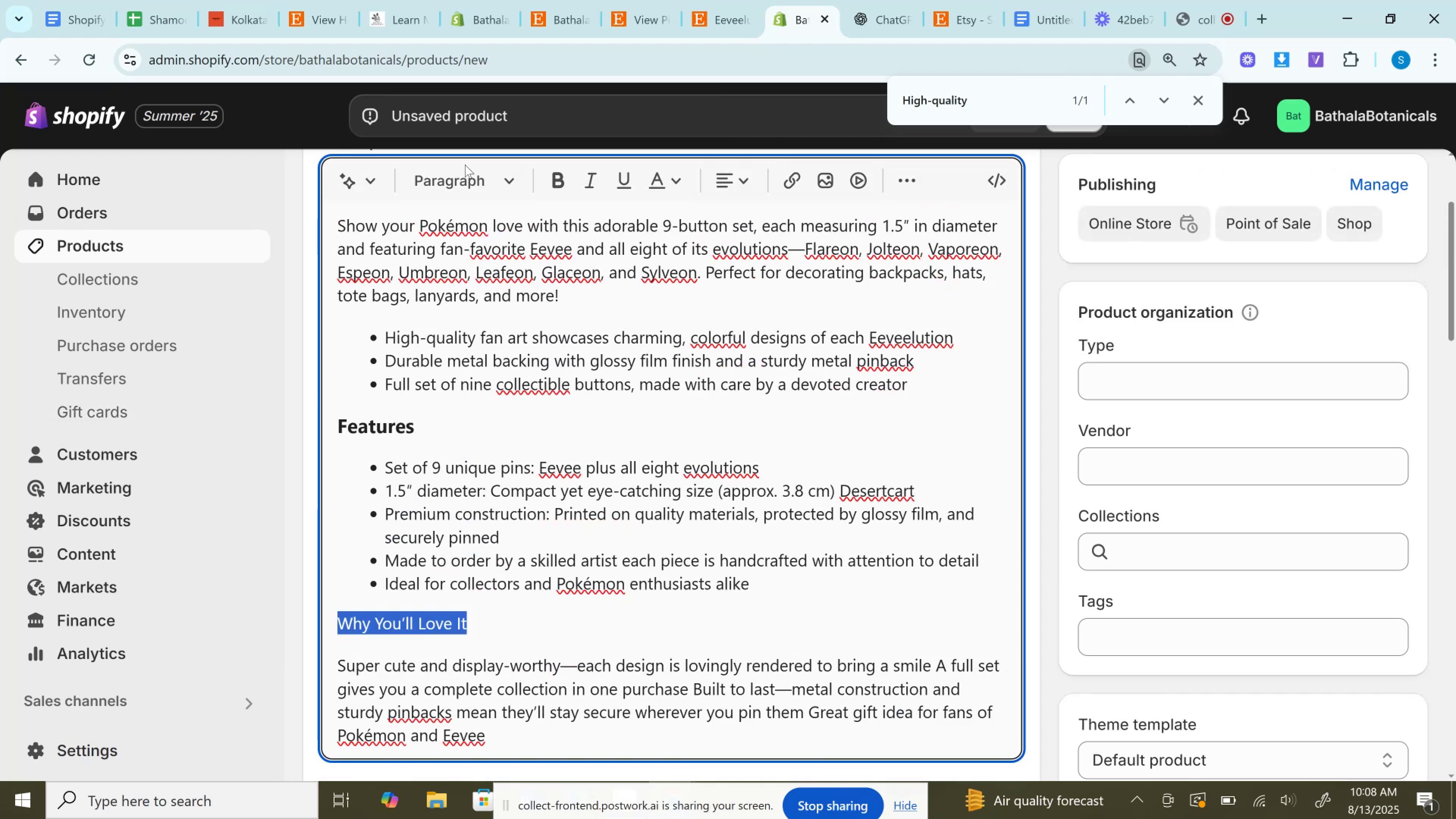 
left_click([478, 186])
 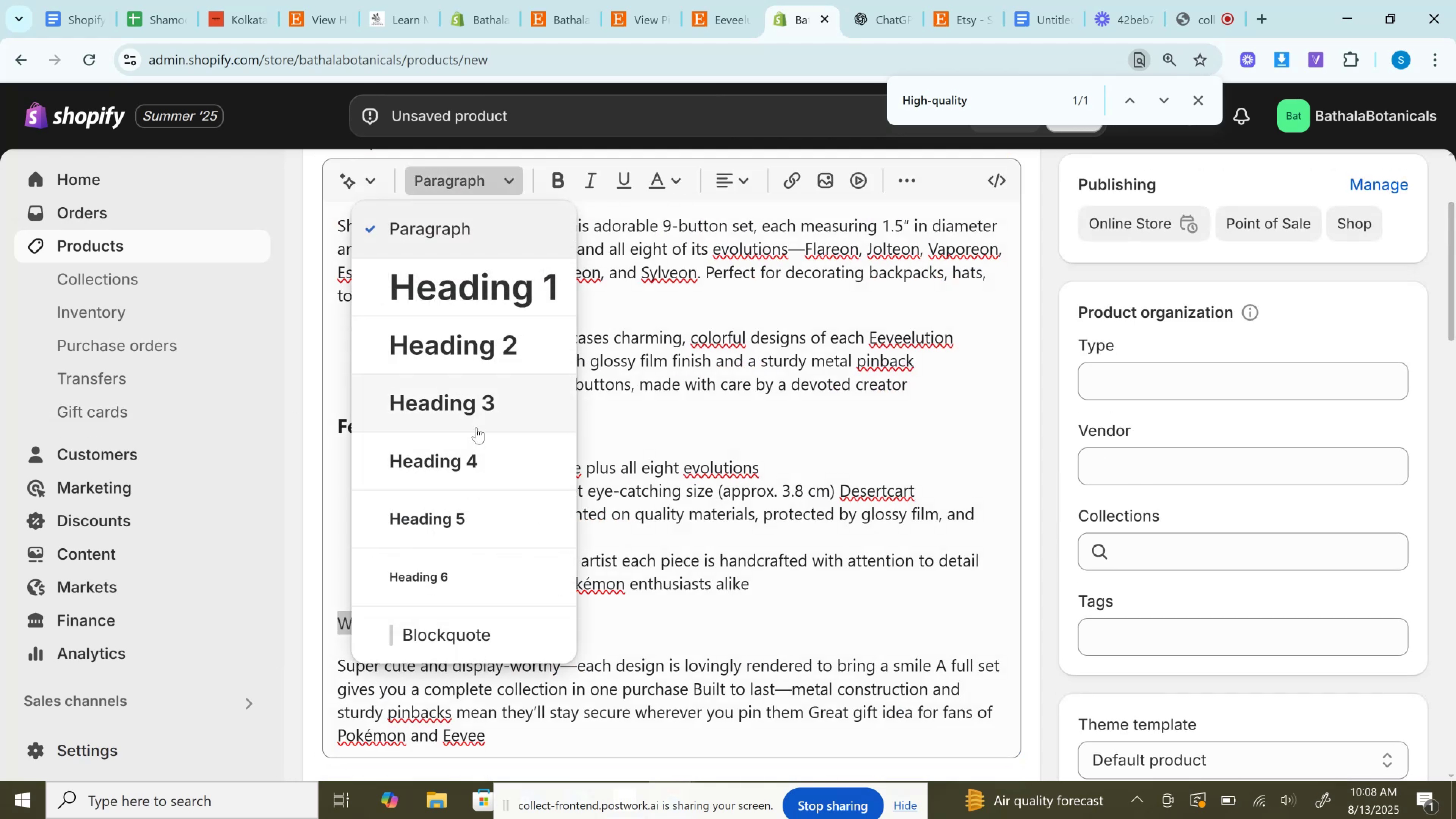 
left_click([478, 470])
 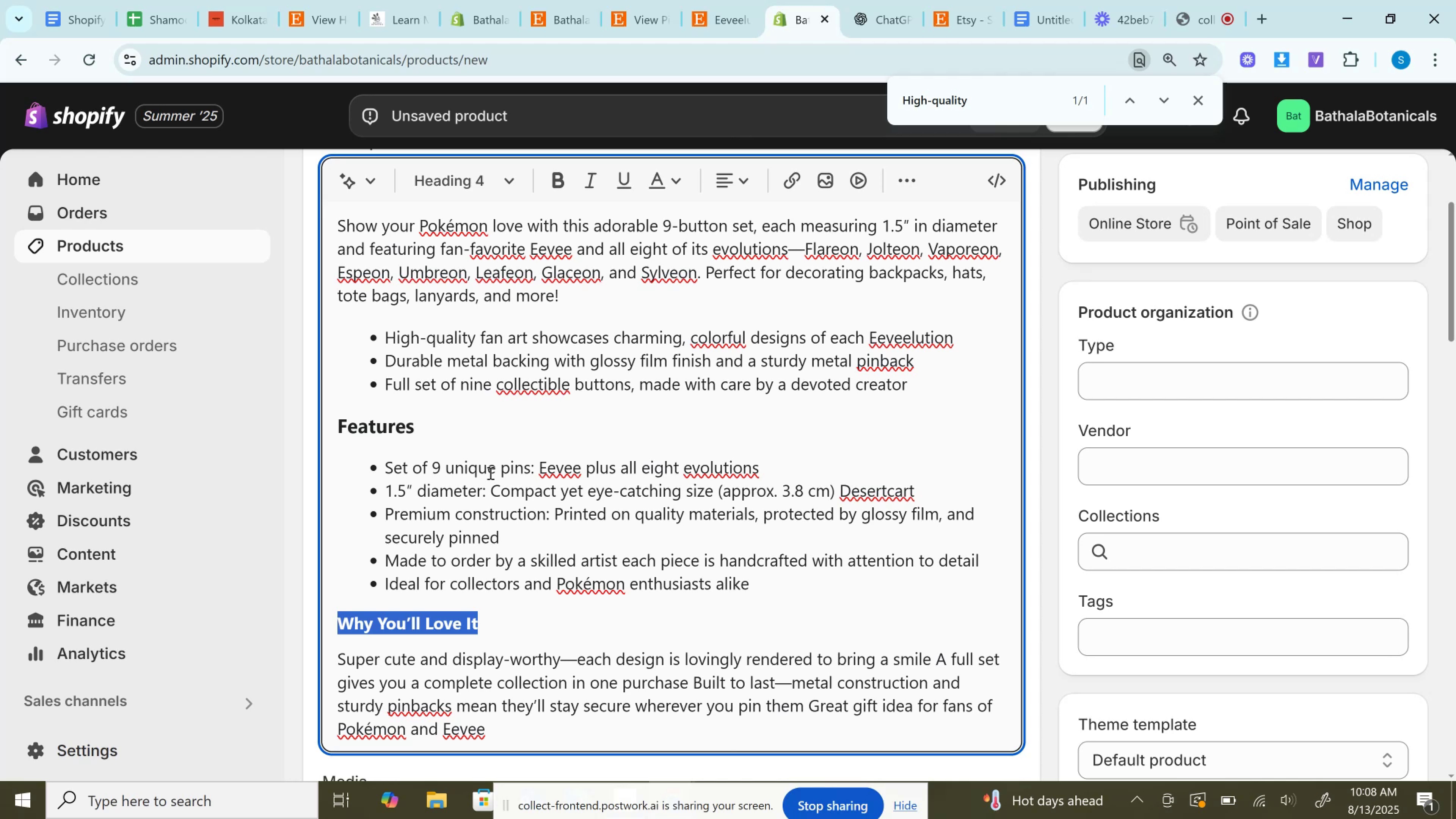 
wait(39.5)
 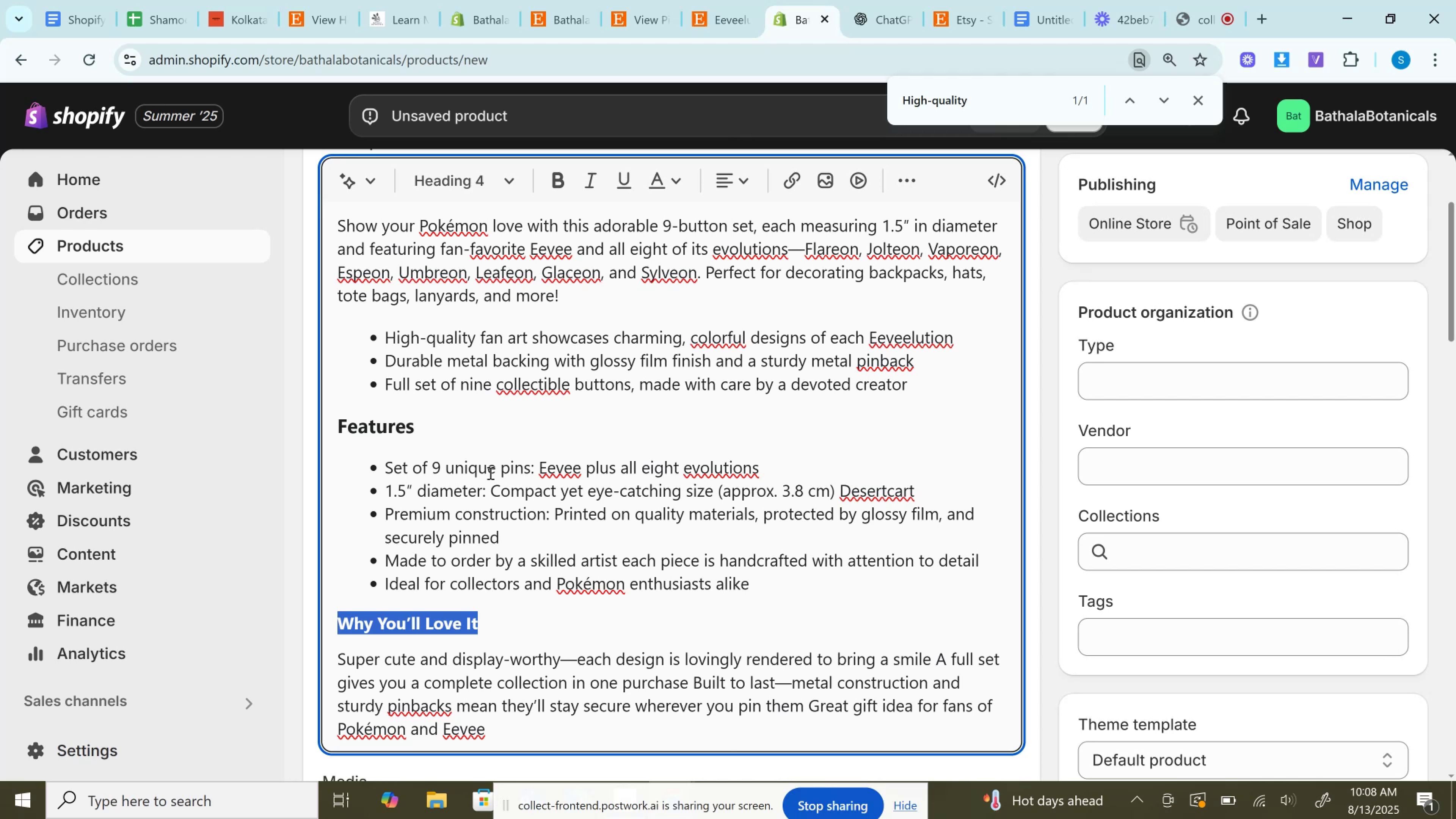 
scroll: coordinate [515, 502], scroll_direction: down, amount: 1.0
 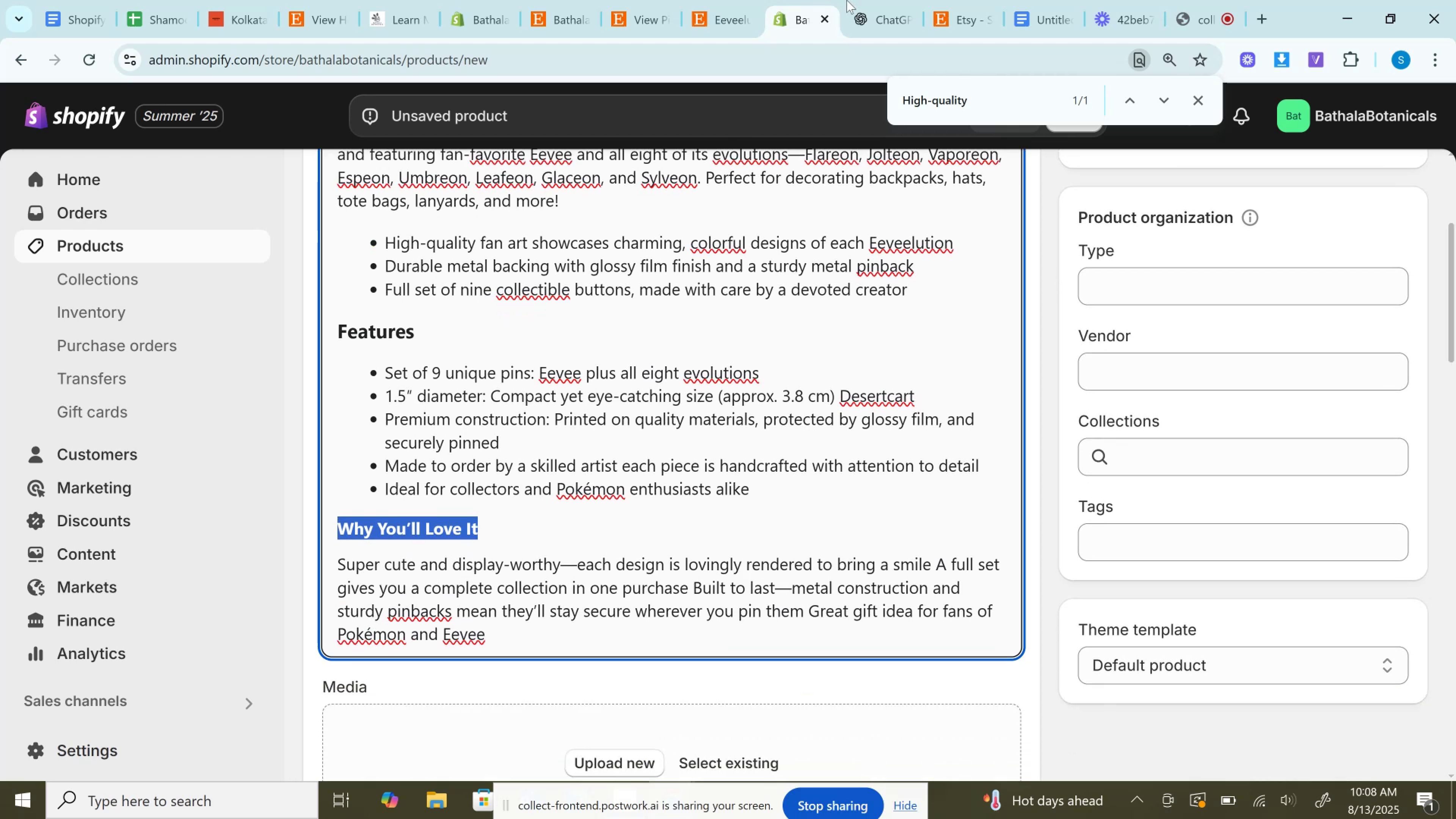 
left_click([847, 0])
 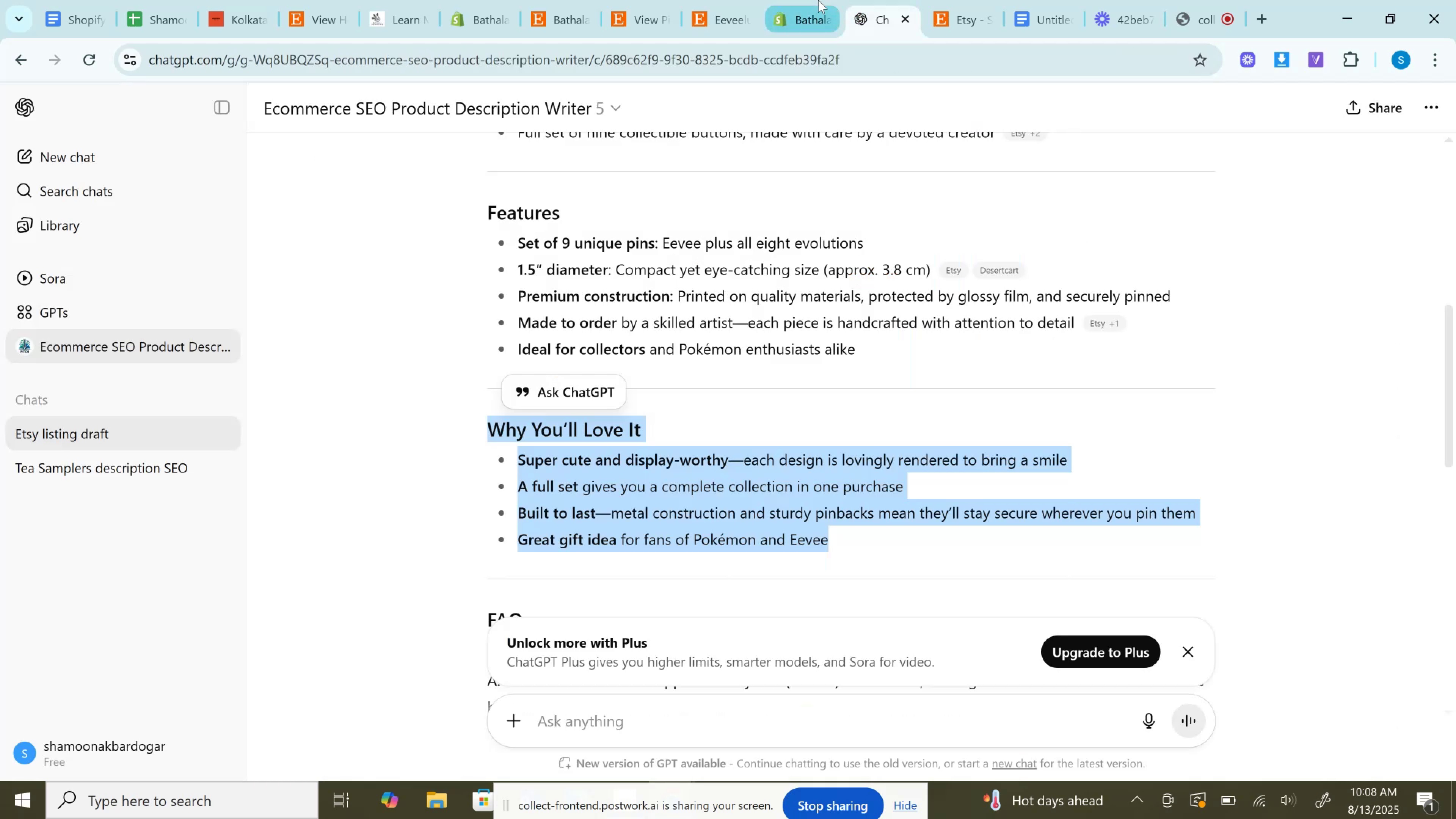 
left_click([818, 0])
 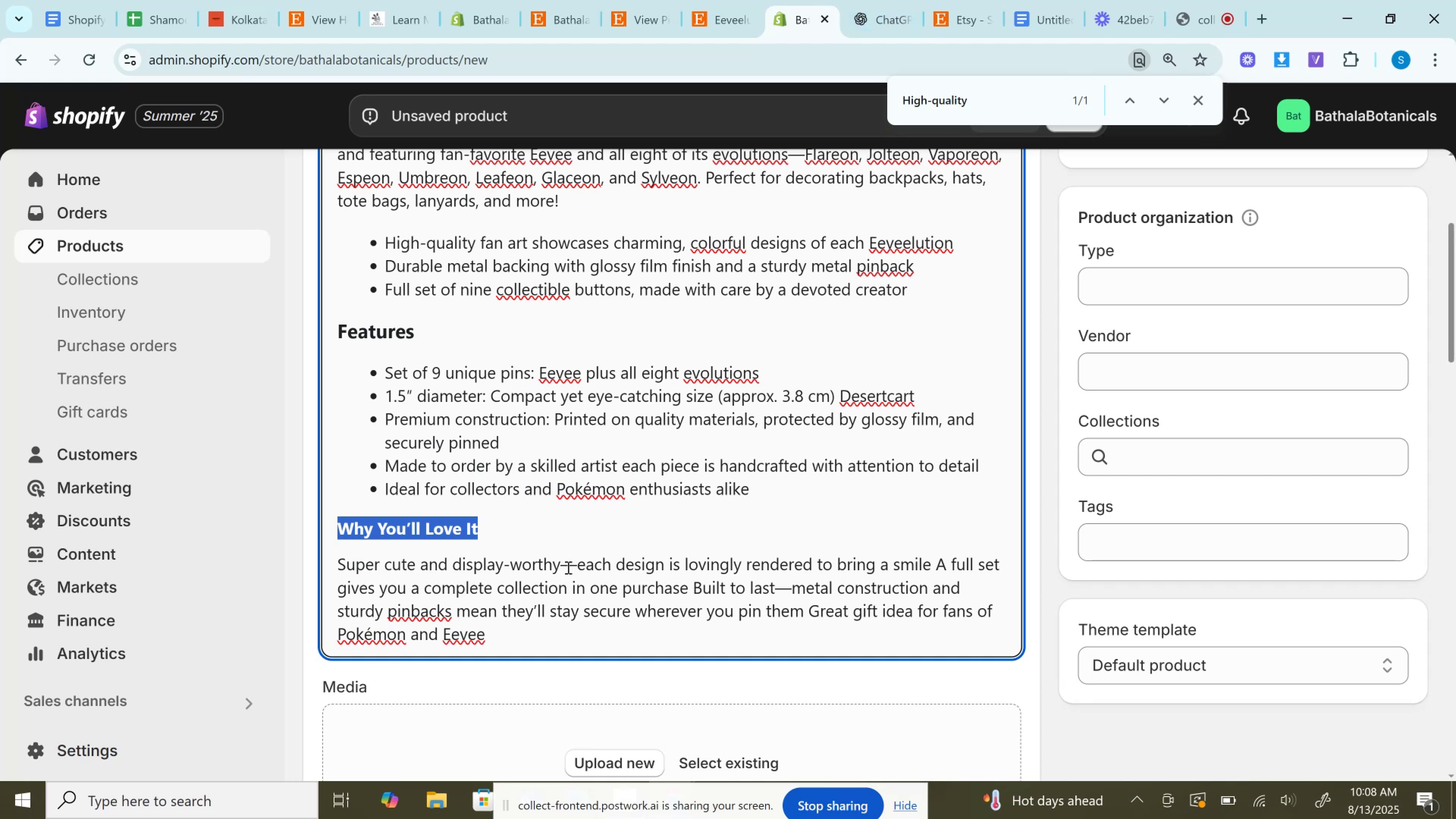 
double_click([567, 567])
 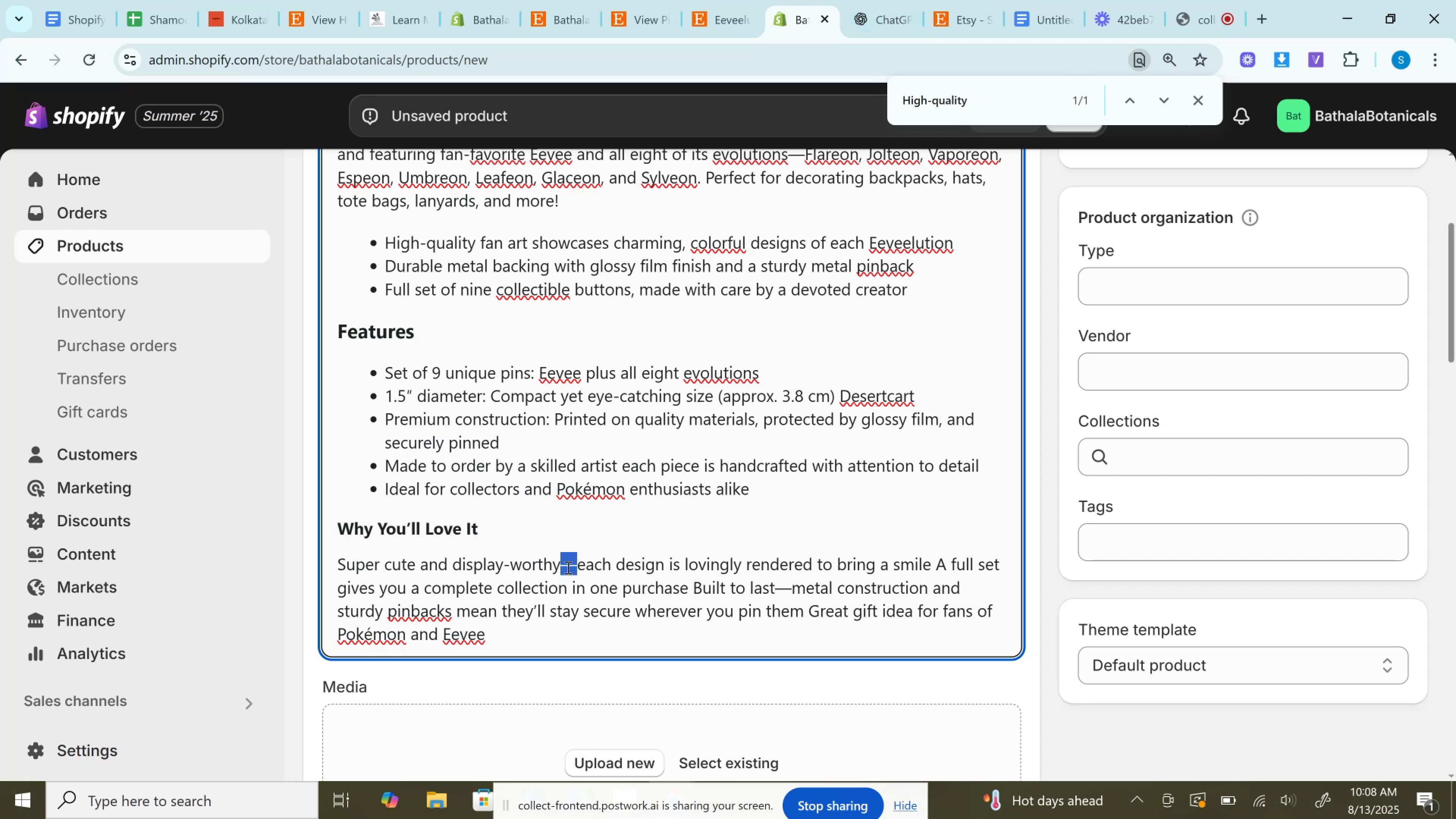 
key(Space)
 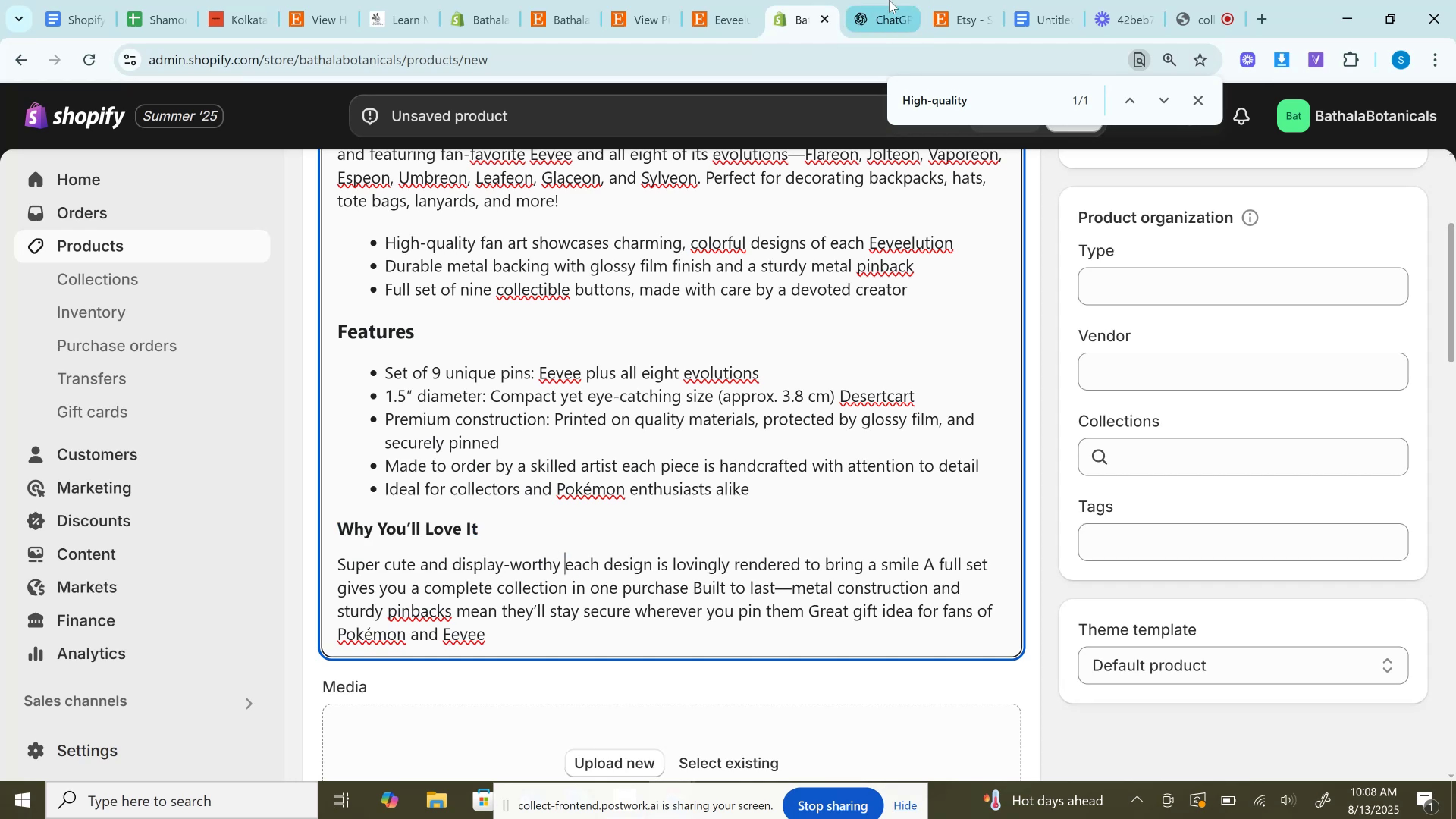 
left_click([889, 0])
 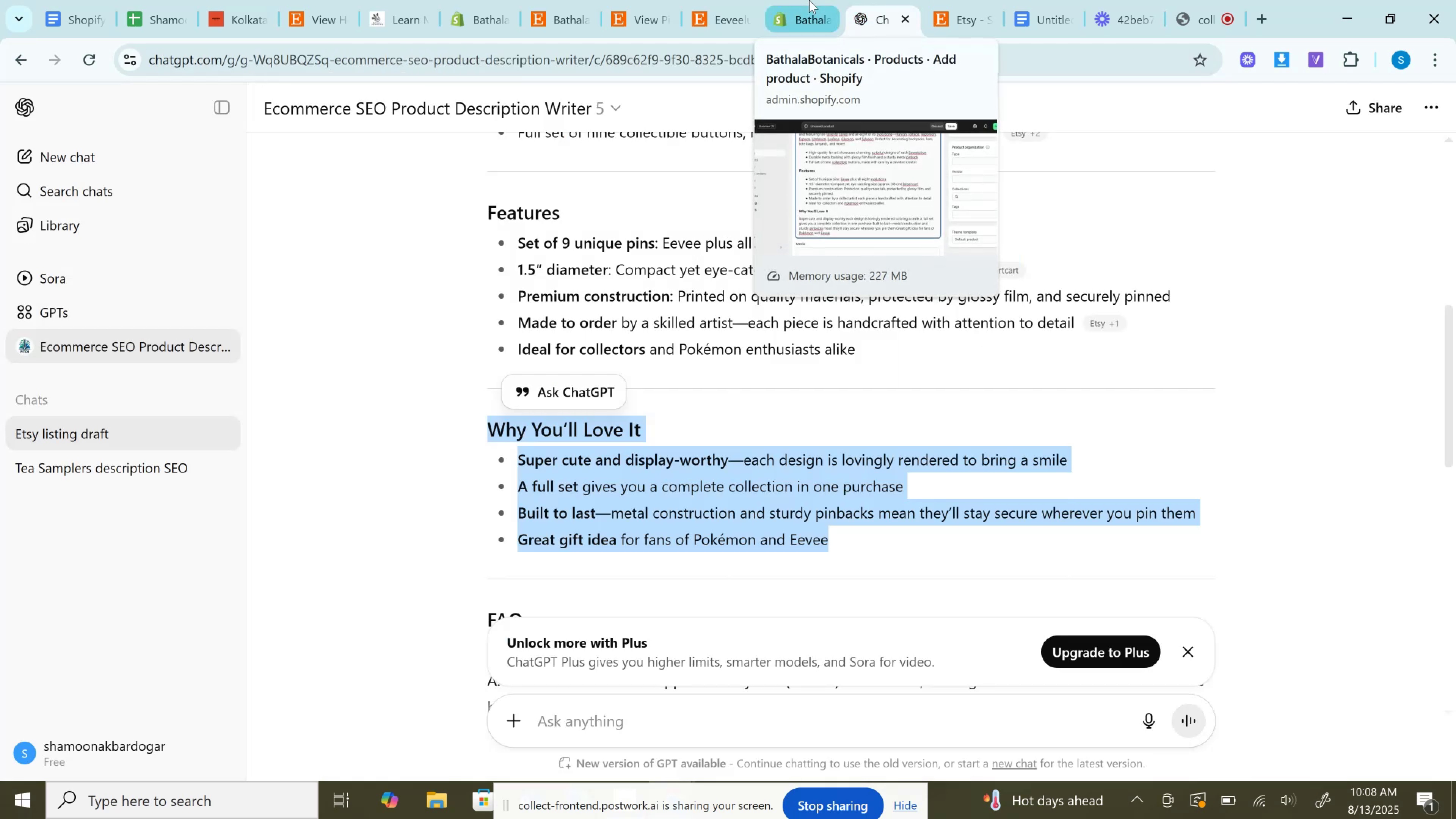 
left_click([809, 0])
 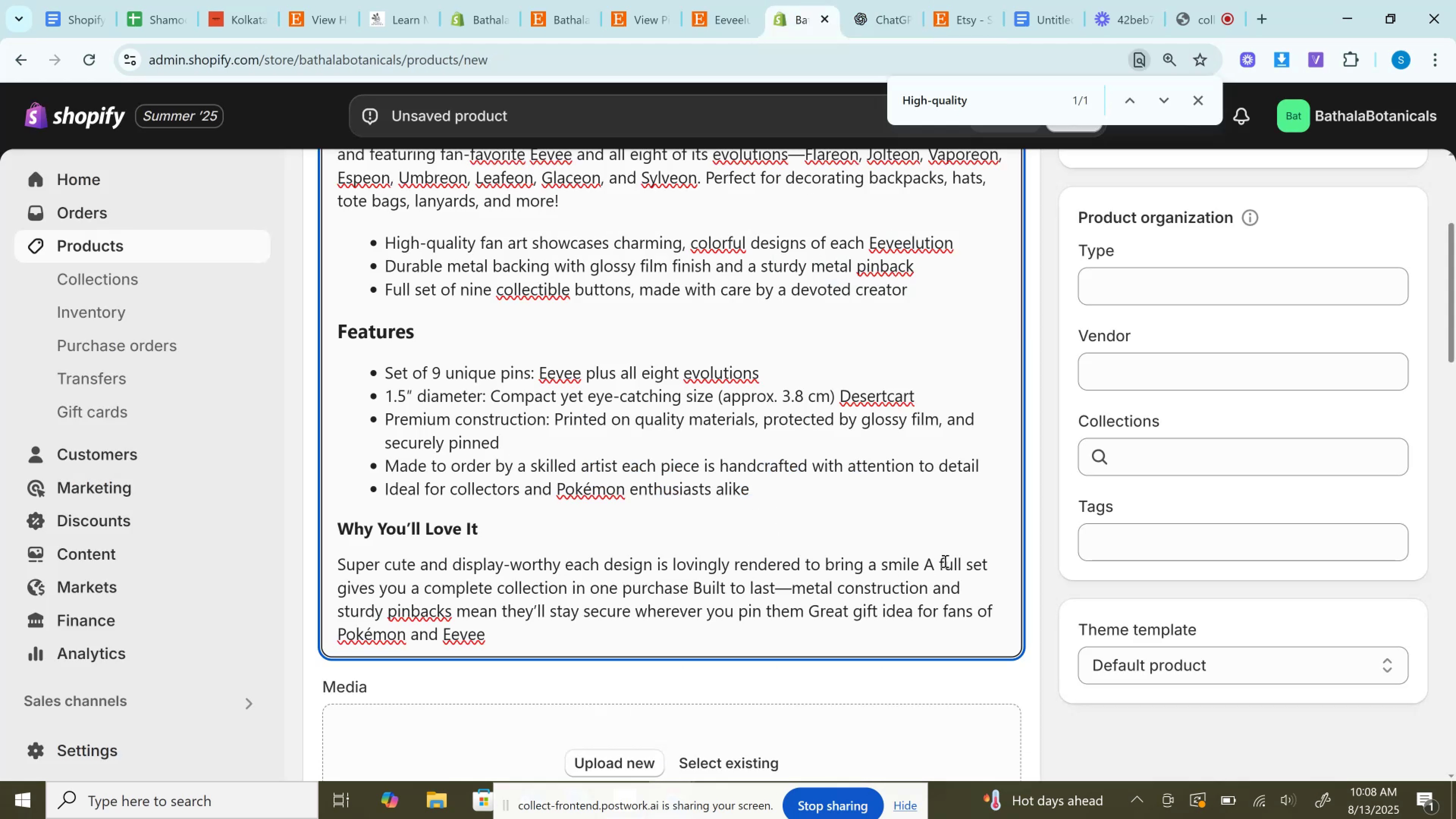 
left_click([927, 565])
 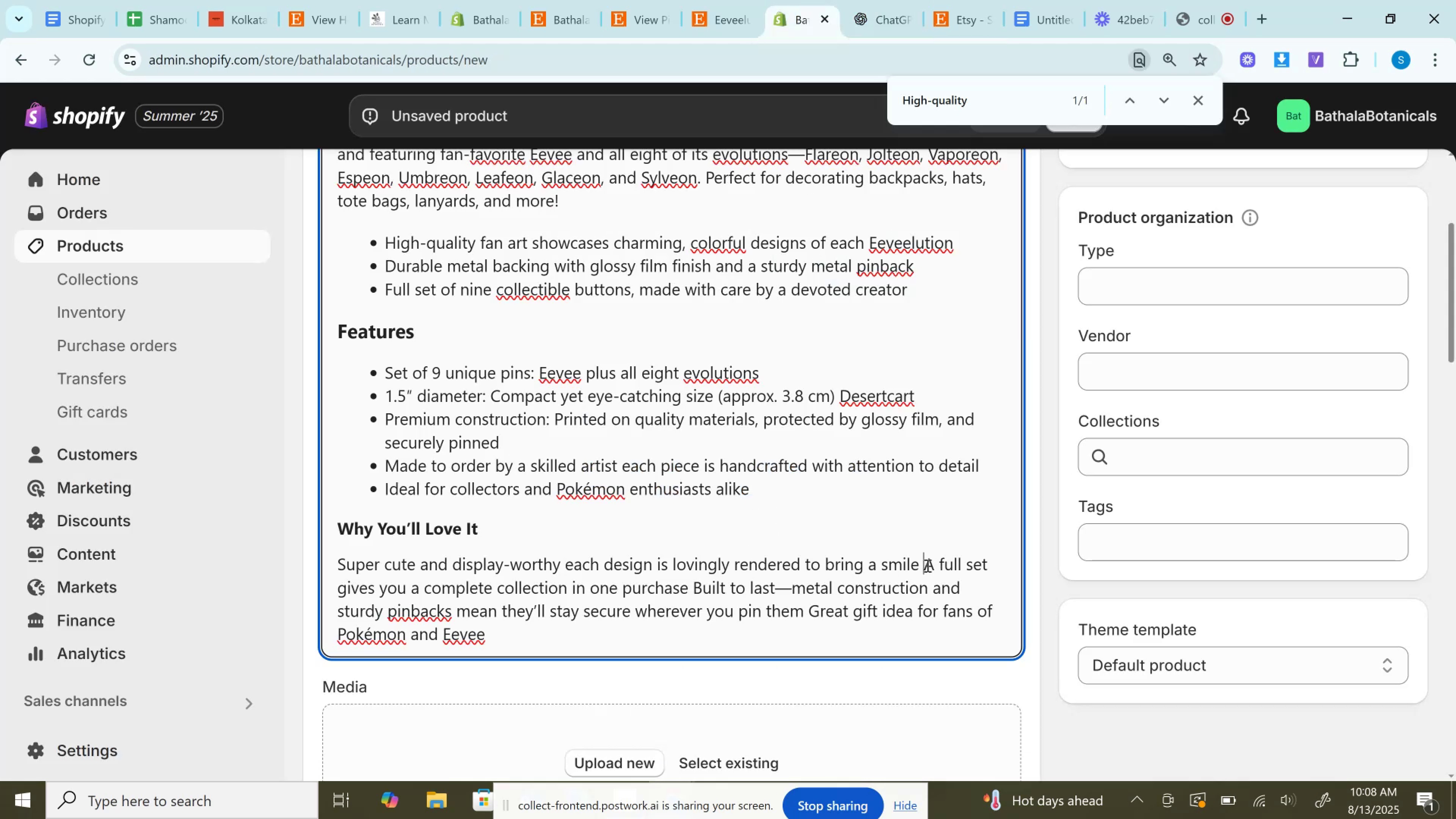 
key(Enter)
 